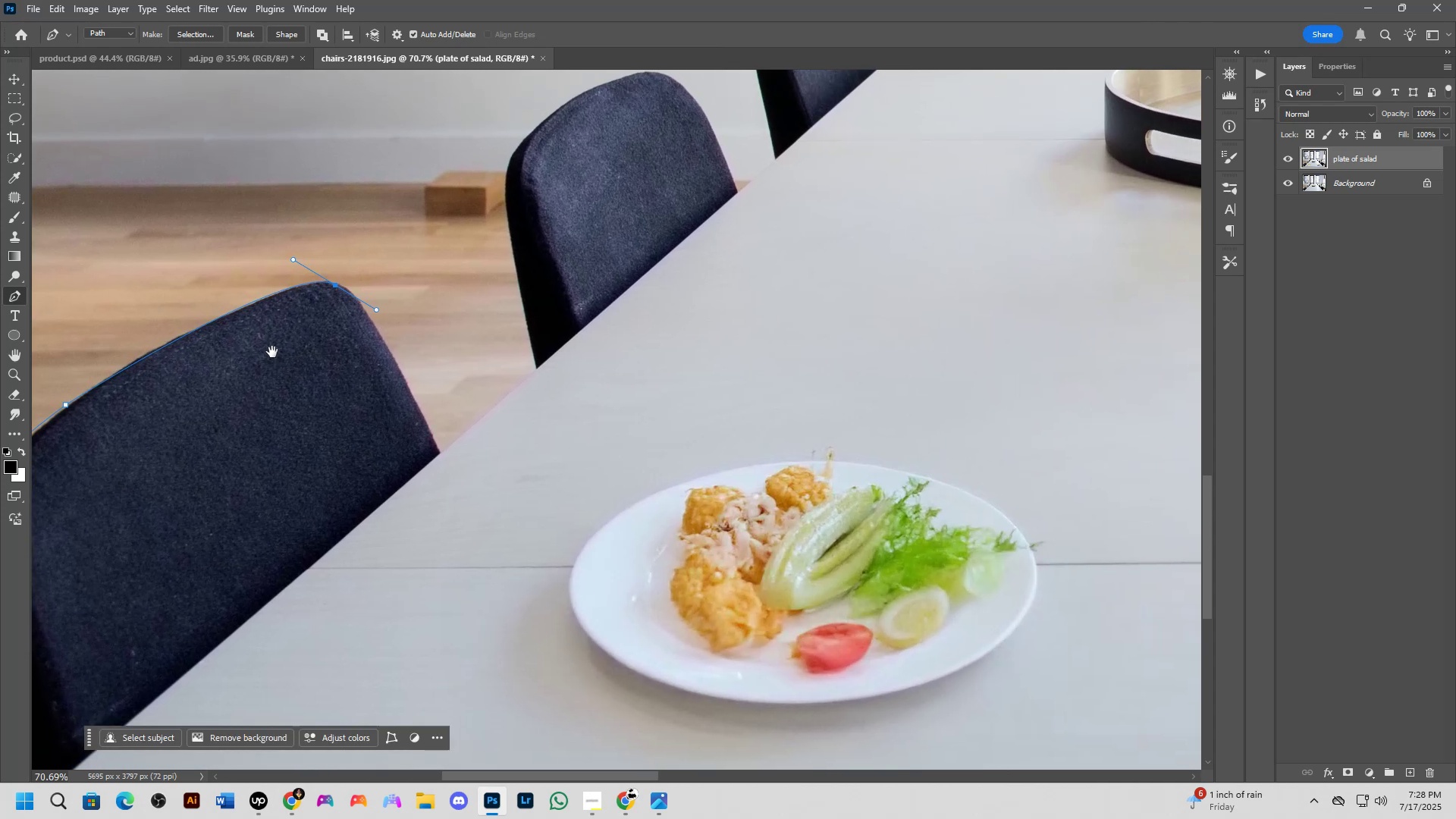 
key(Space)
 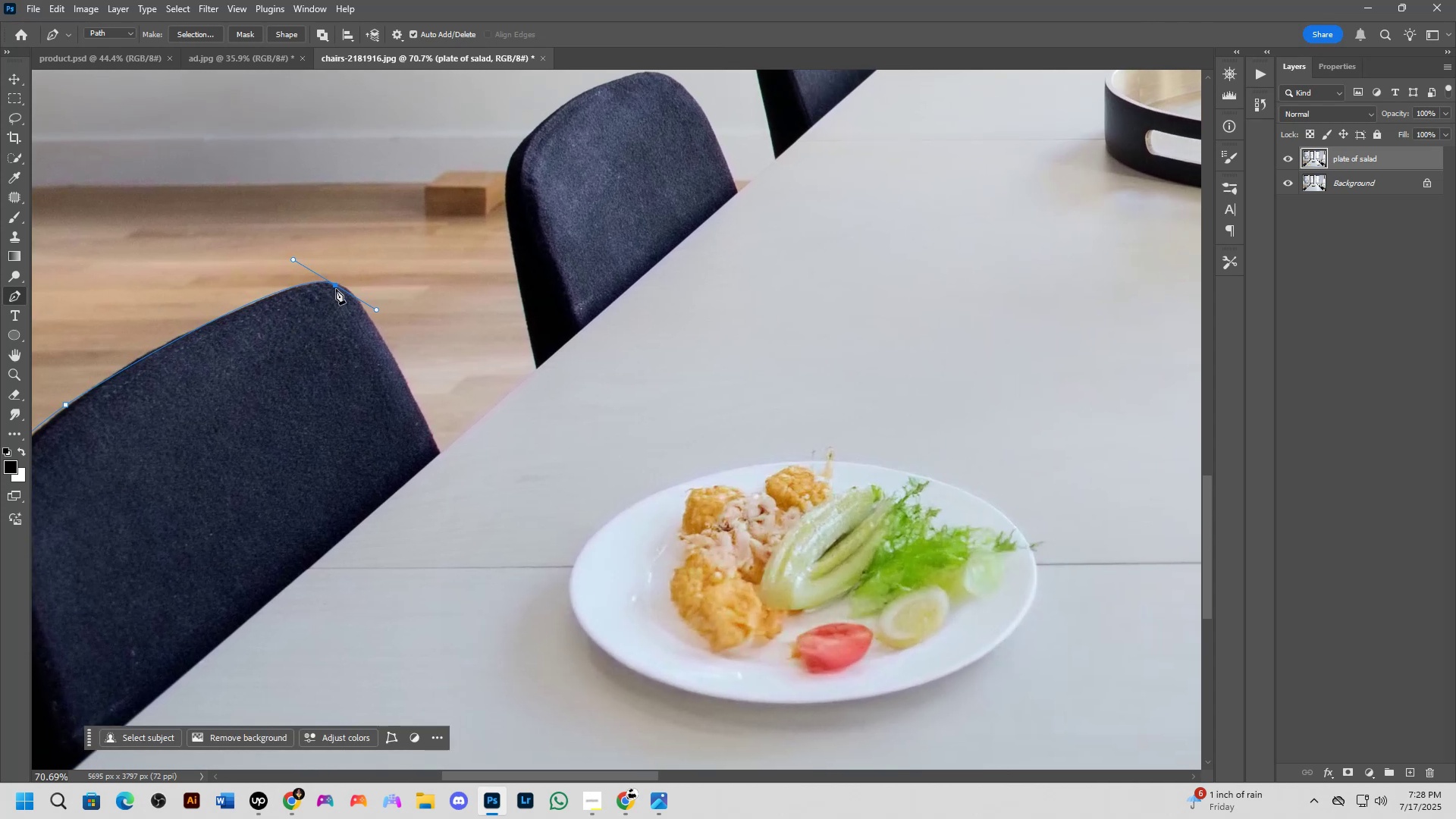 
hold_key(key=AltLeft, duration=1.54)
 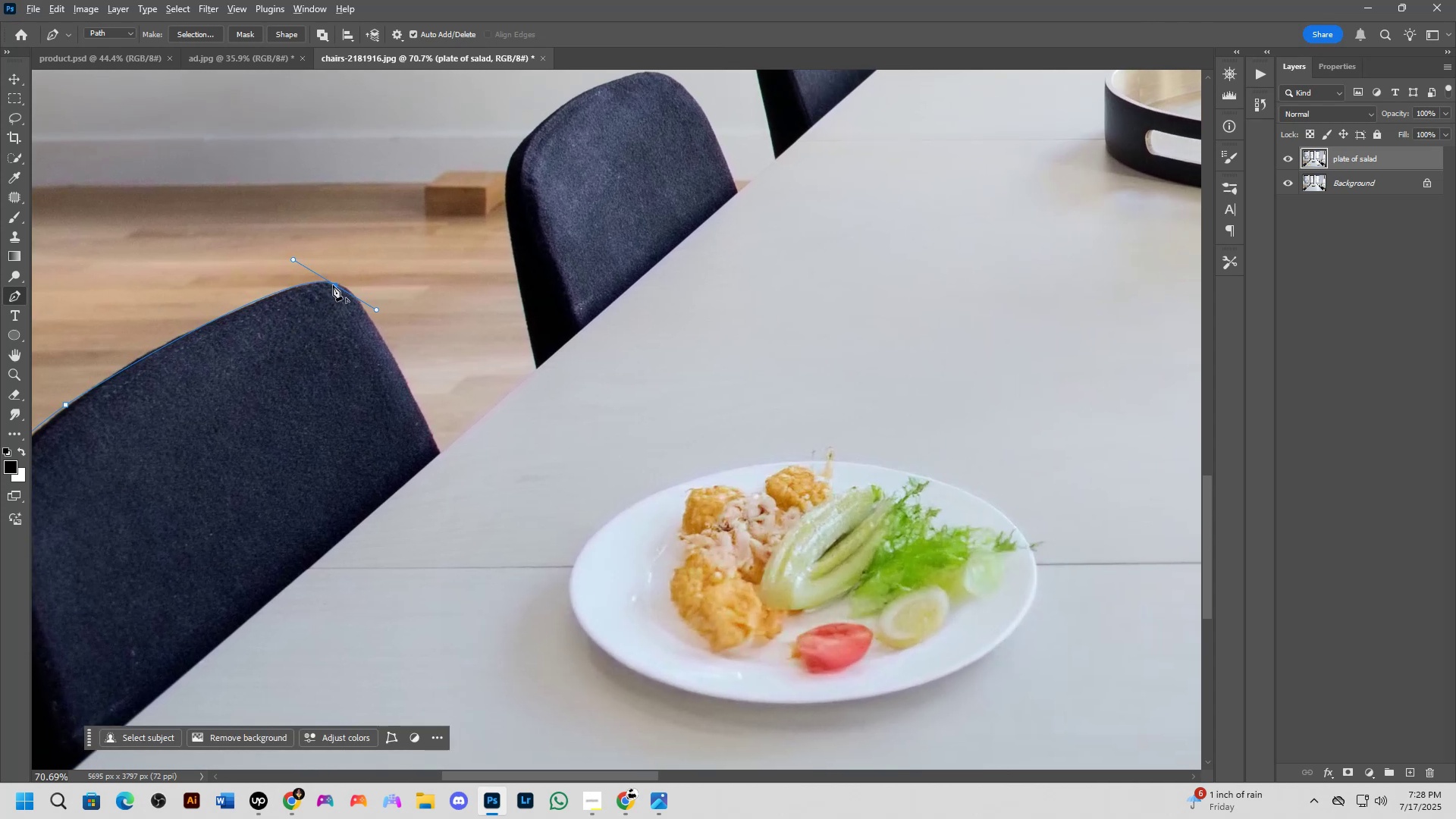 
hold_key(key=AltLeft, duration=1.51)
 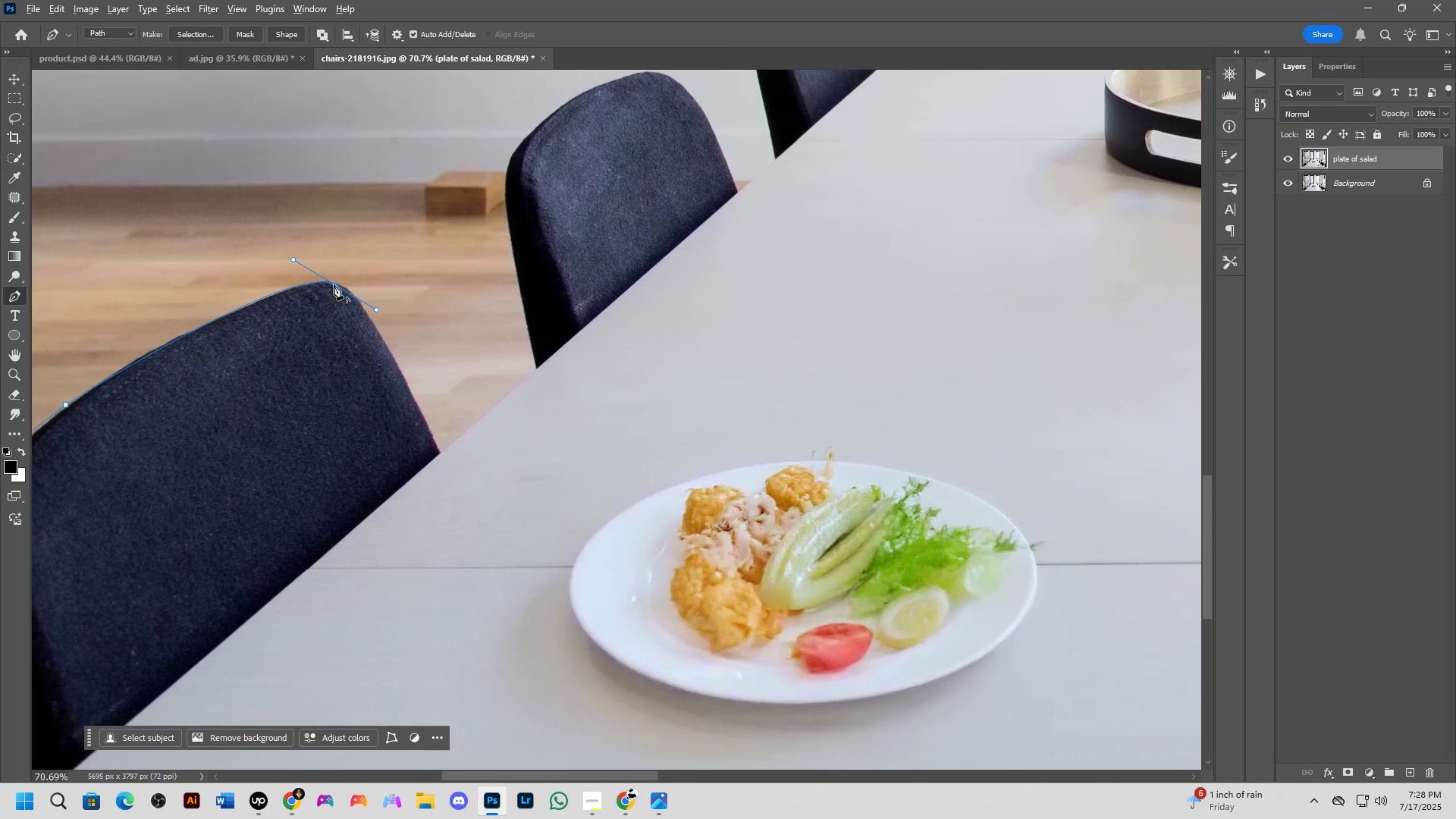 
hold_key(key=AltLeft, duration=1.52)
left_click_drag(start_coordinate=[334, 285], to_coordinate=[439, 447])
 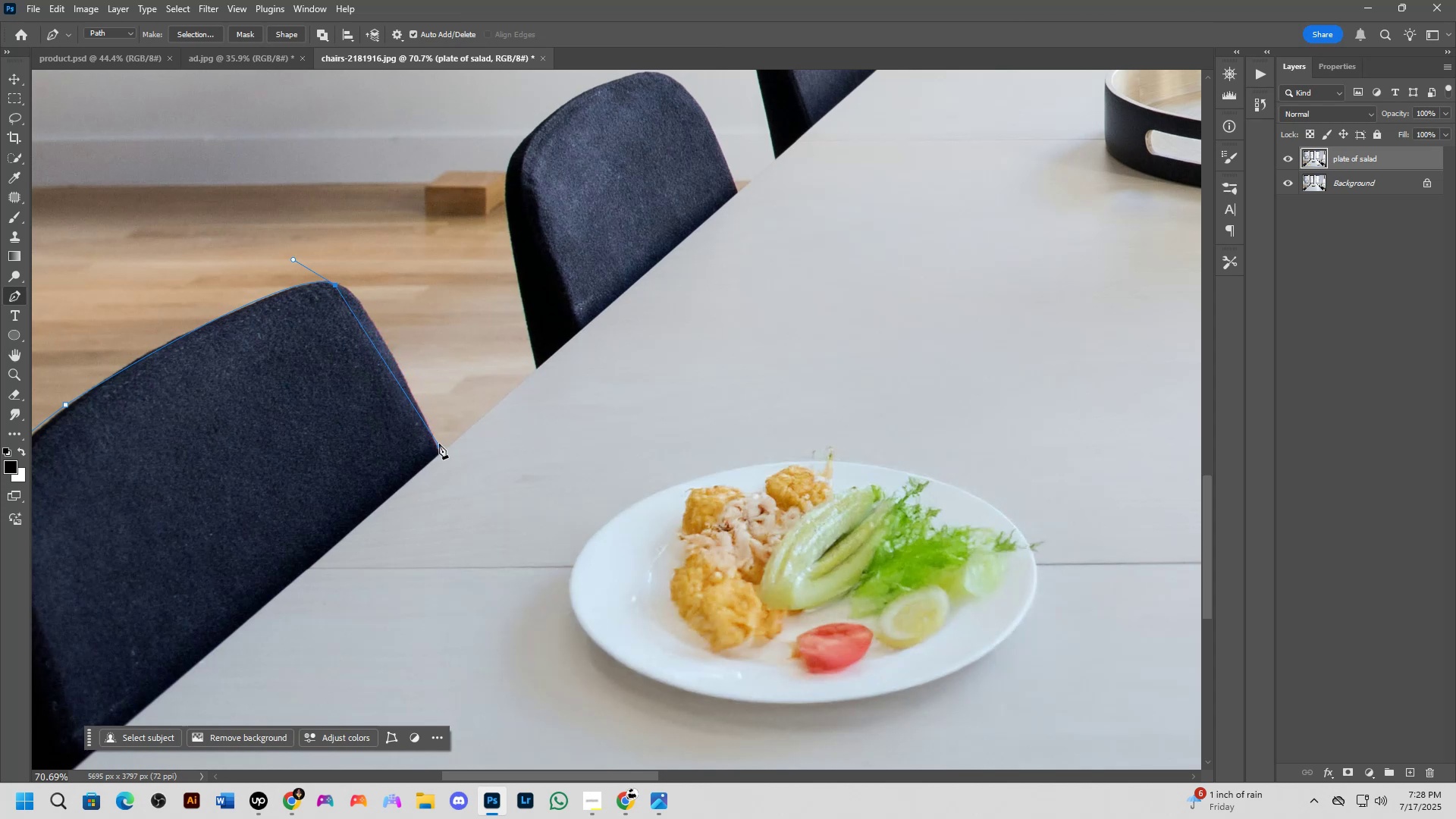 
hold_key(key=AltLeft, duration=1.52)
 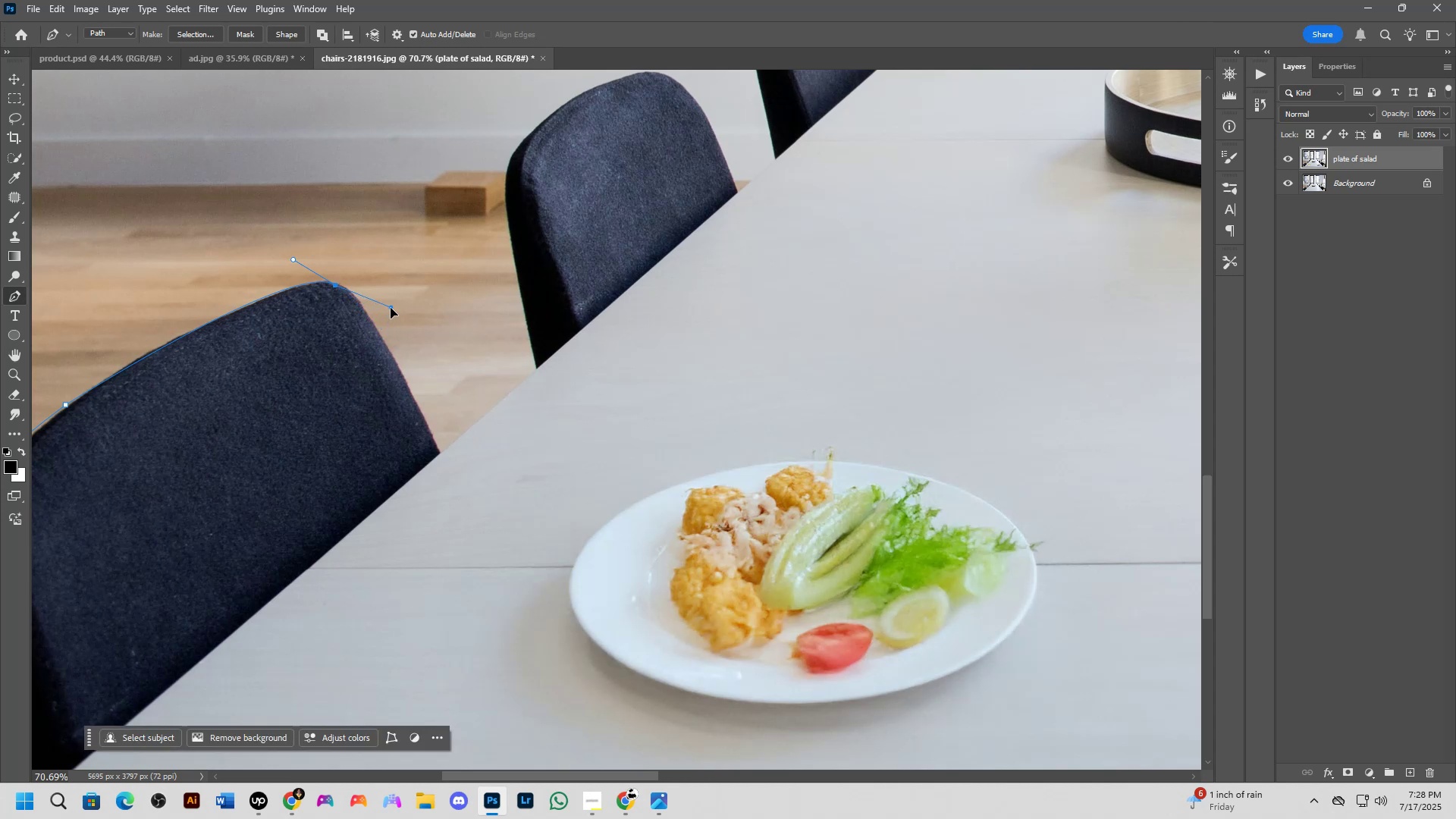 
hold_key(key=AltLeft, duration=1.51)
 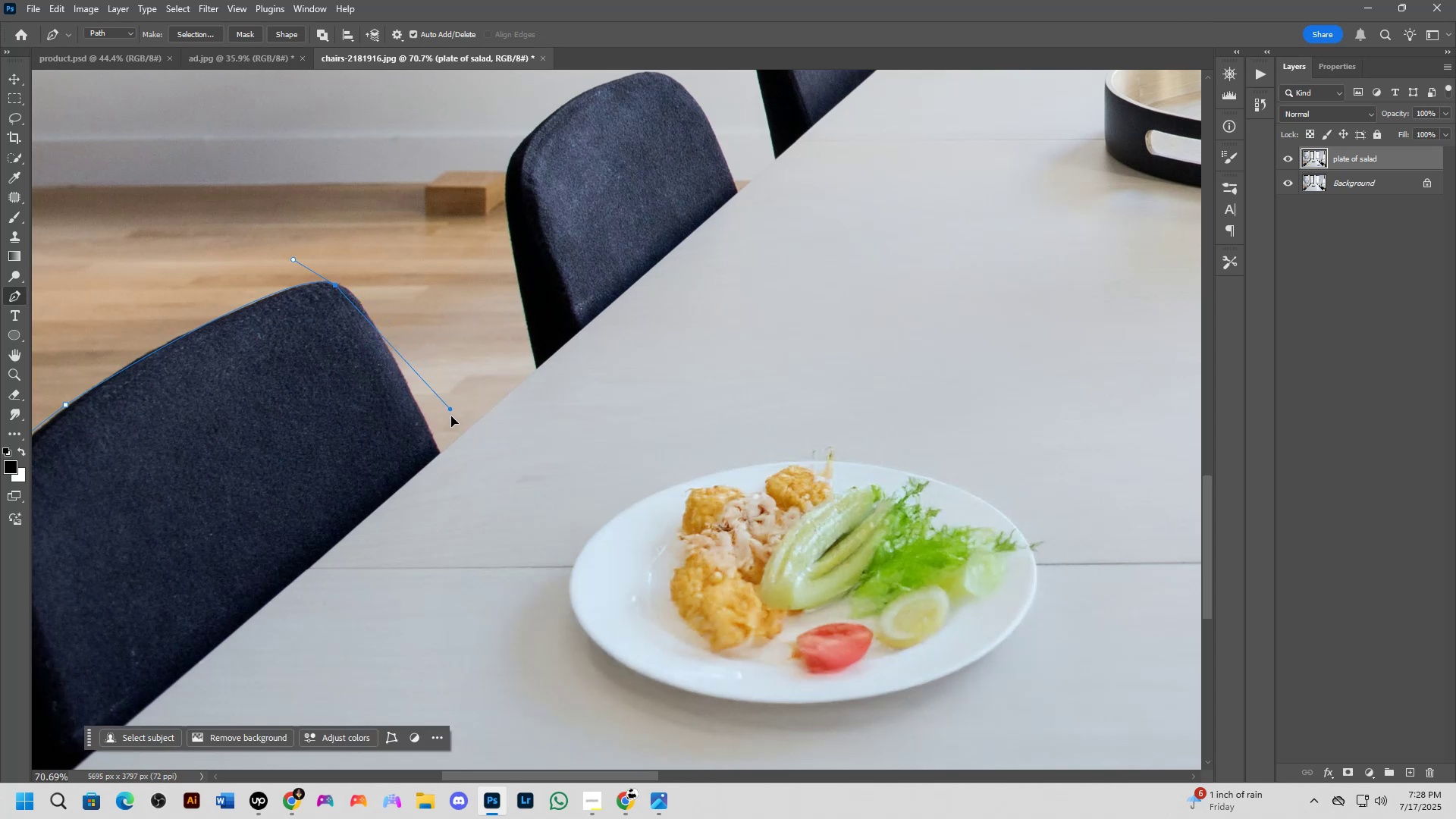 
hold_key(key=AltLeft, duration=1.52)
 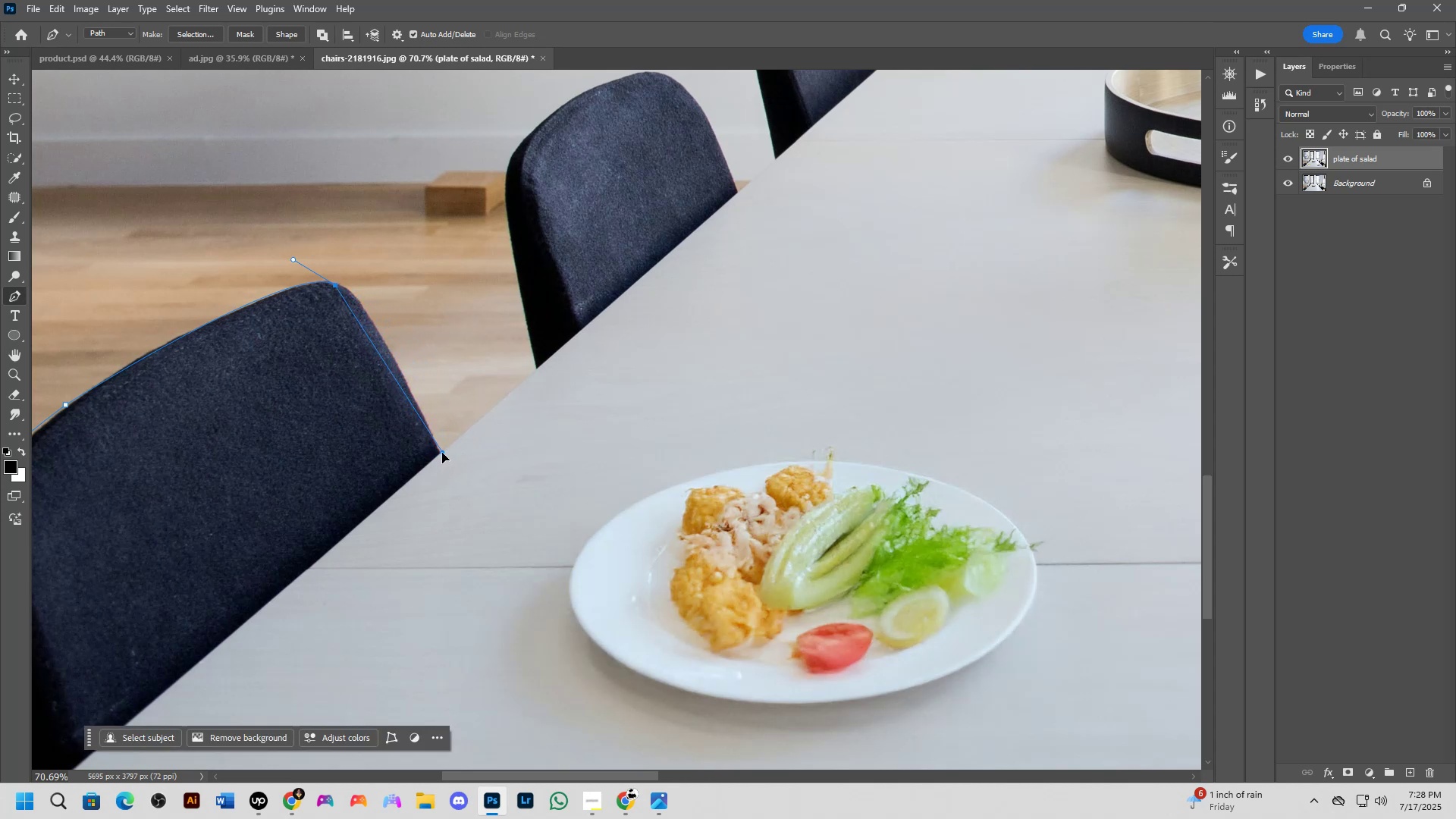 
hold_key(key=AltLeft, duration=1.52)
 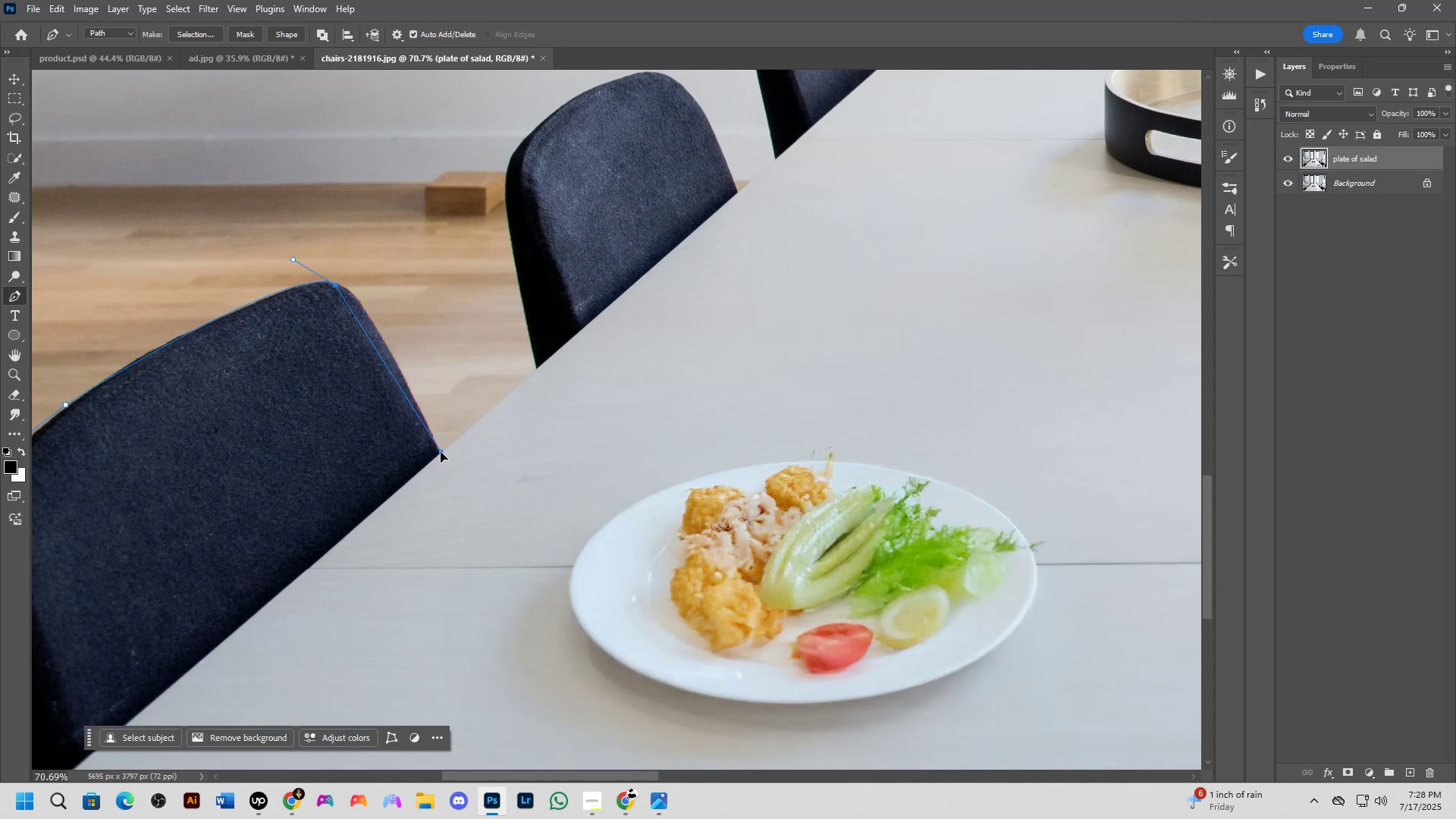 
hold_key(key=AltLeft, duration=1.51)
 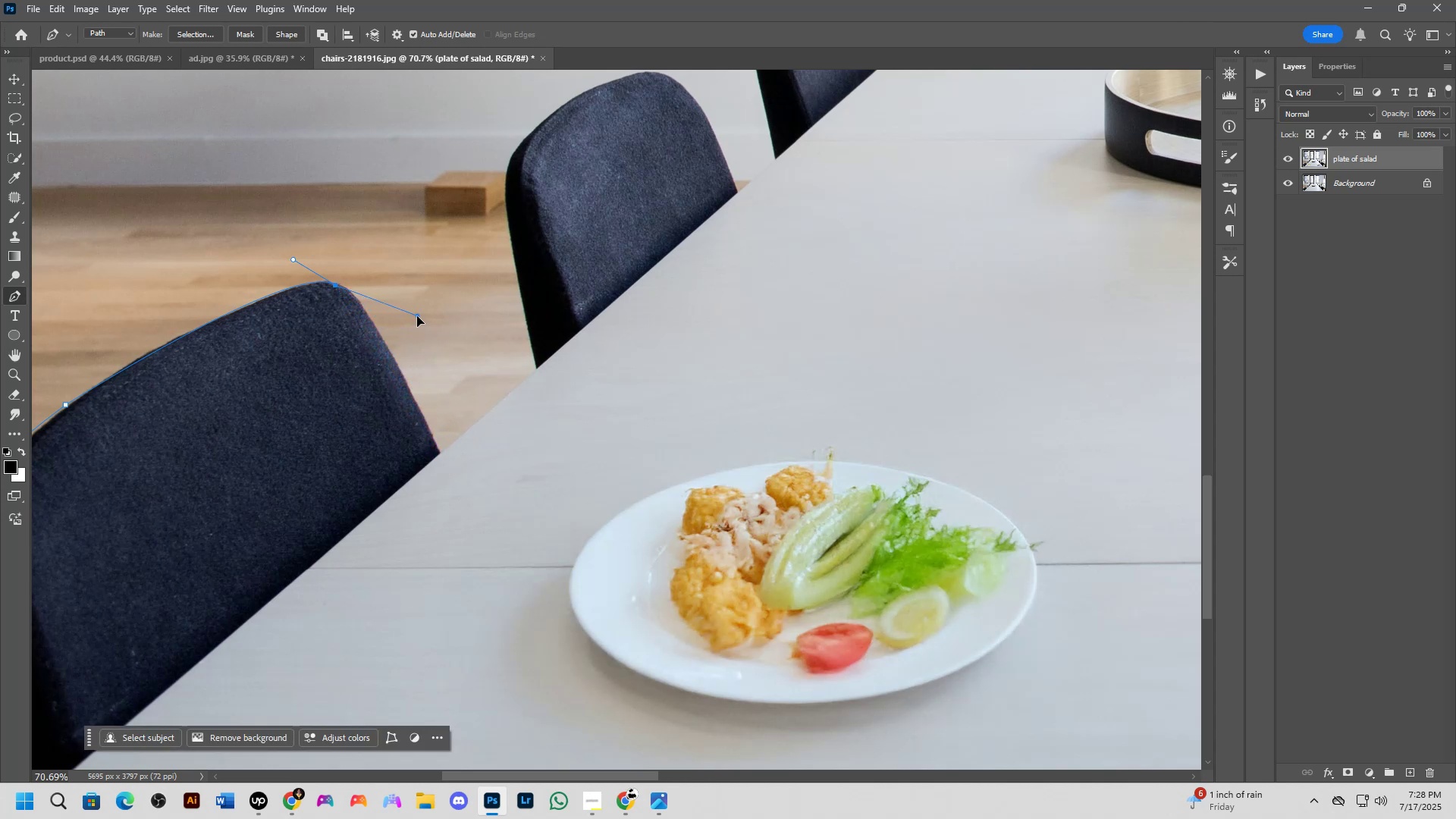 
hold_key(key=AltLeft, duration=1.52)
 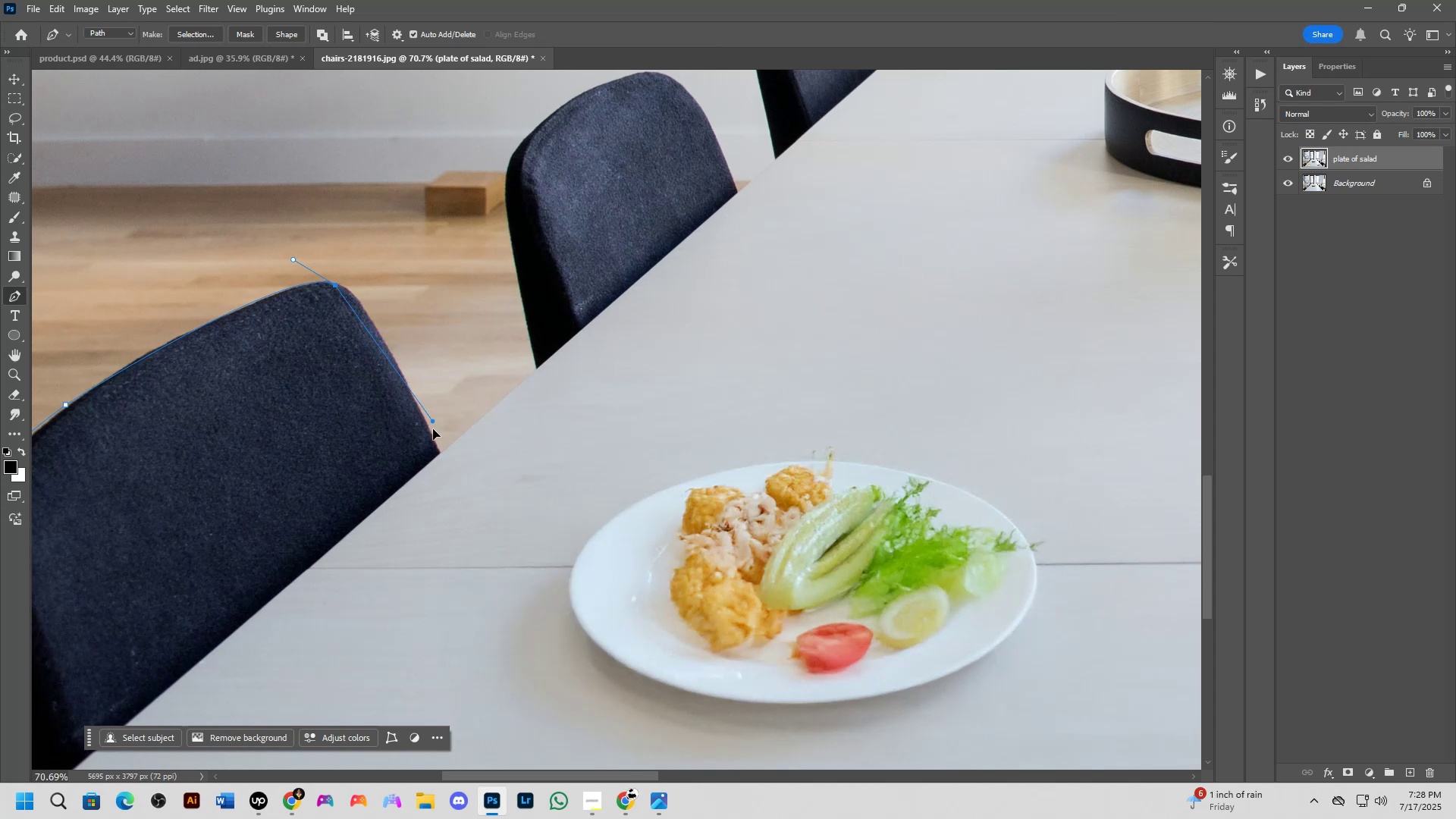 
hold_key(key=AltLeft, duration=1.51)
 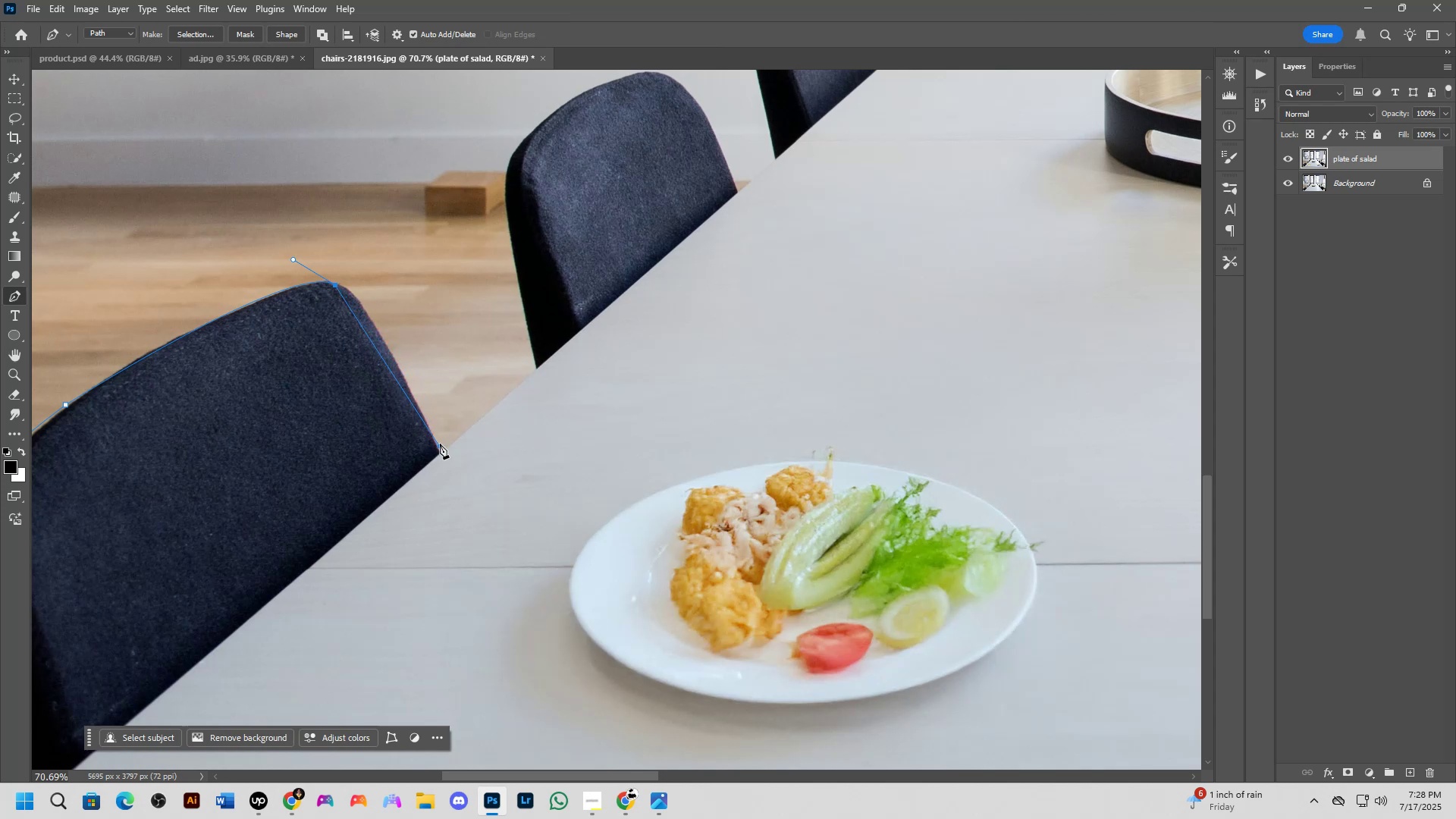 
hold_key(key=AltLeft, duration=0.36)
 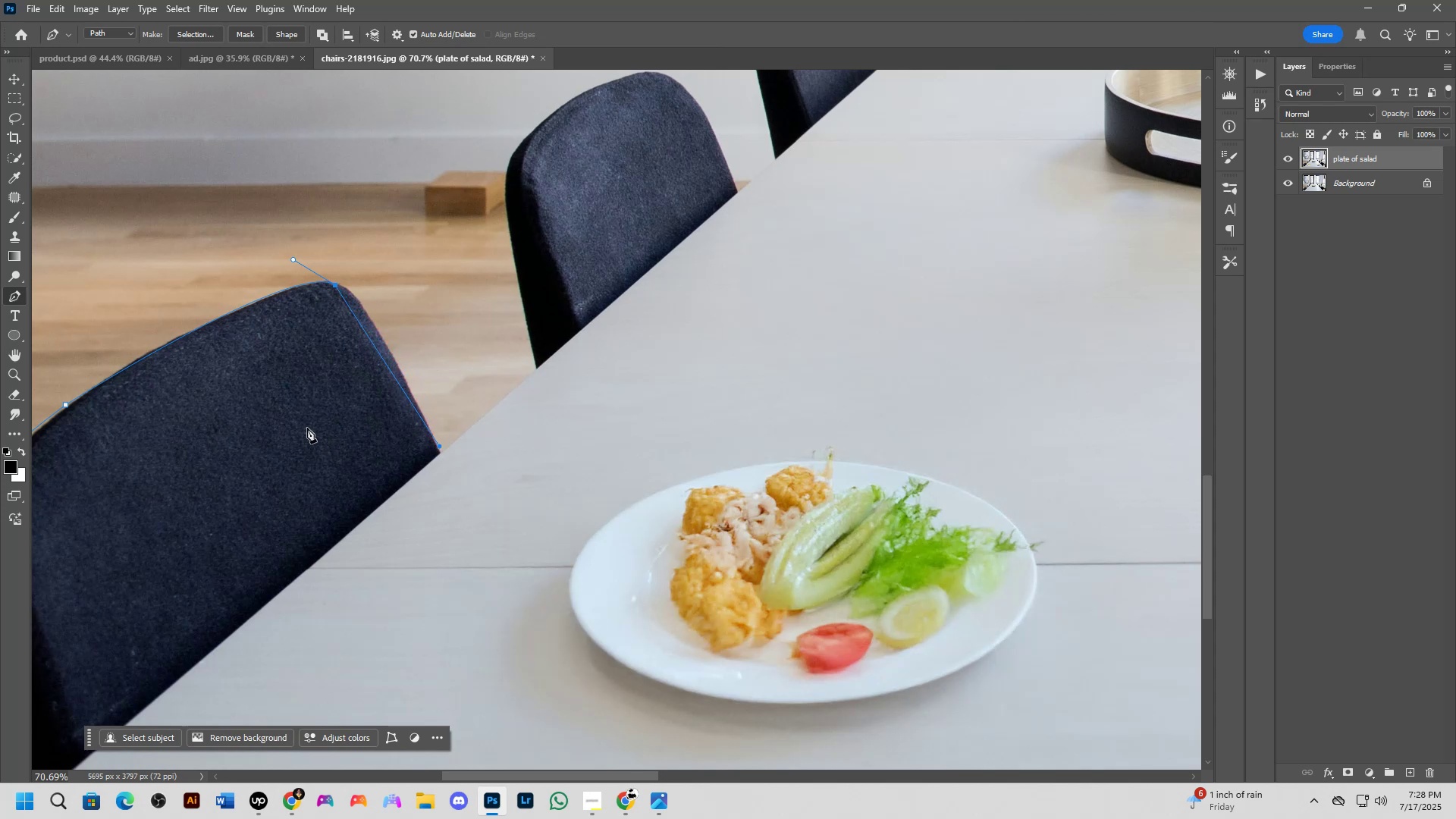 
hold_key(key=Space, duration=1.5)
 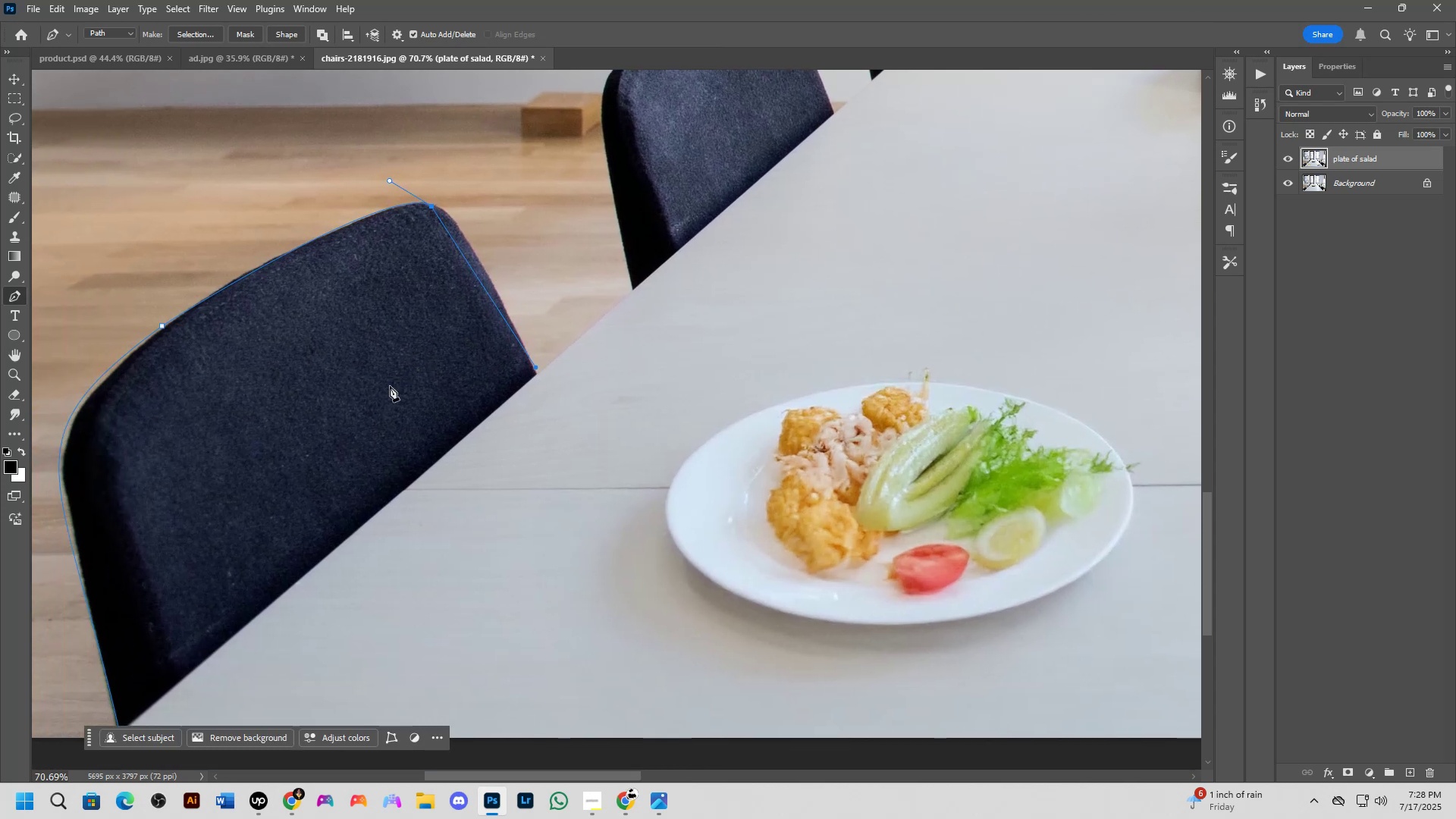 
left_click_drag(start_coordinate=[295, 465], to_coordinate=[391, 386])
 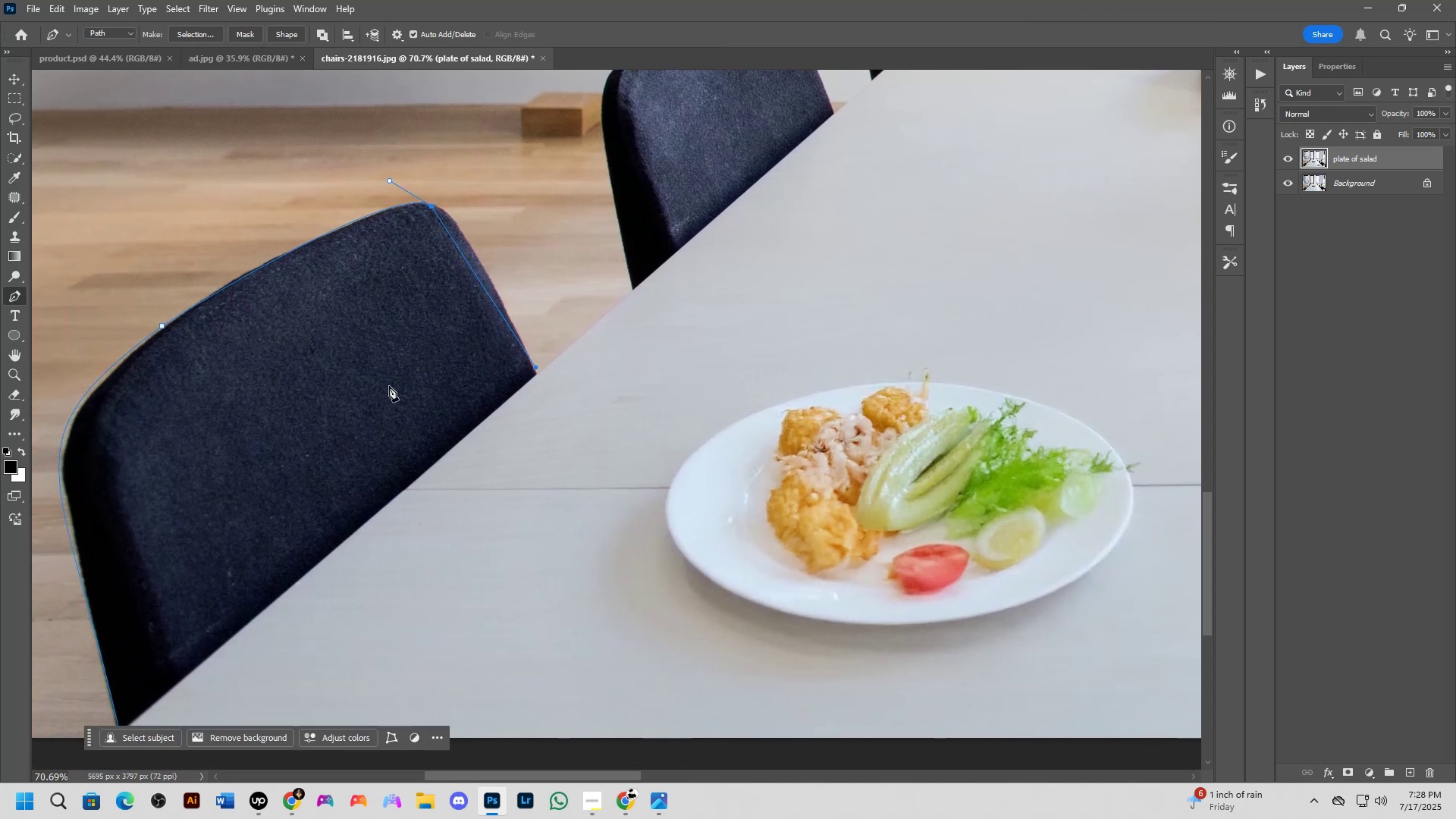 
key(Space)
 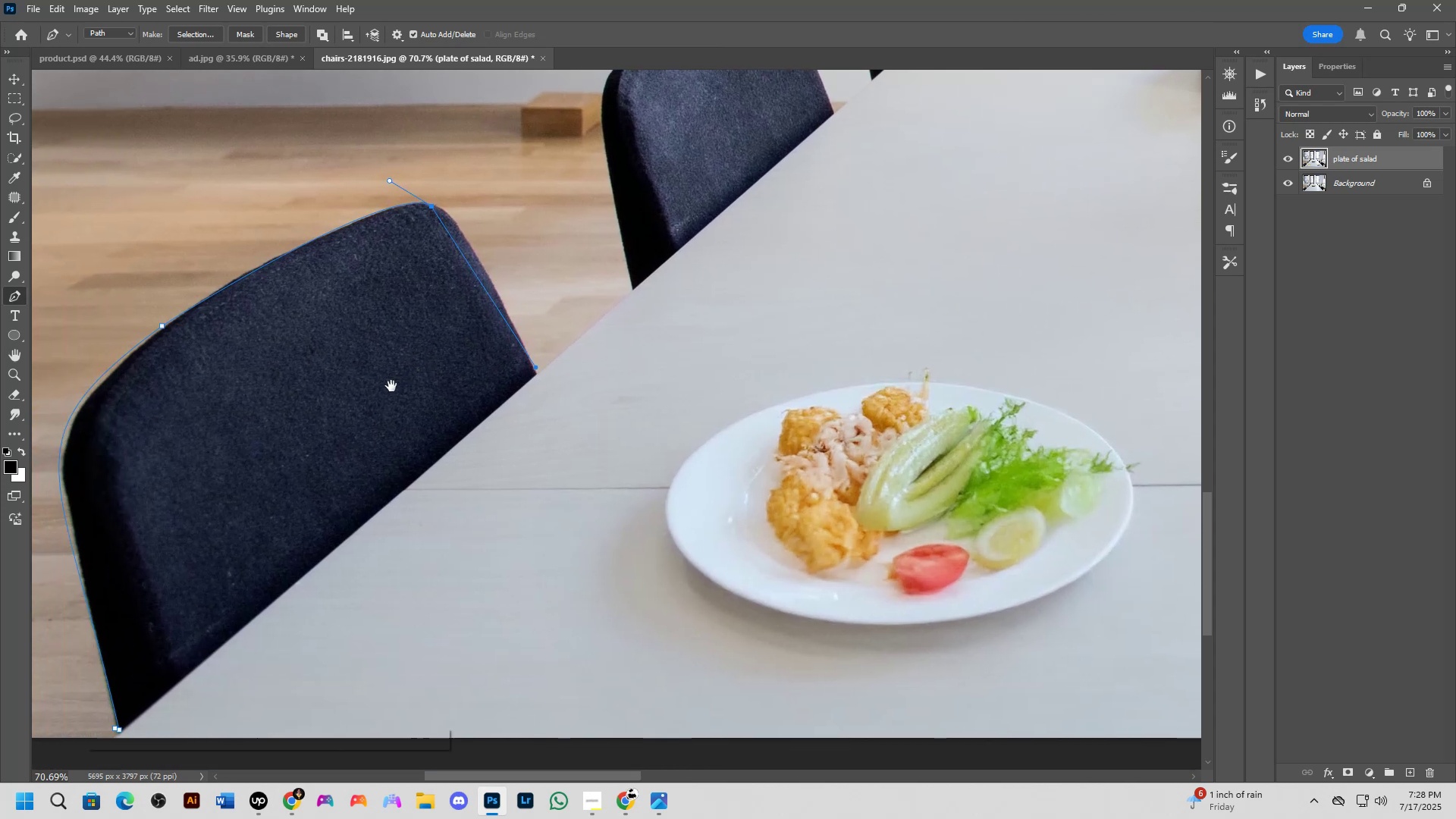 
key(Space)
 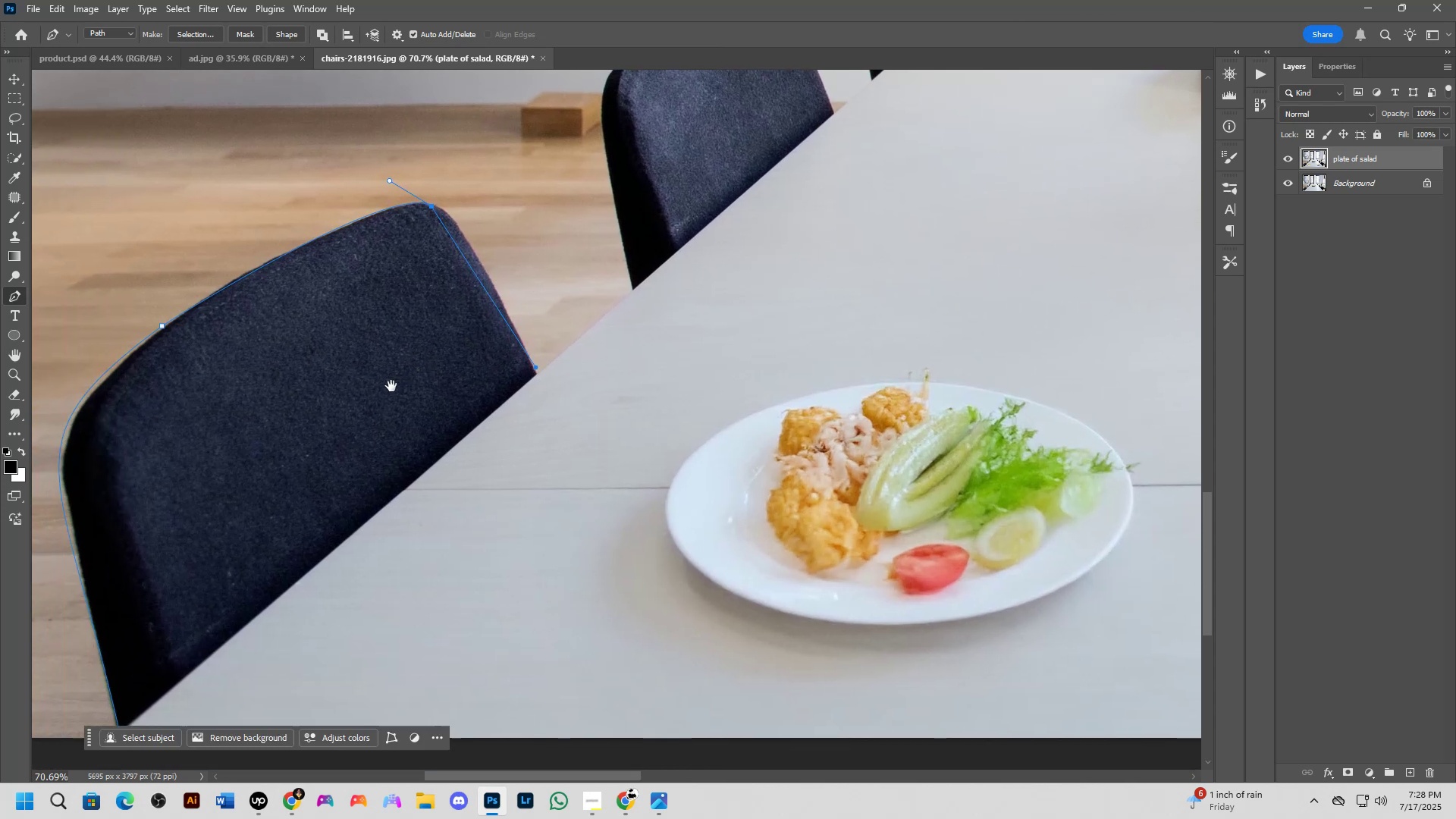 
key(Space)
 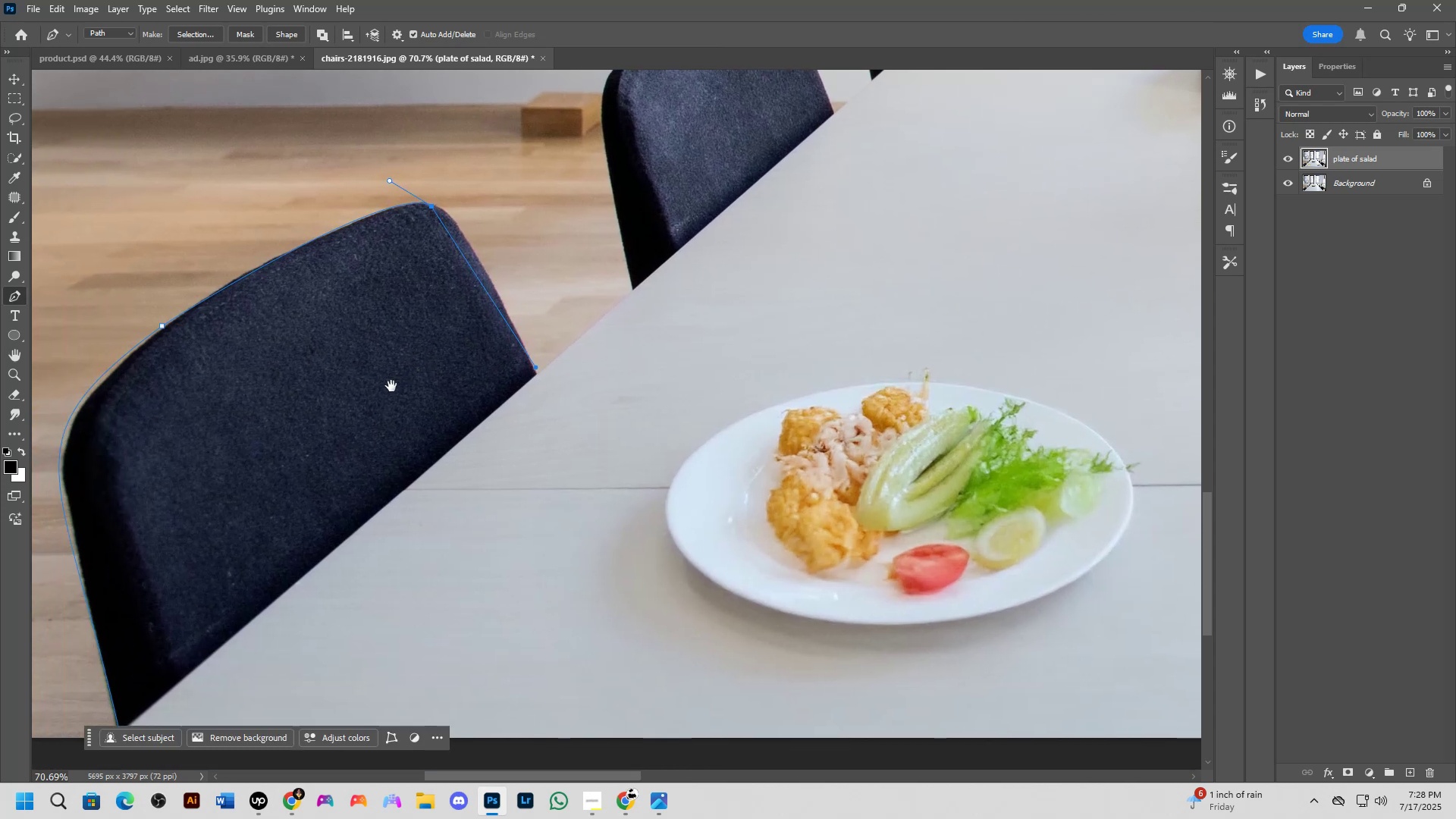 
key(Space)
 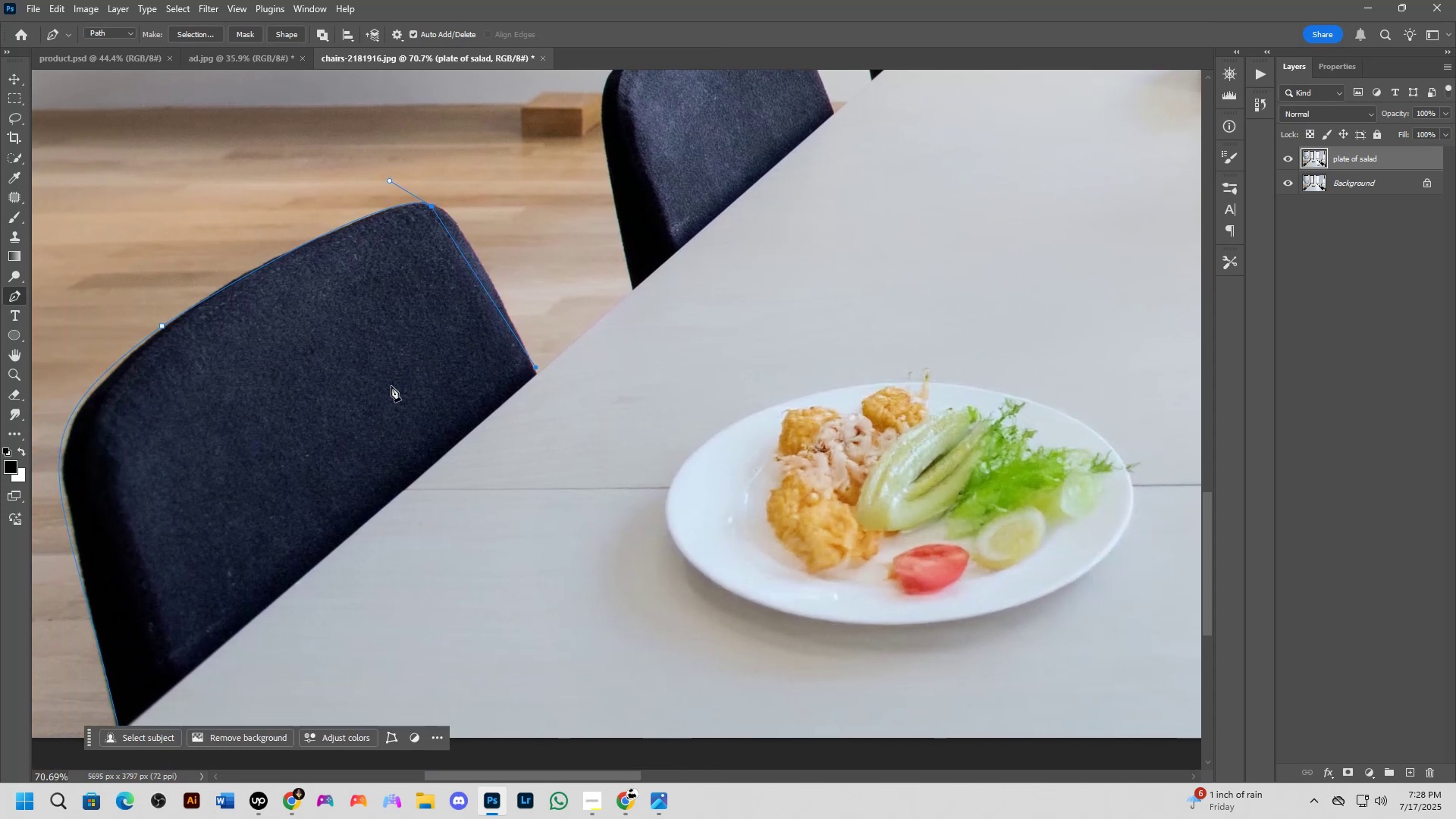 
key(Space)
 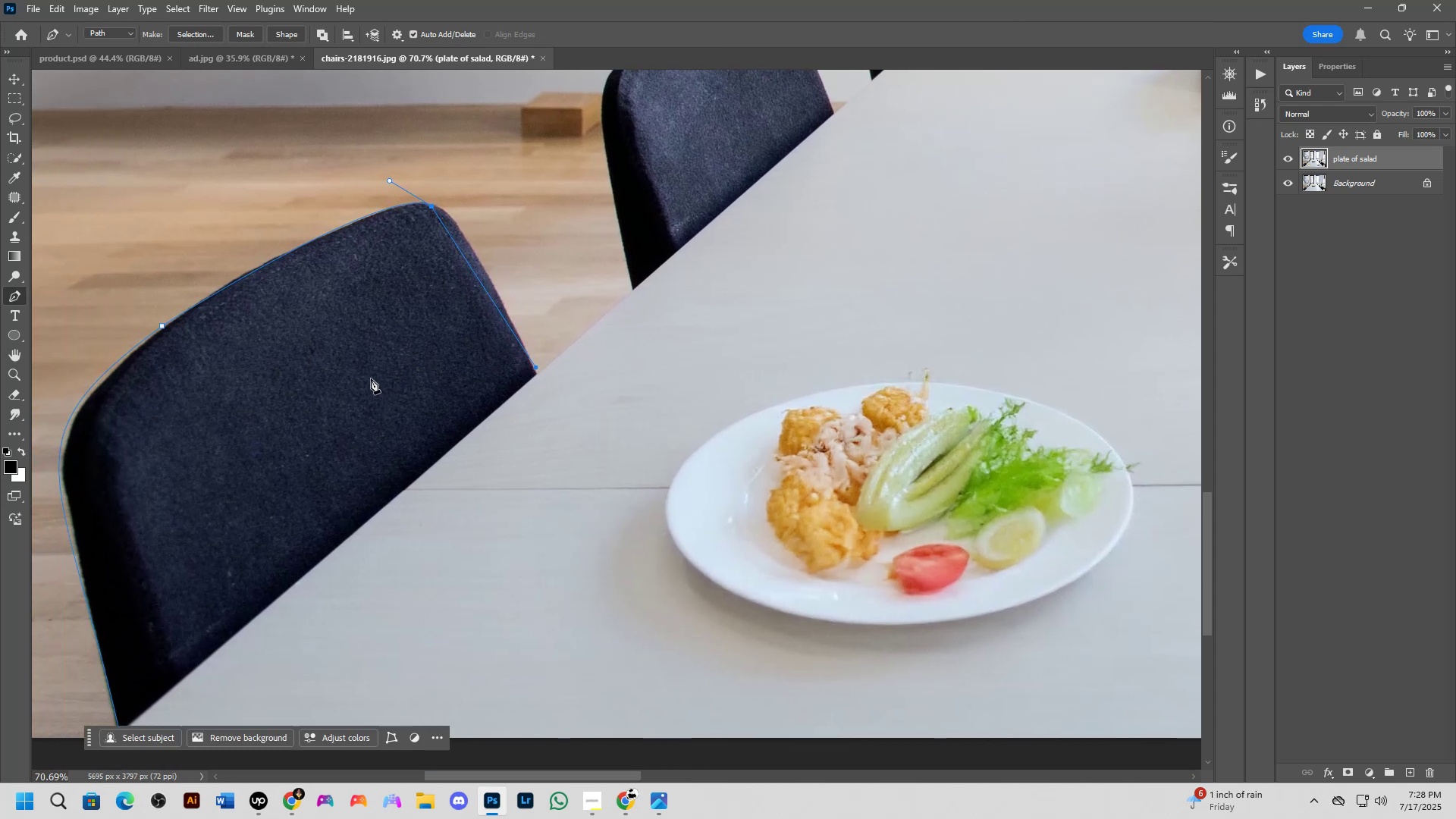 
key(Control+Z)
 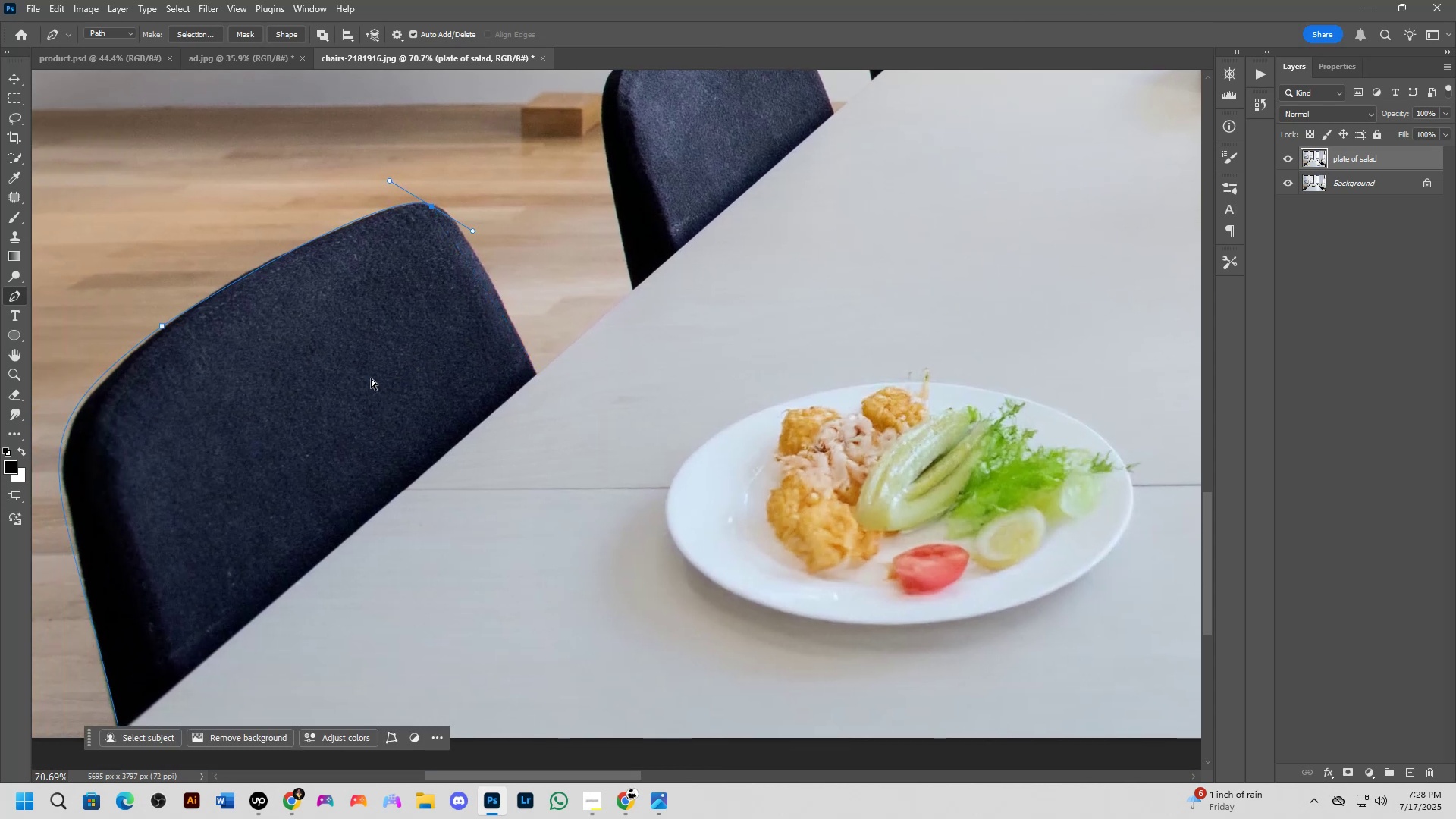 
key(Control+Z)
 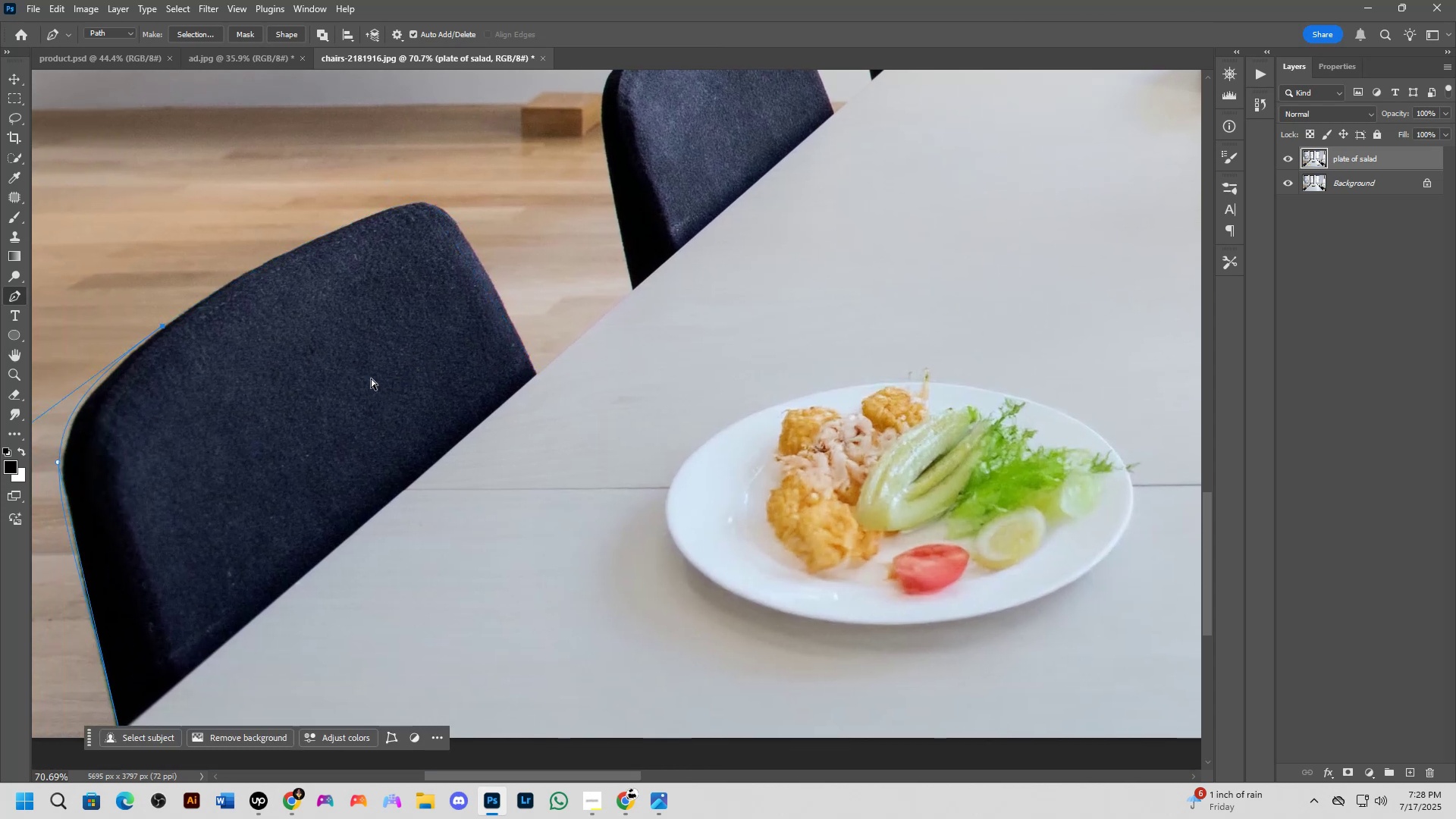 
key(Control+Z)
 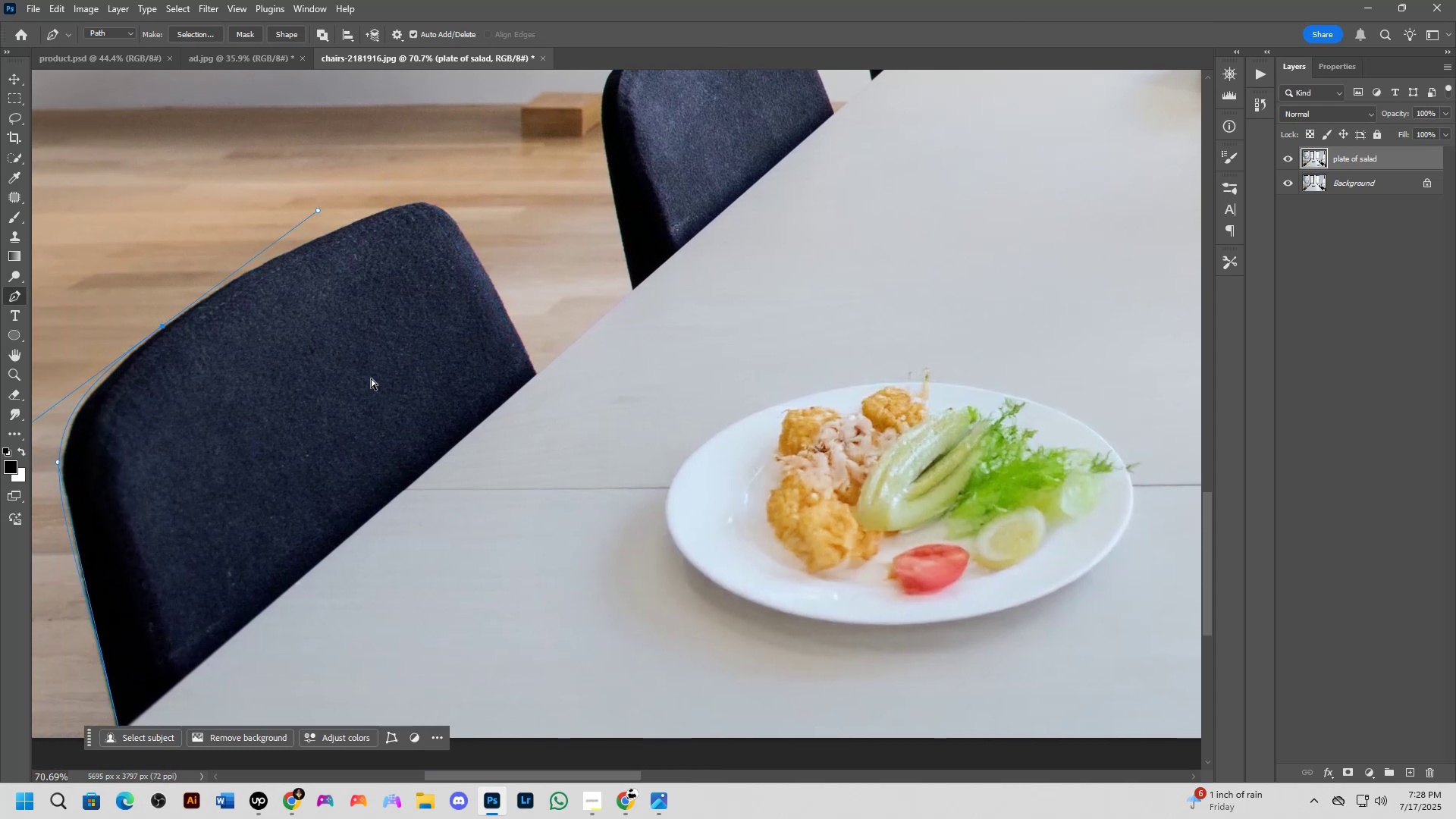 
key(Control+Z)
 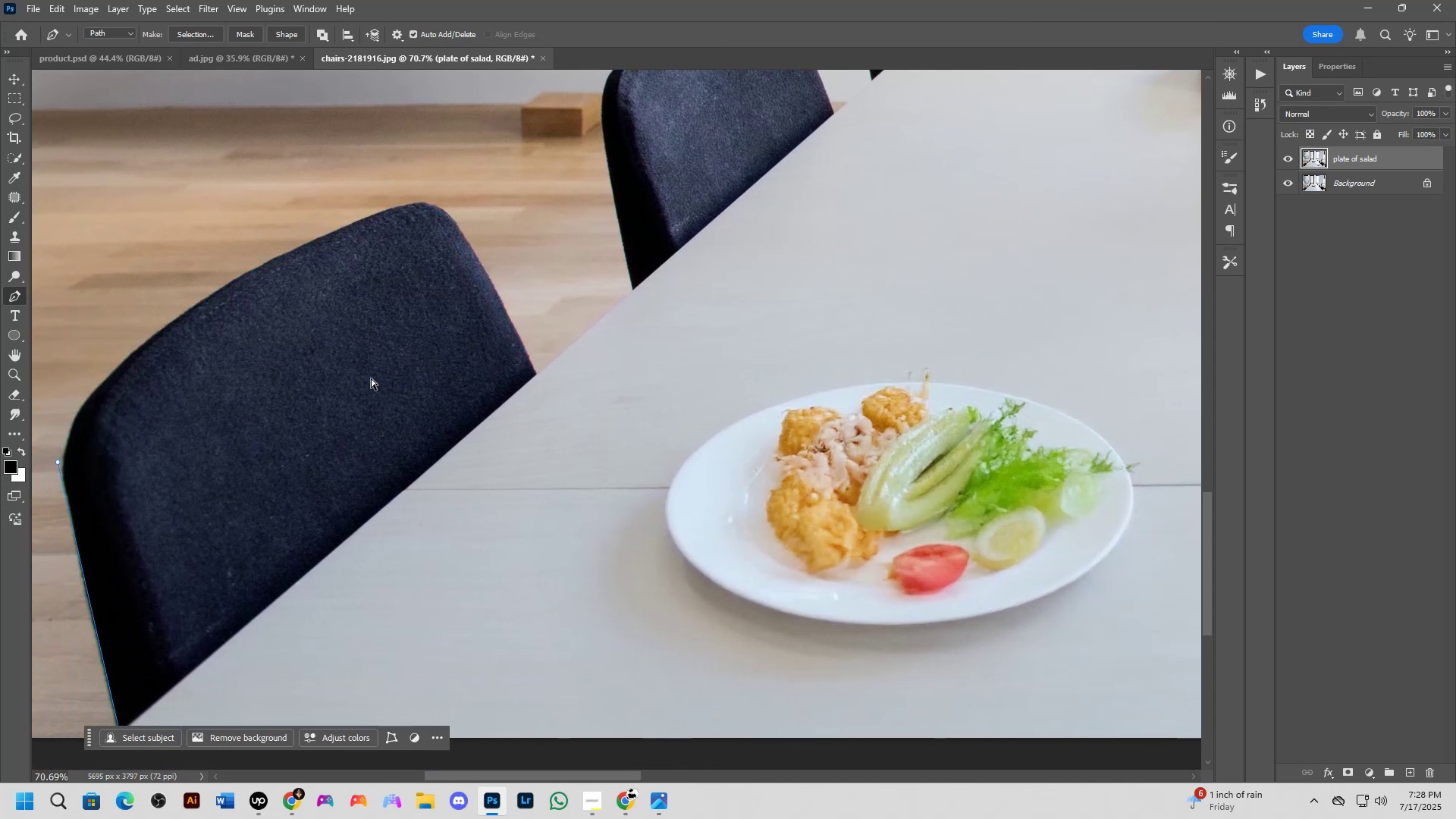 
key(Control+Z)
 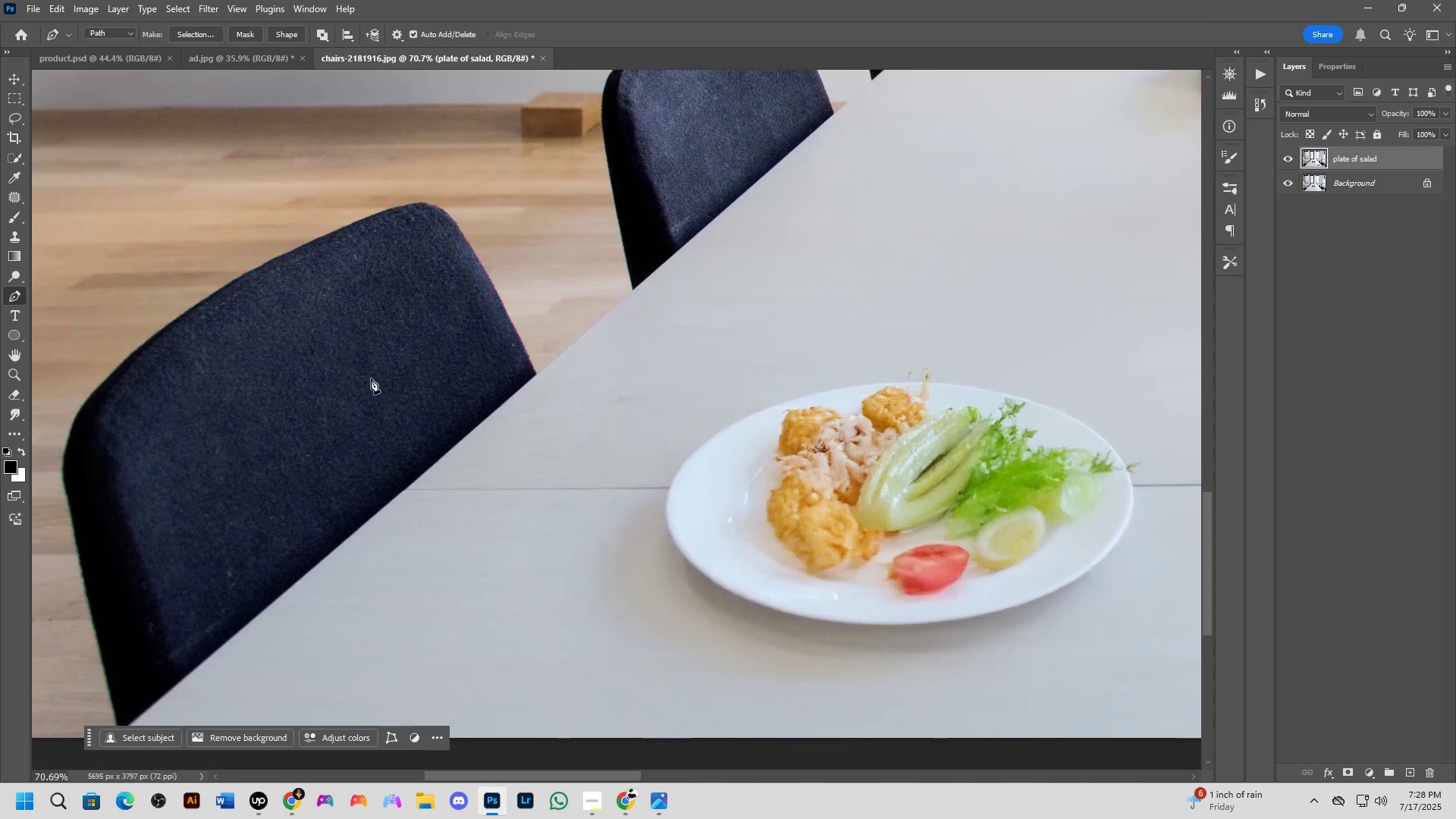 
hold_key(key=Space, duration=0.77)
 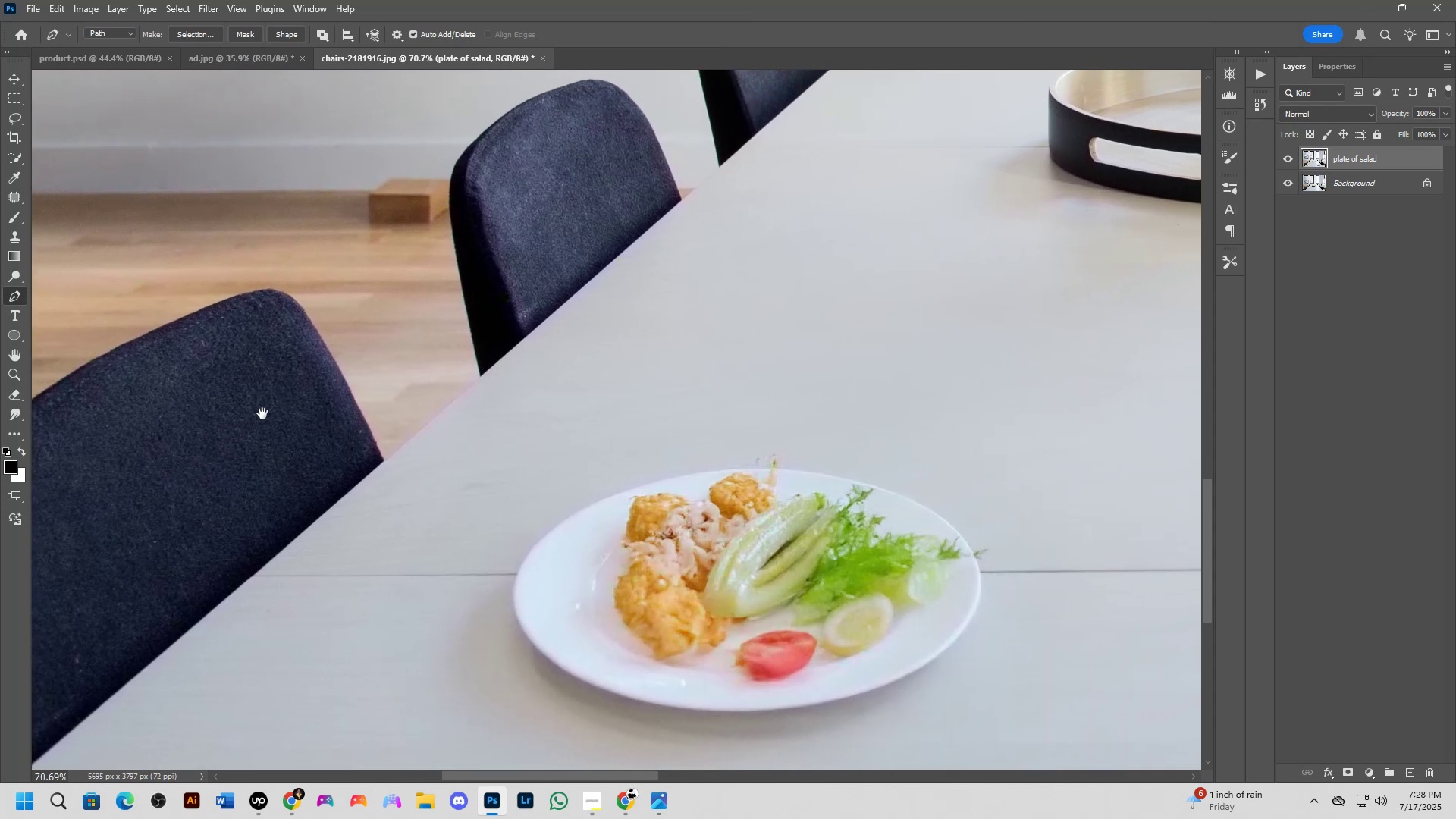 
left_click_drag(start_coordinate=[372, 374], to_coordinate=[278, 436])
 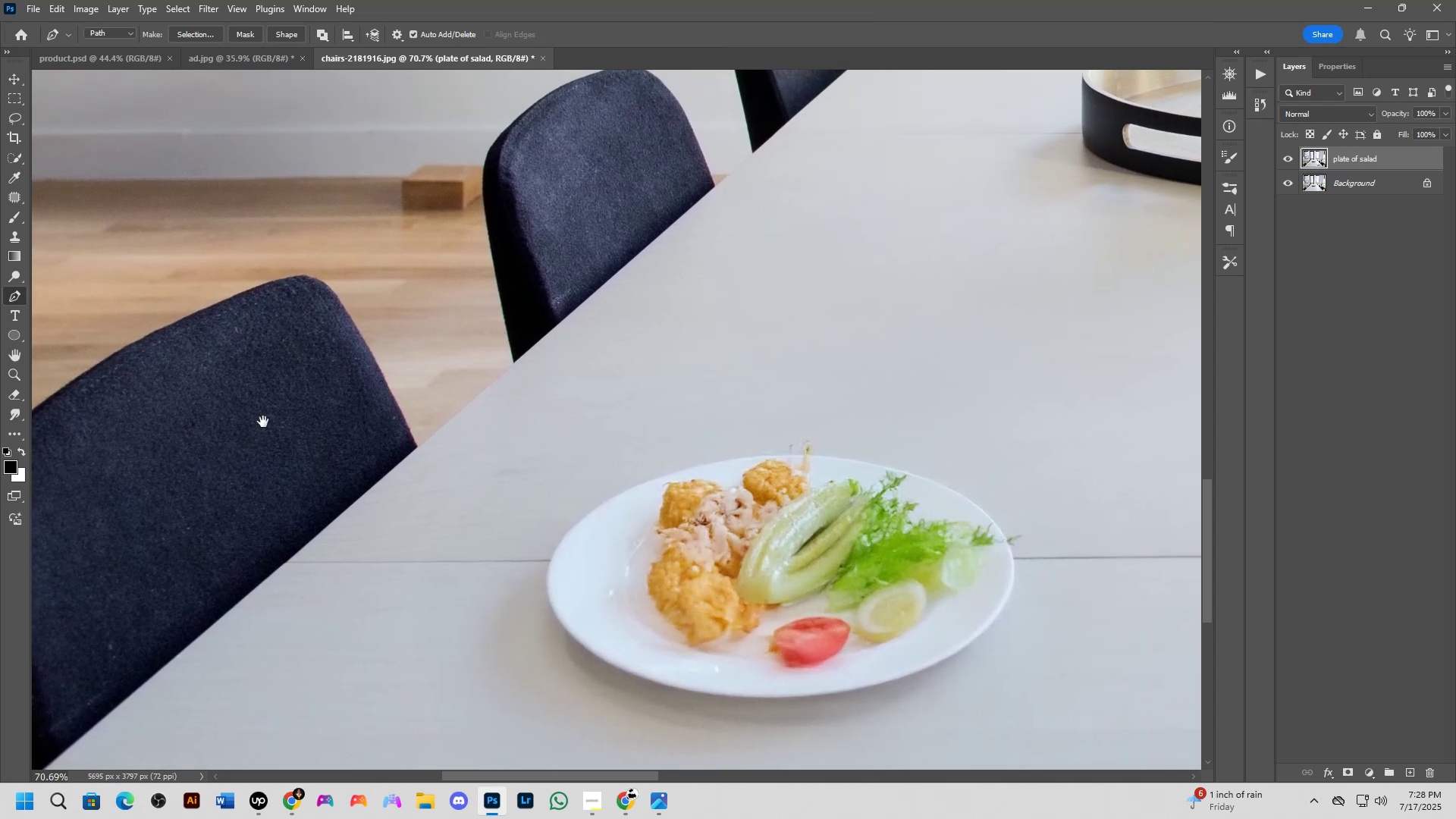 
scroll: coordinate [262, 416], scroll_direction: down, amount: 7.0
 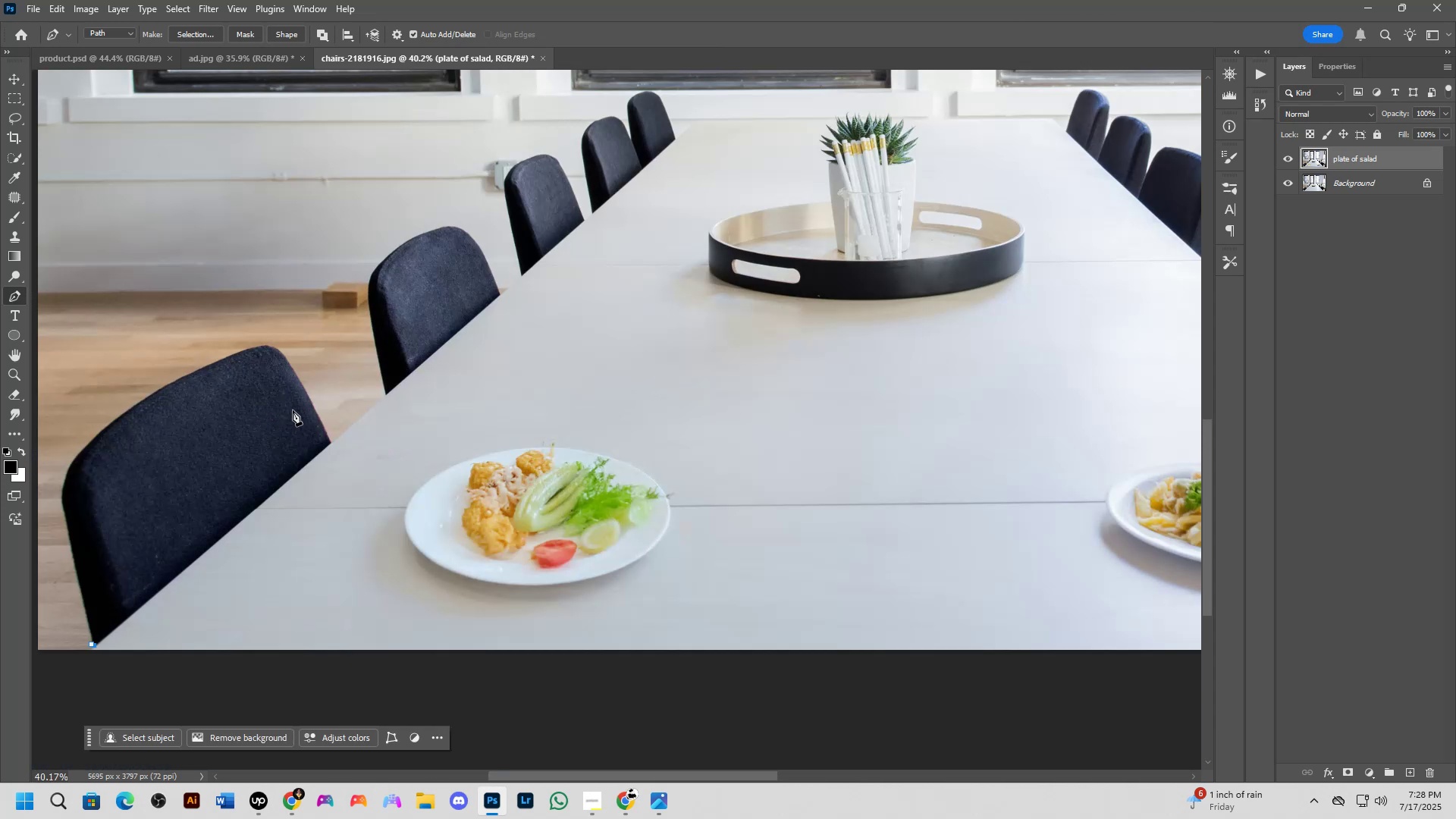 
key(Control+Z)
 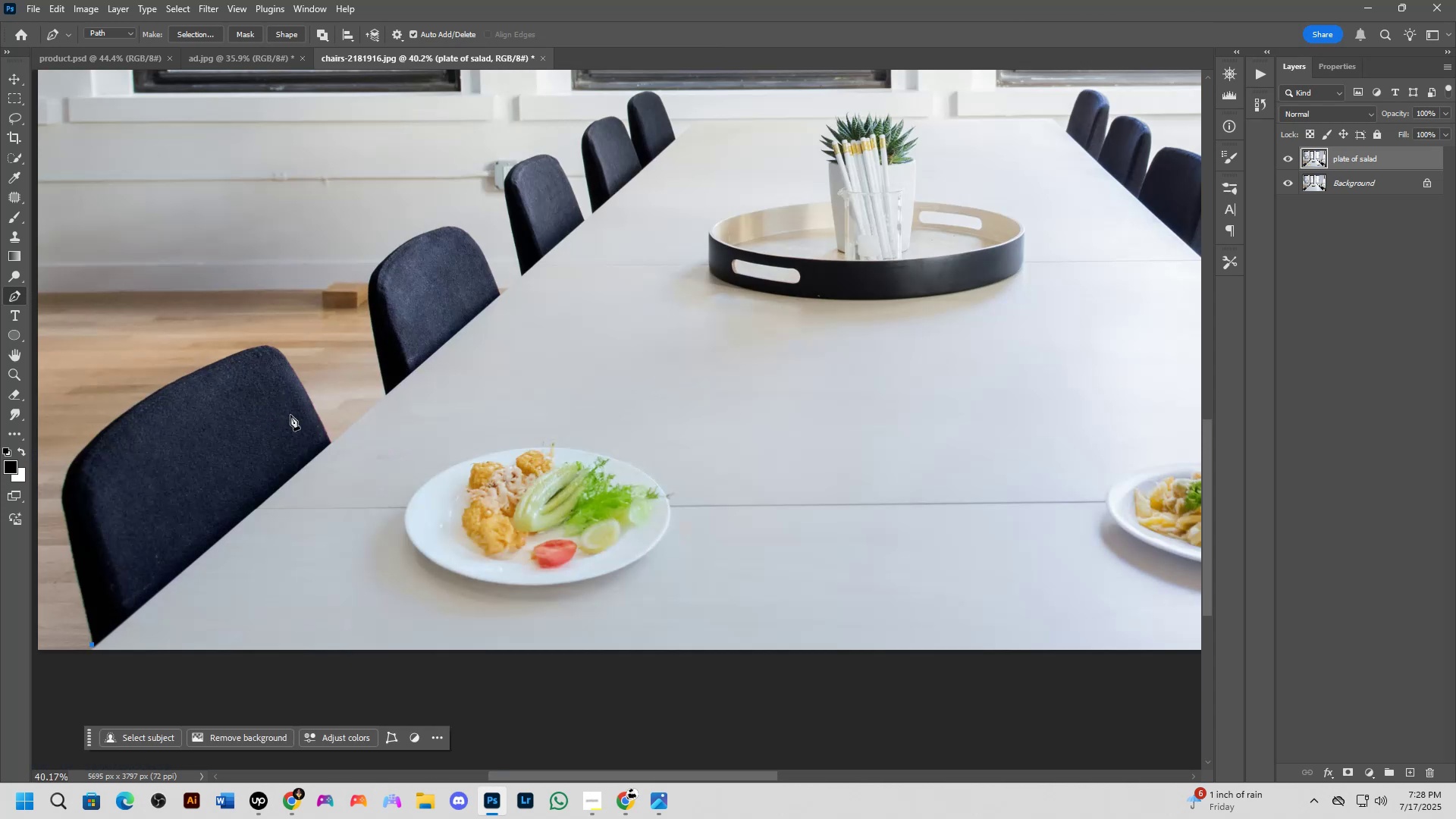 
key(Control+Z)
 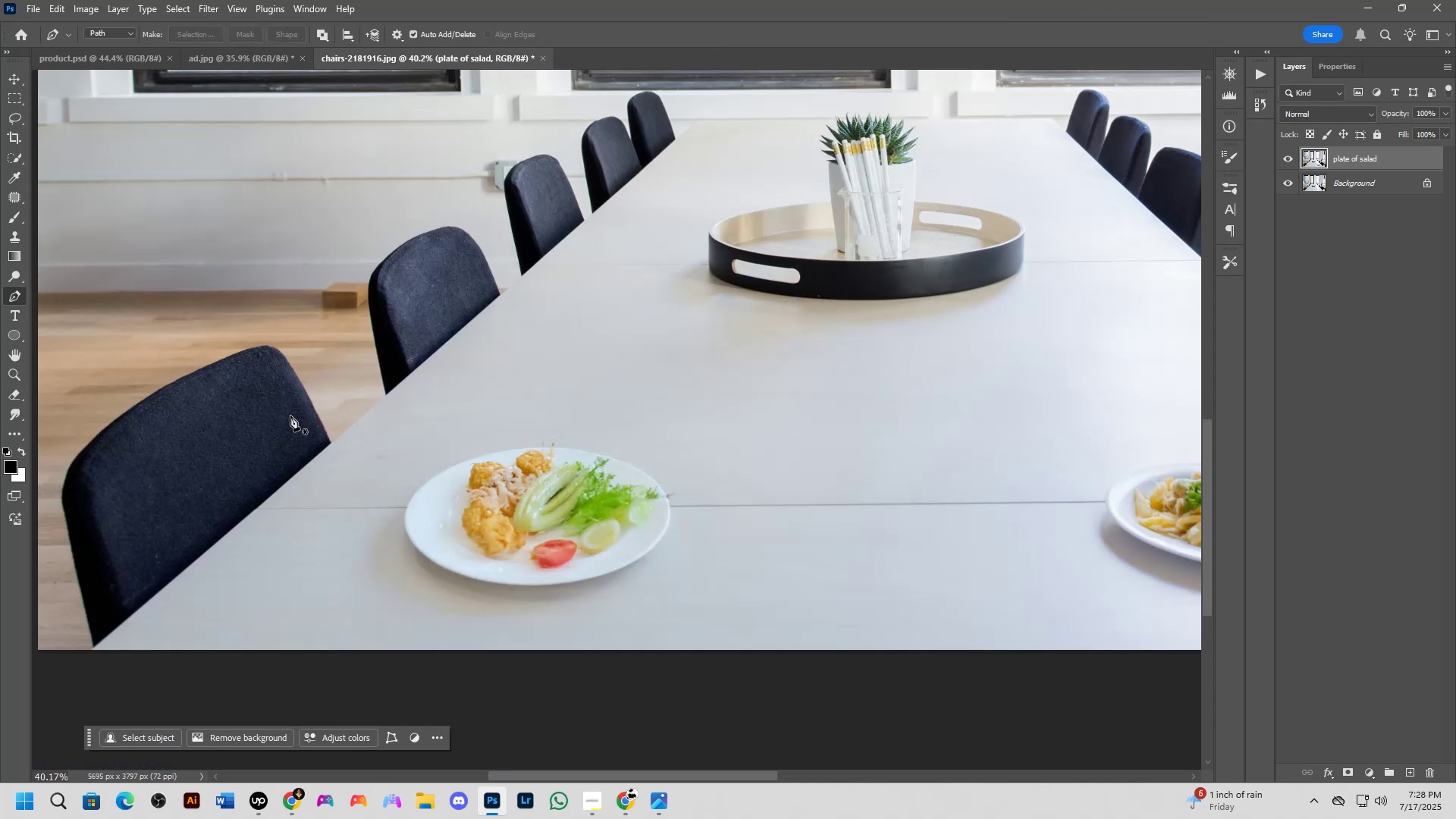 
hold_key(key=Space, duration=1.53)
 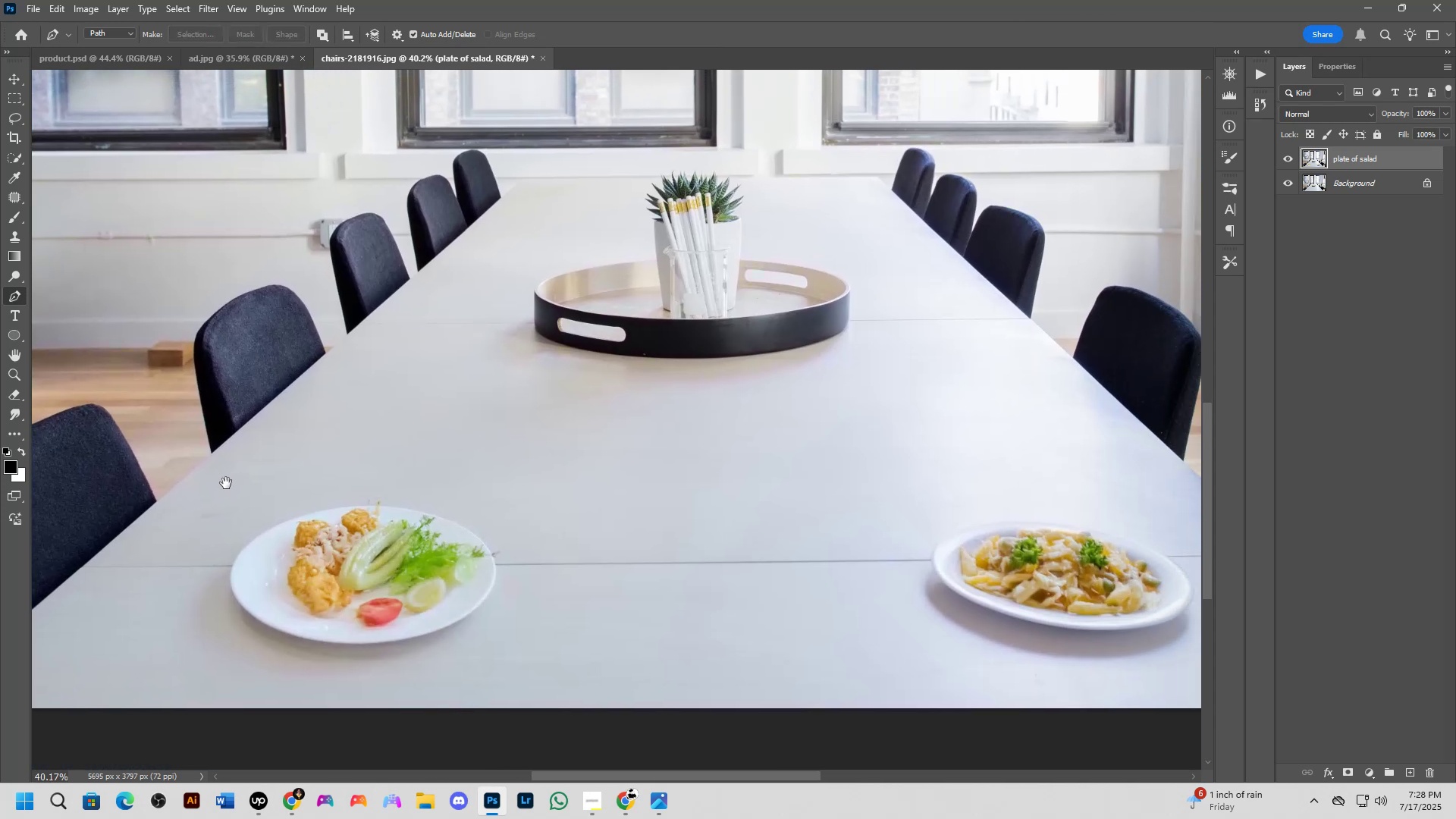 
left_click_drag(start_coordinate=[414, 419], to_coordinate=[221, 498])
 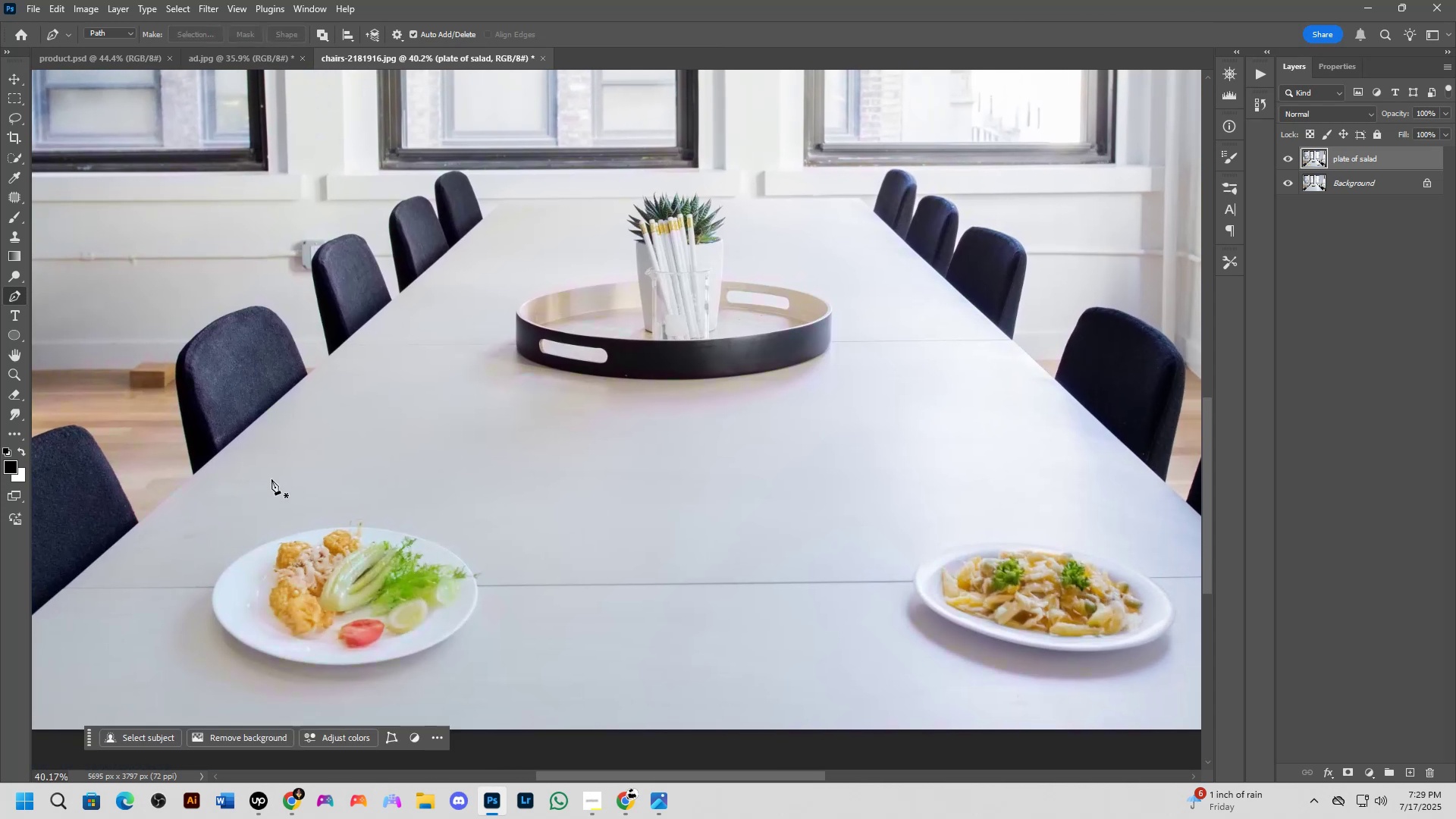 
hold_key(key=Space, duration=1.16)
 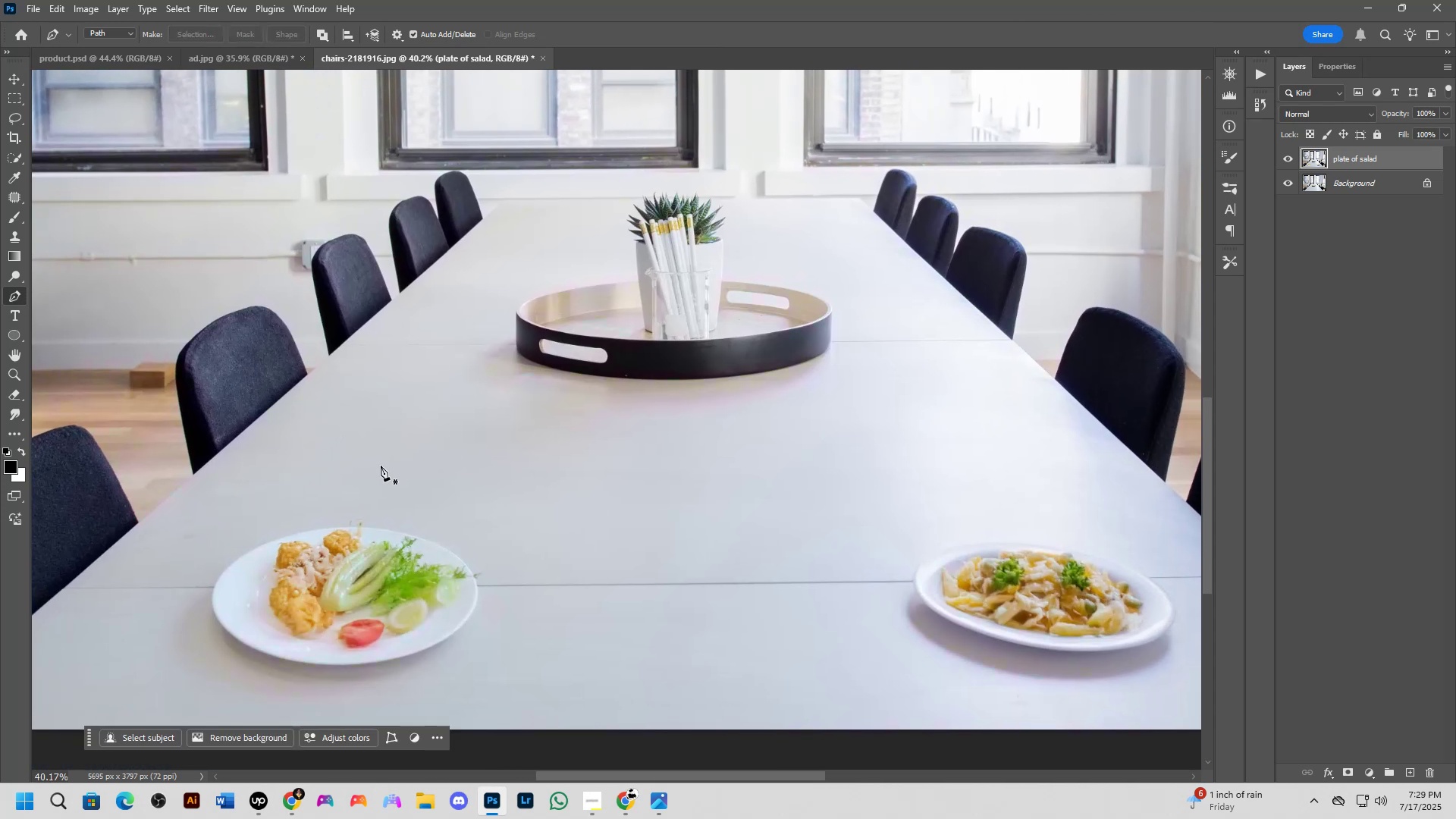 
hold_key(key=Space, duration=0.88)
 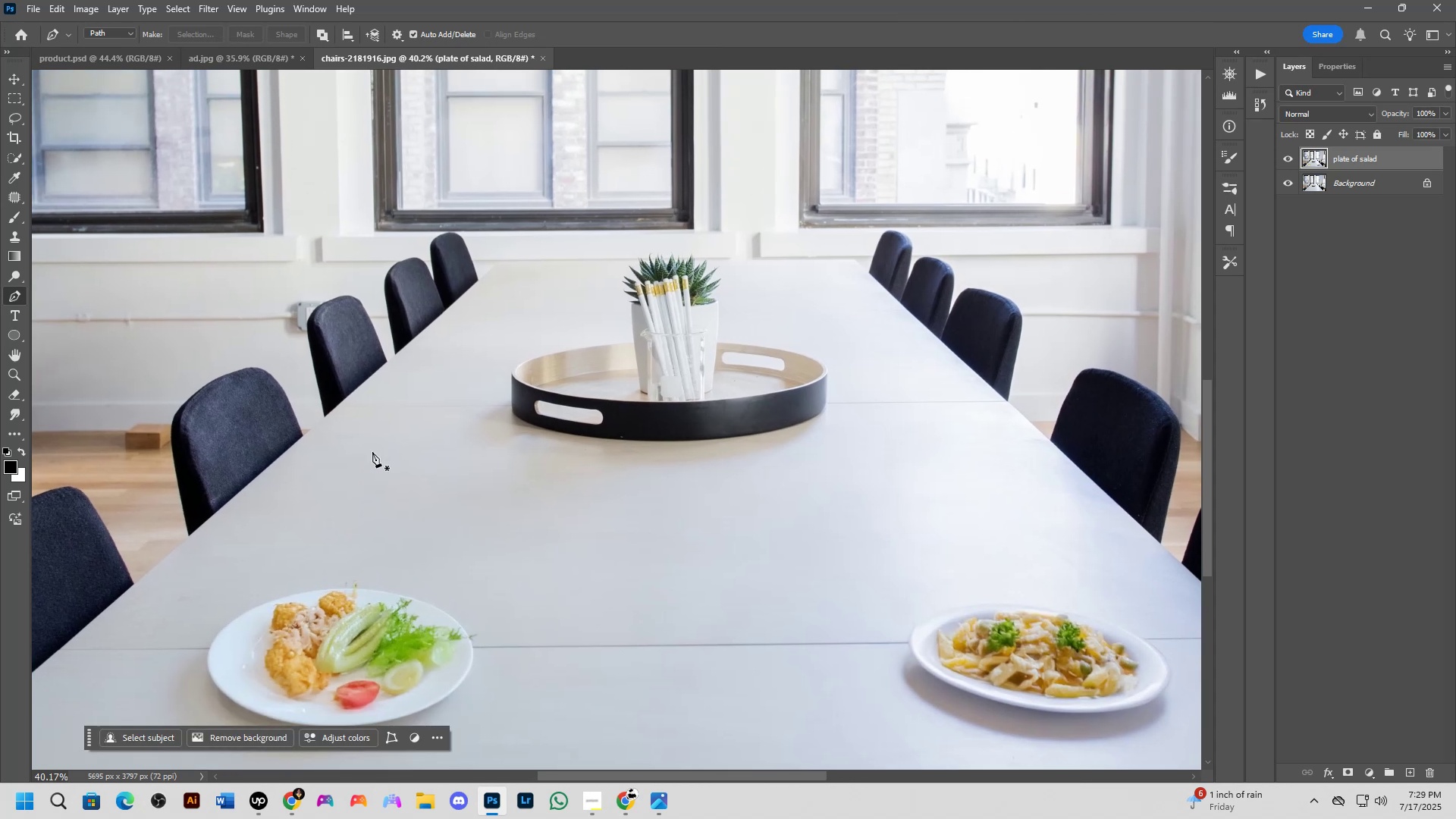 
left_click_drag(start_coordinate=[377, 391], to_coordinate=[372, 452])
 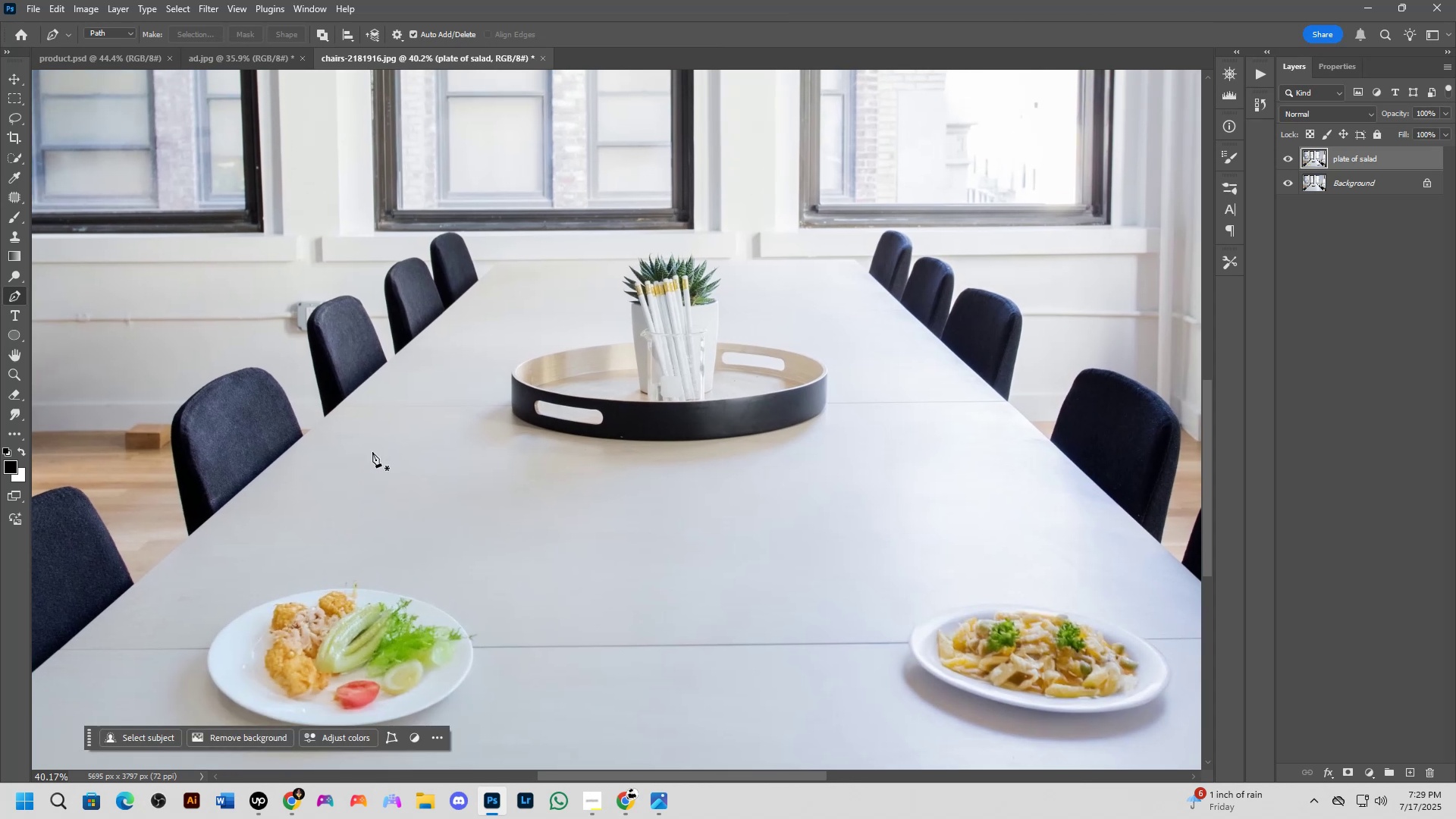 
key(L)
 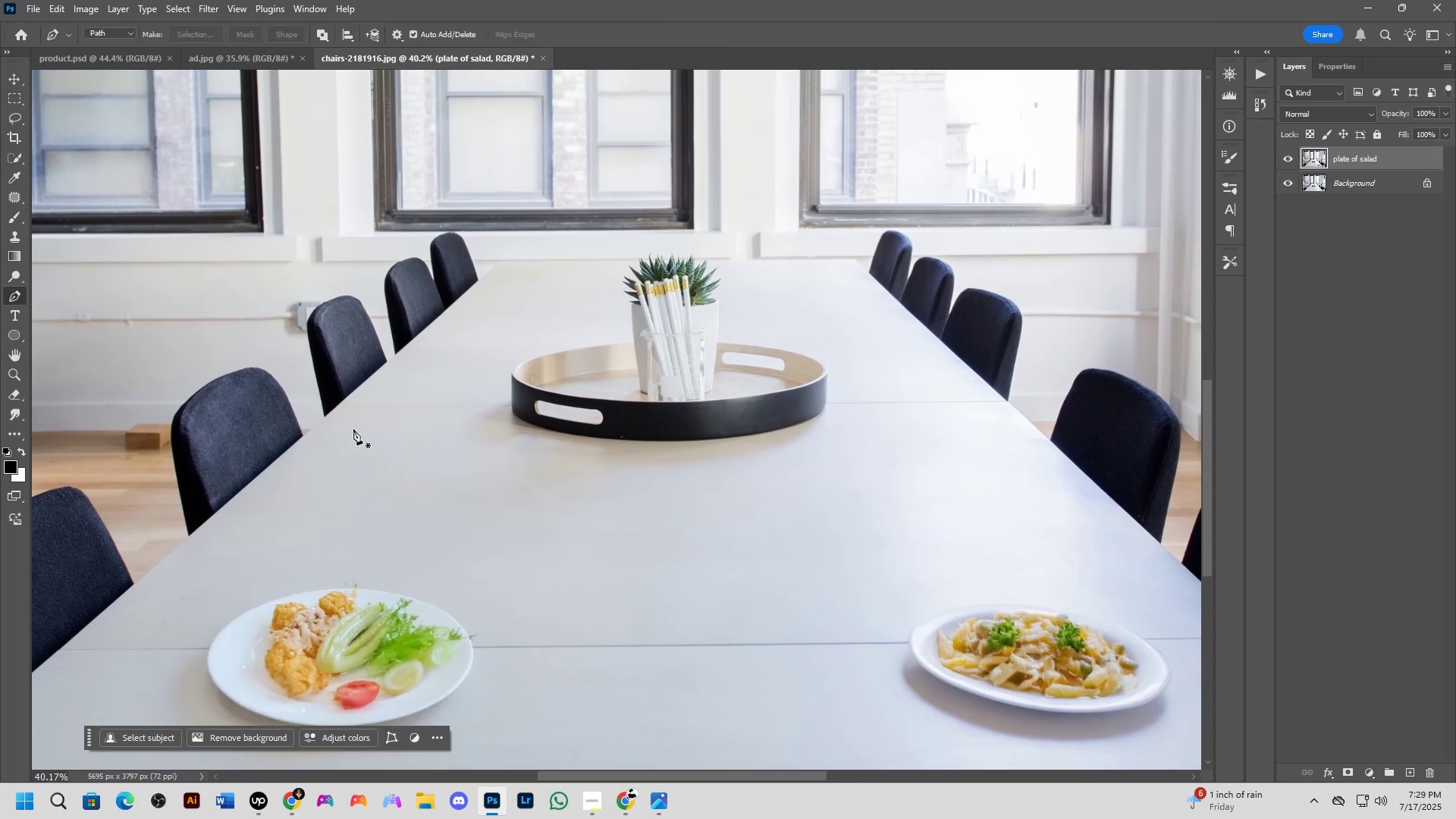 
left_click_drag(start_coordinate=[353, 428], to_coordinate=[334, 444])
 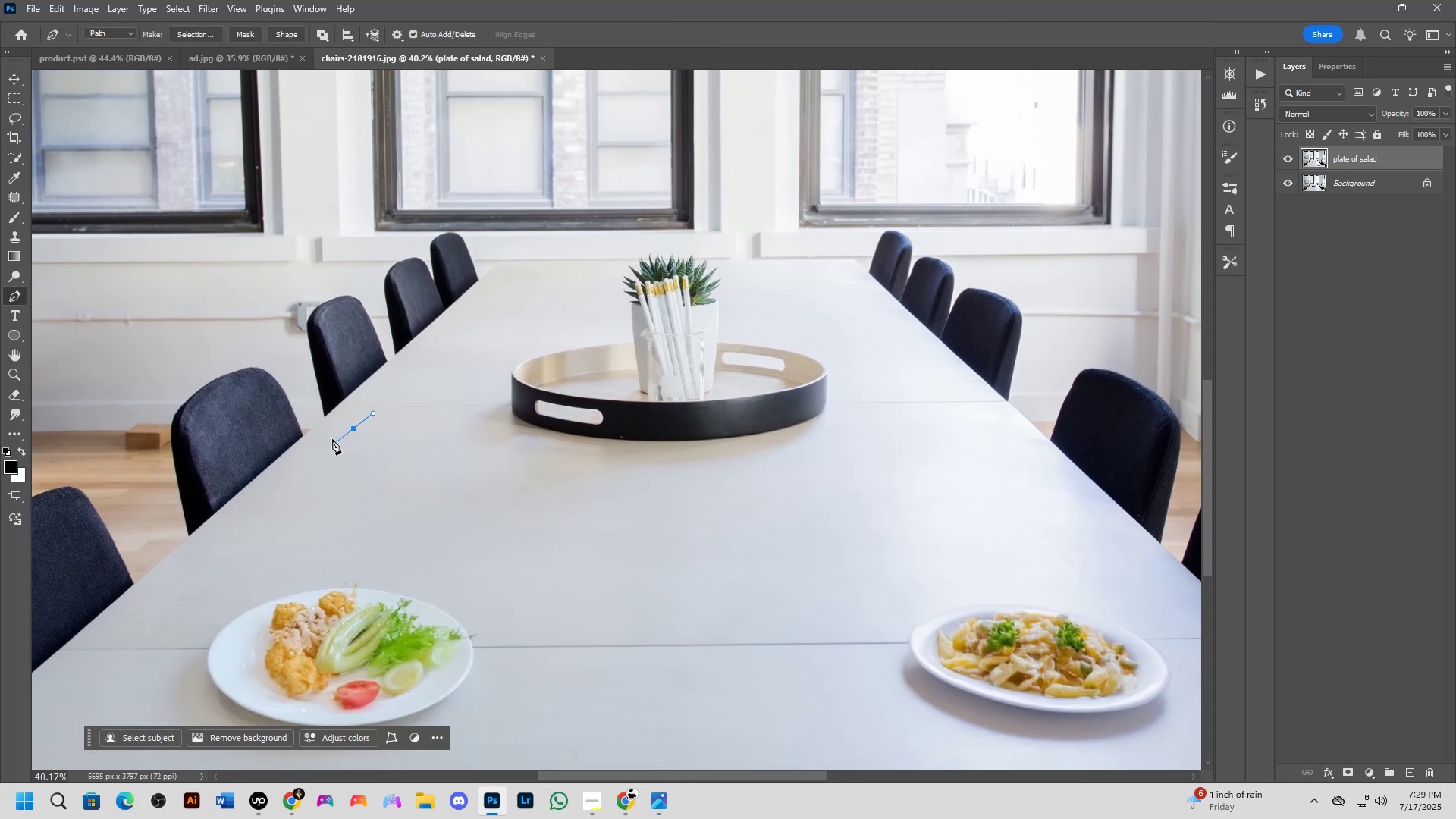 
key(Control+Z)
 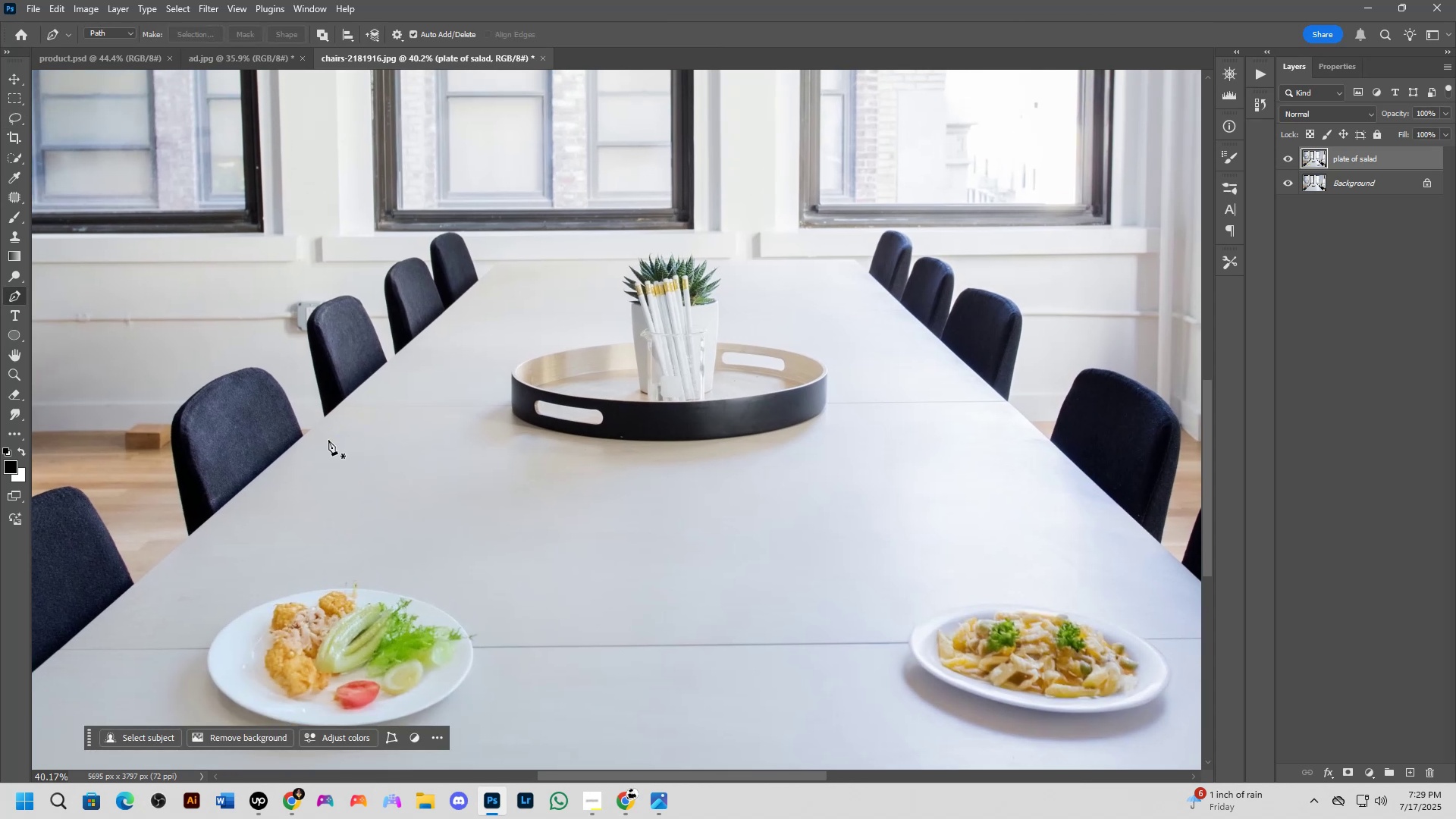 
hold_key(key=L, duration=1.53)
 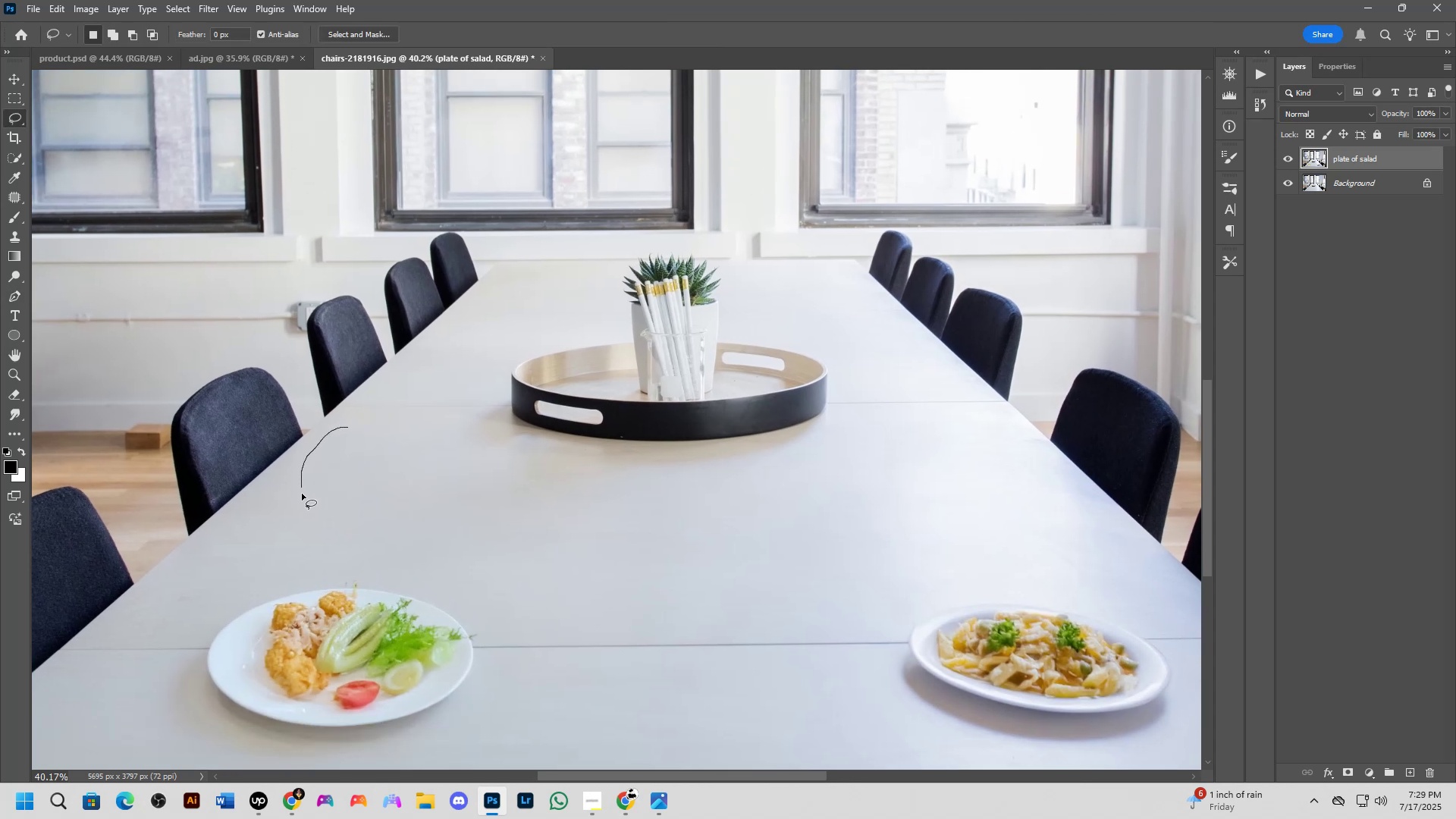 
hold_key(key=L, duration=1.52)
 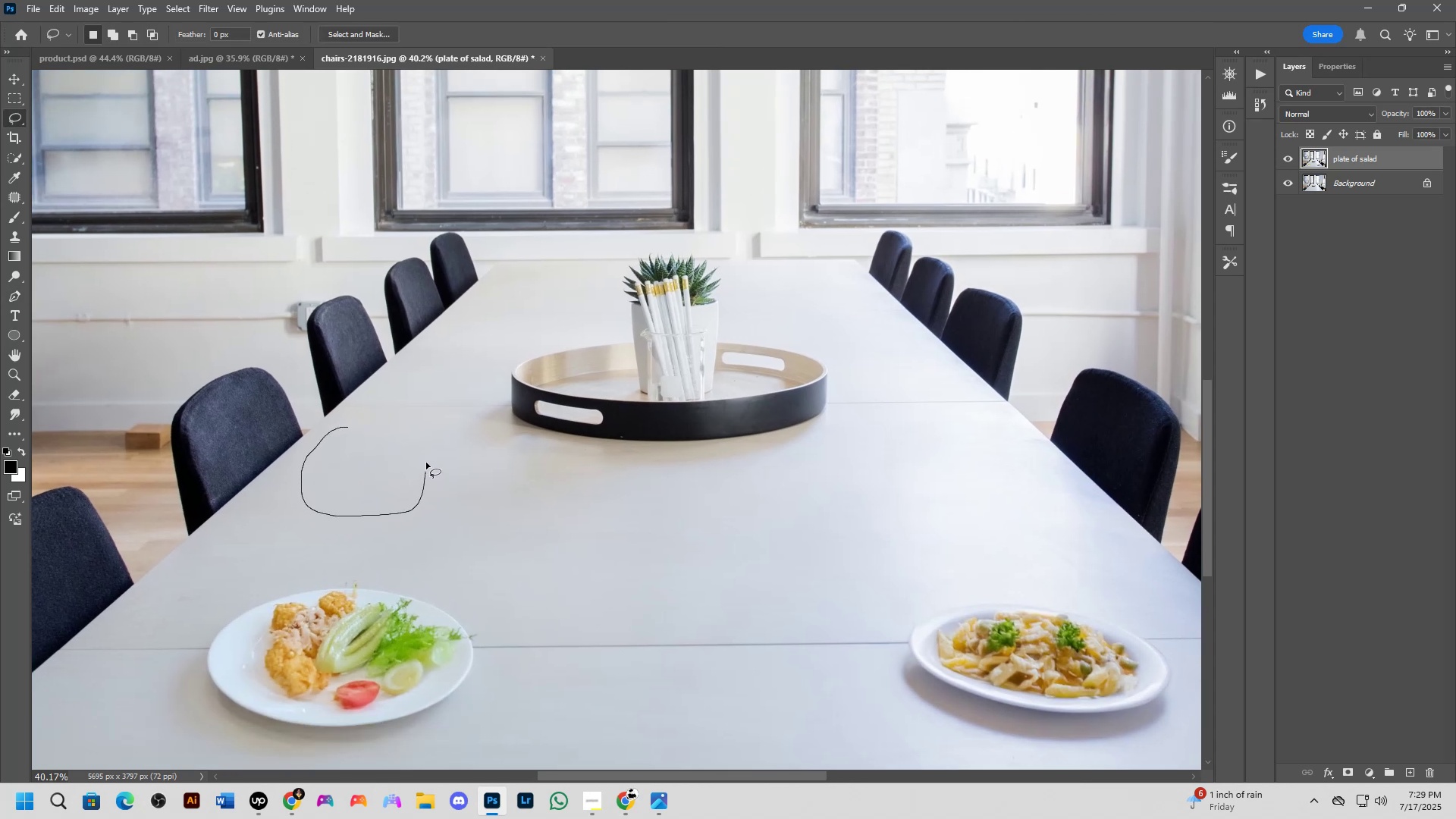 
hold_key(key=L, duration=1.52)
 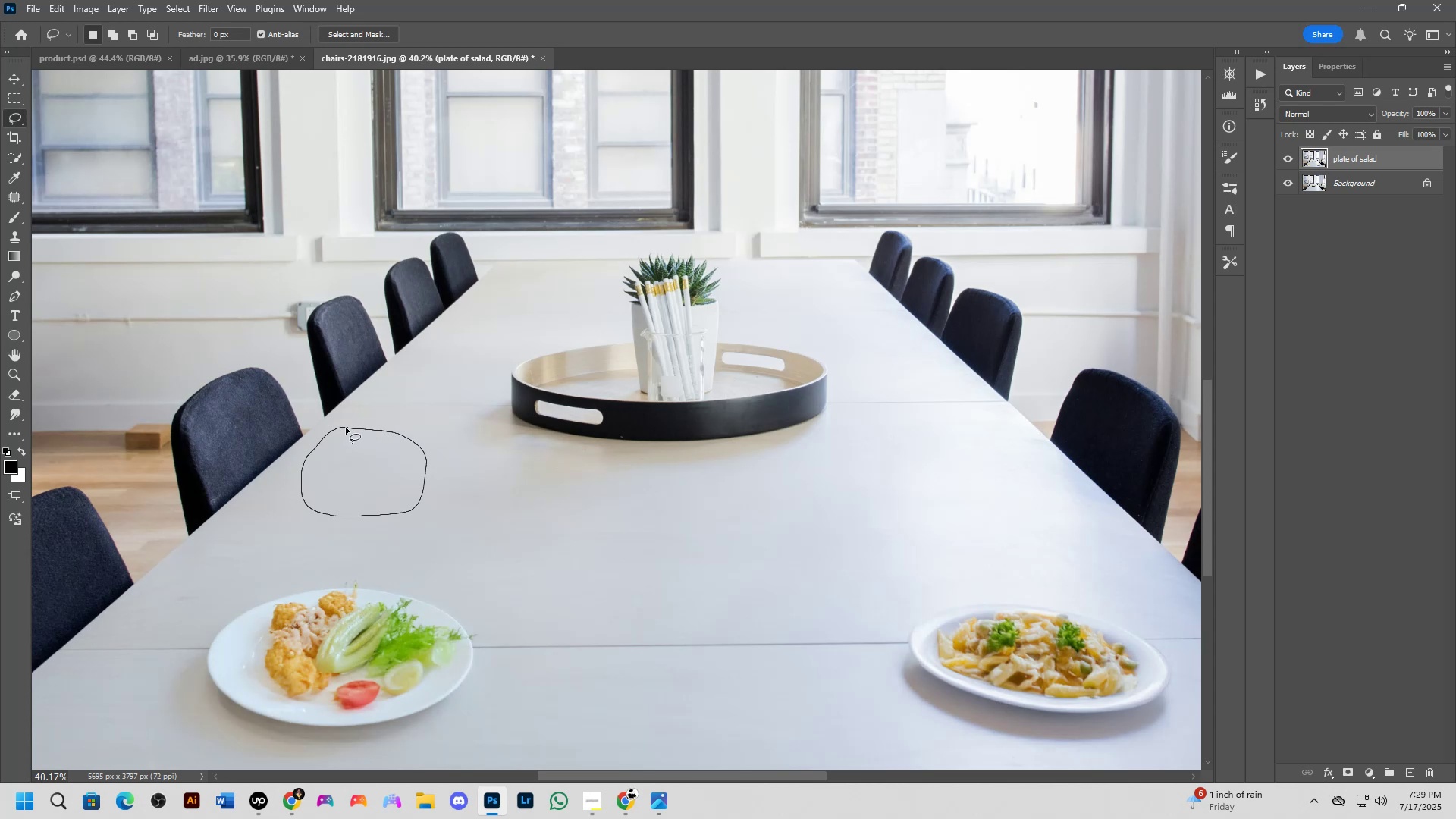 
hold_key(key=L, duration=0.81)
 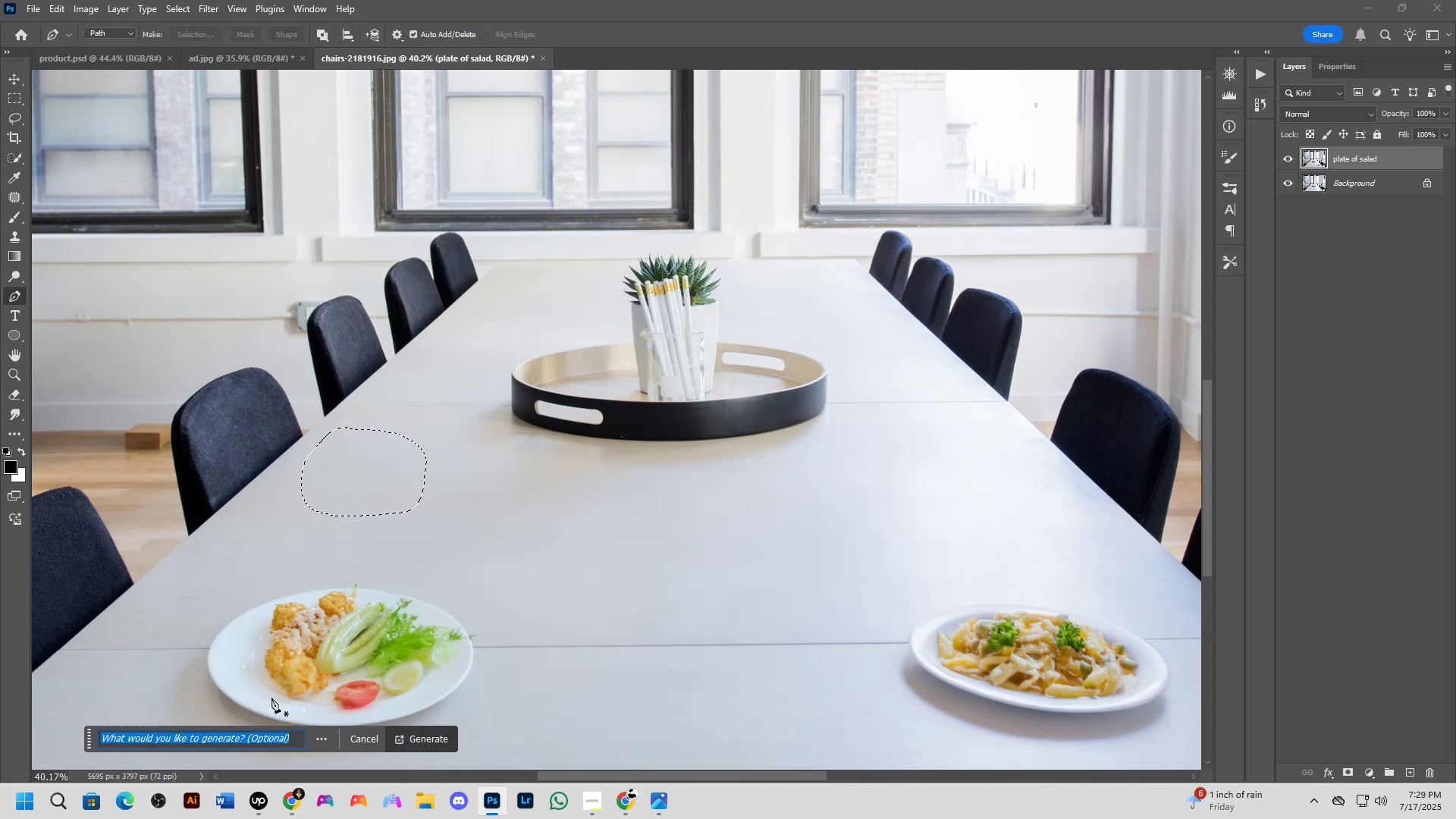 
wait(6.34)
 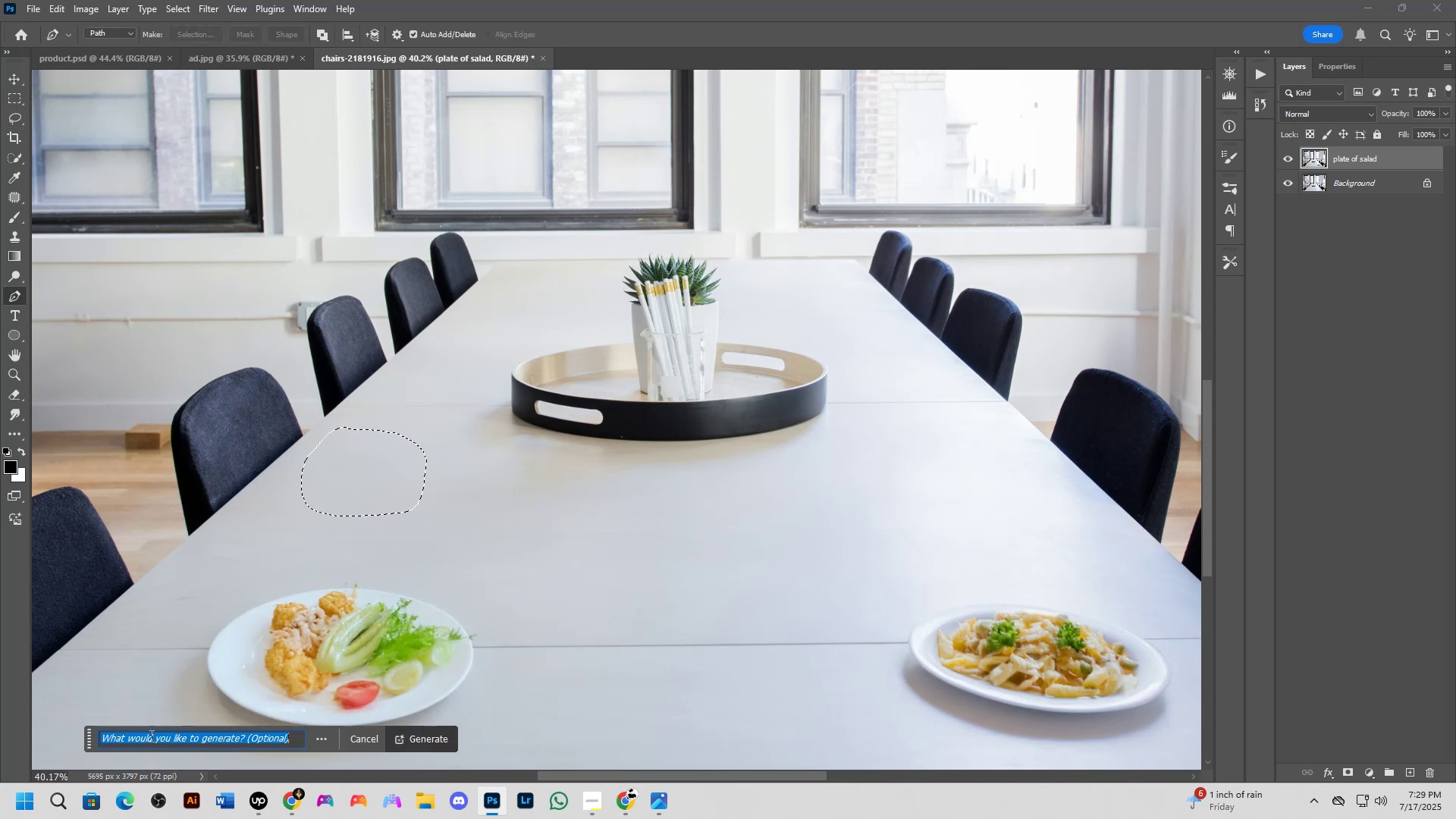 
key(Control+Z)
 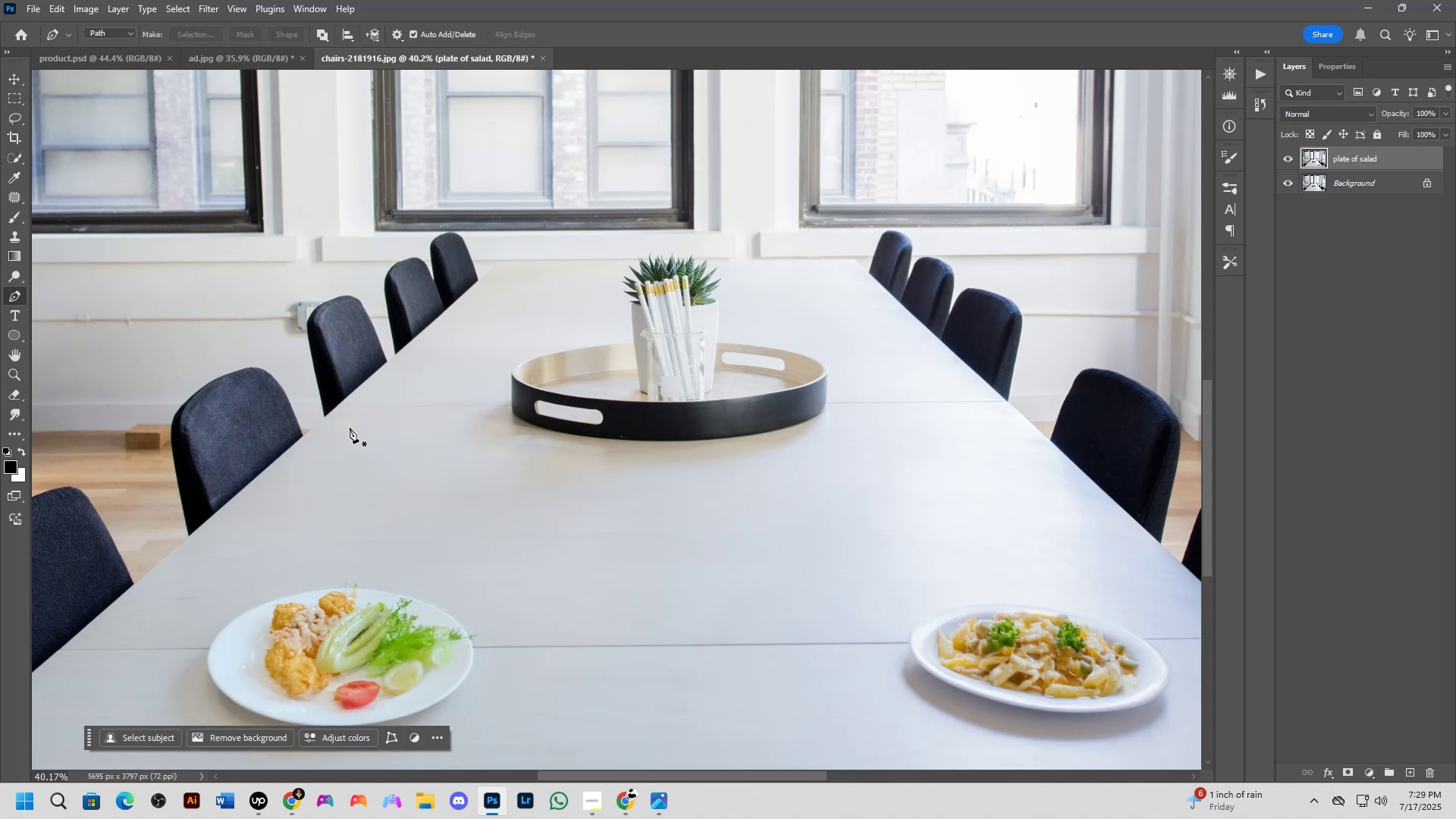 
left_click_drag(start_coordinate=[349, 431], to_coordinate=[281, 469])
 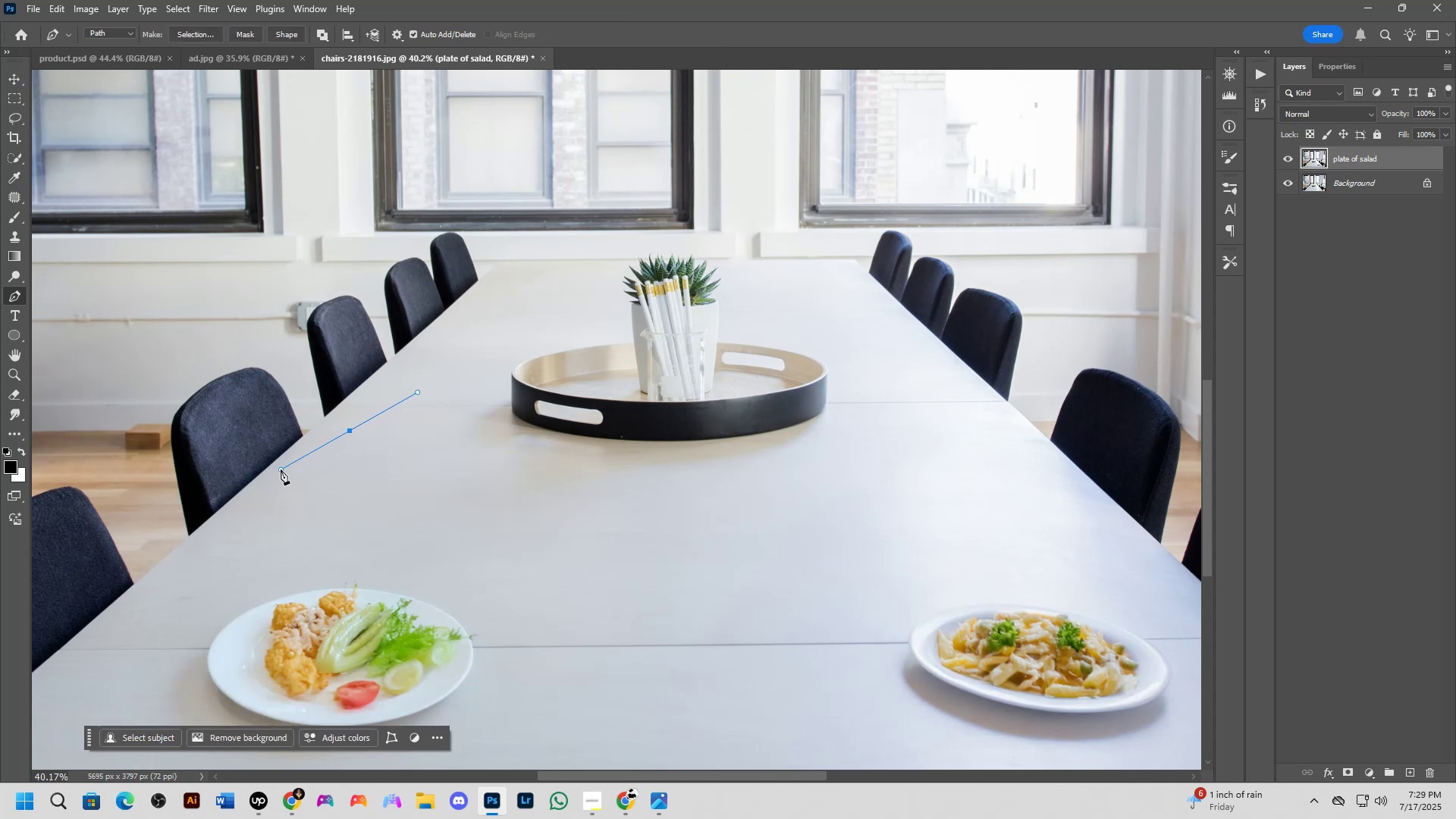 
key(Control+Z)
 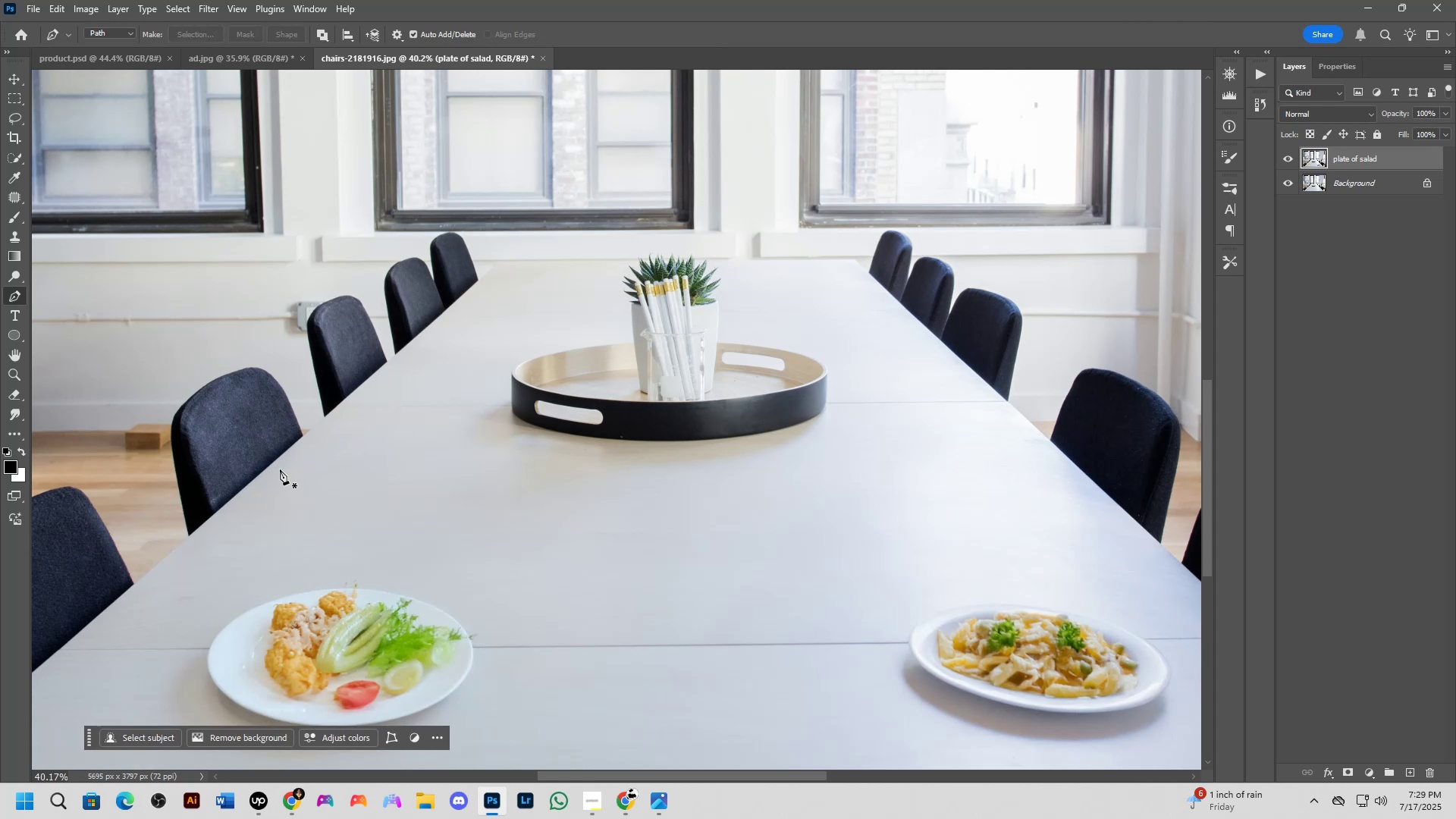 
hold_key(key=L, duration=1.5)
 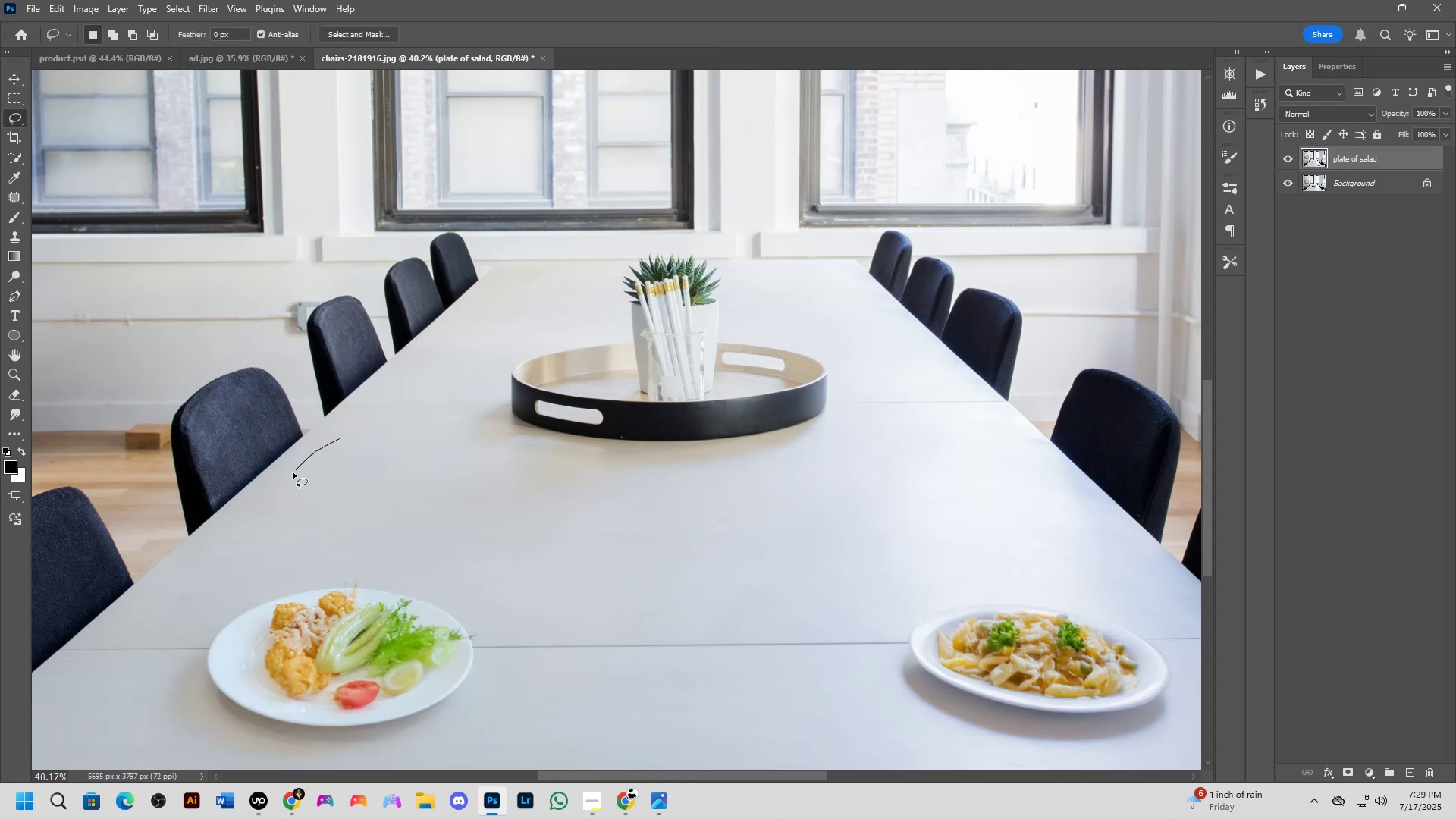 
left_click_drag(start_coordinate=[340, 438], to_coordinate=[334, 436])
 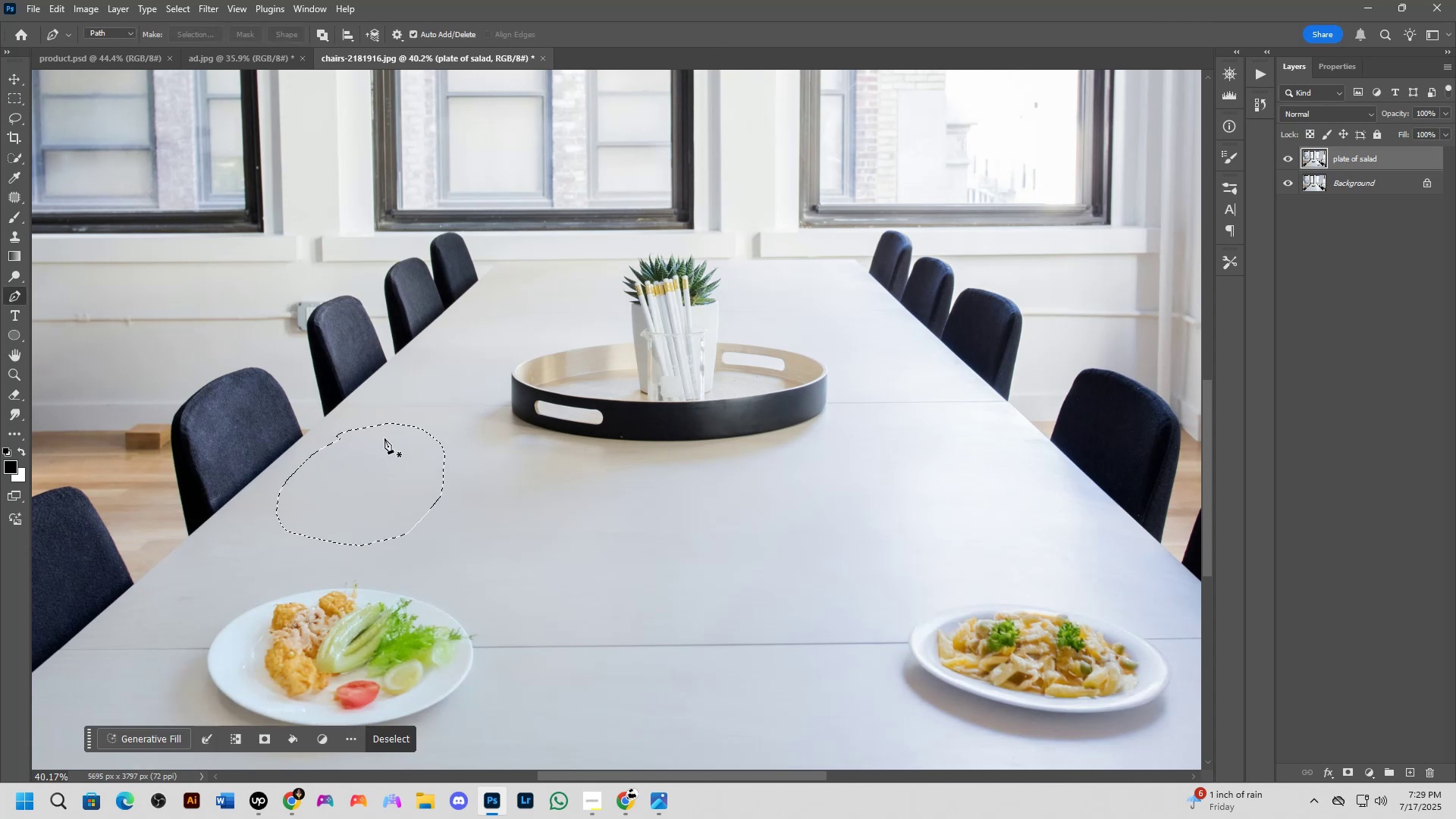 
hold_key(key=L, duration=1.51)
 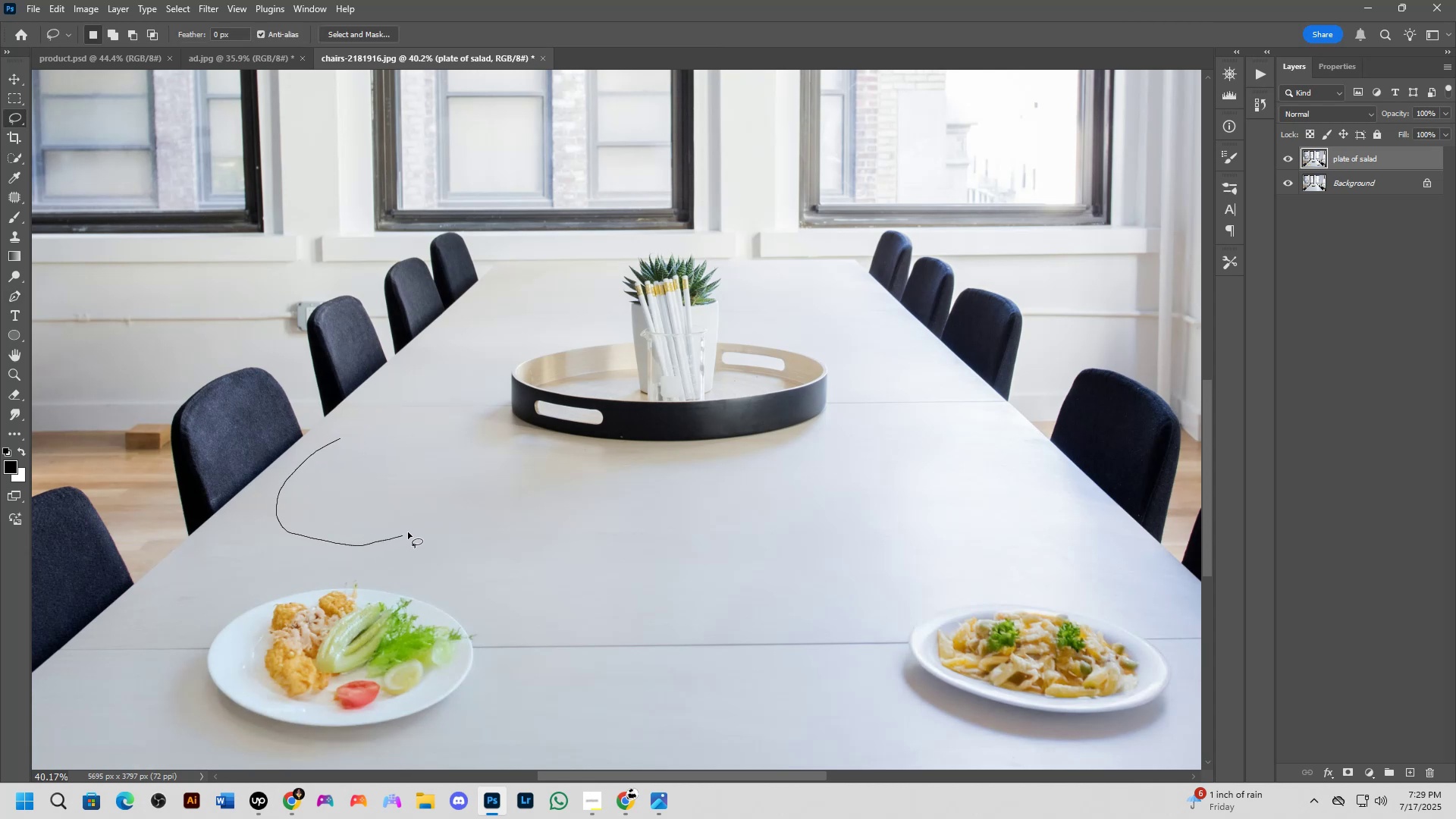 
hold_key(key=L, duration=1.52)
 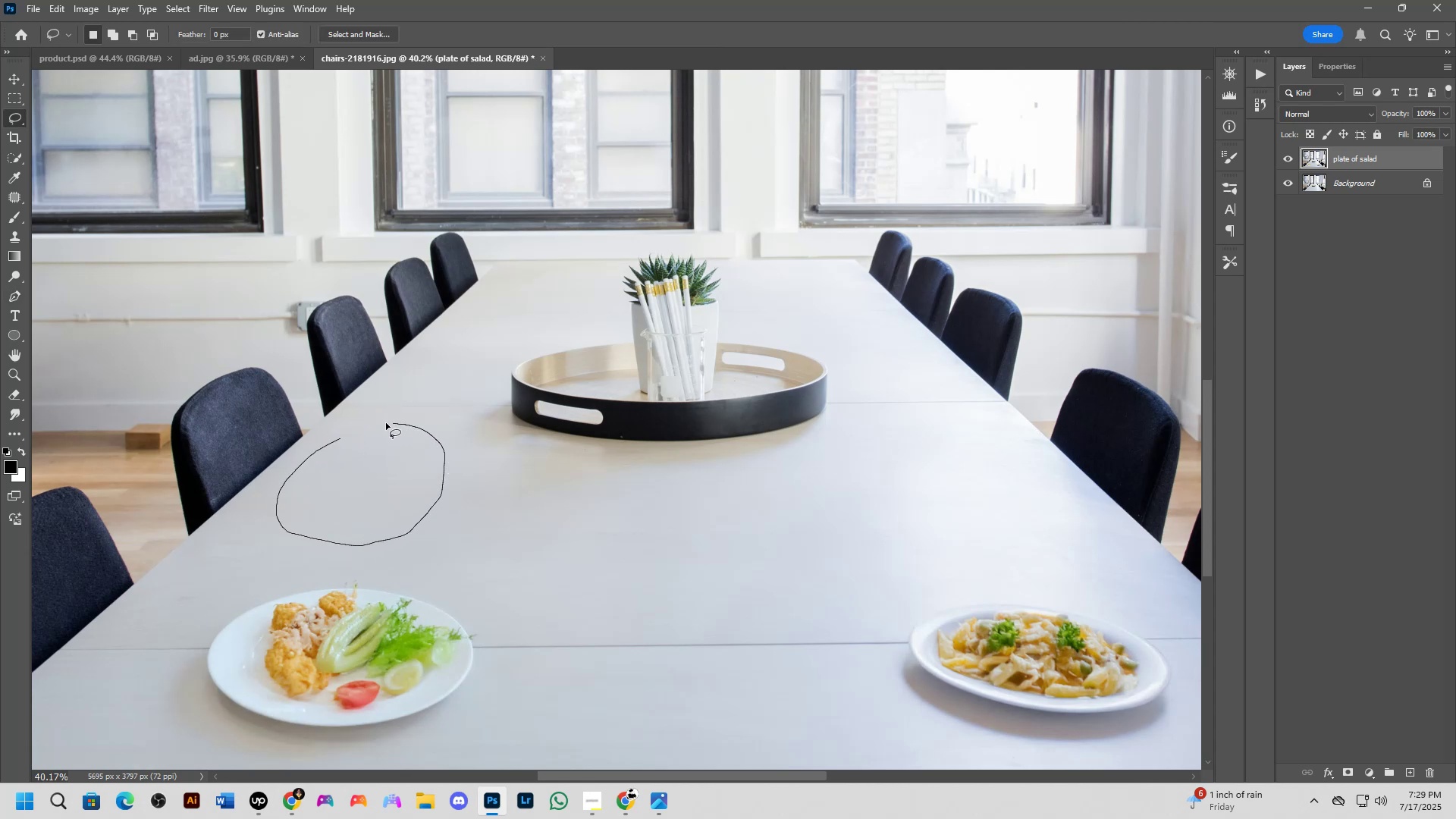 
hold_key(key=L, duration=1.52)
 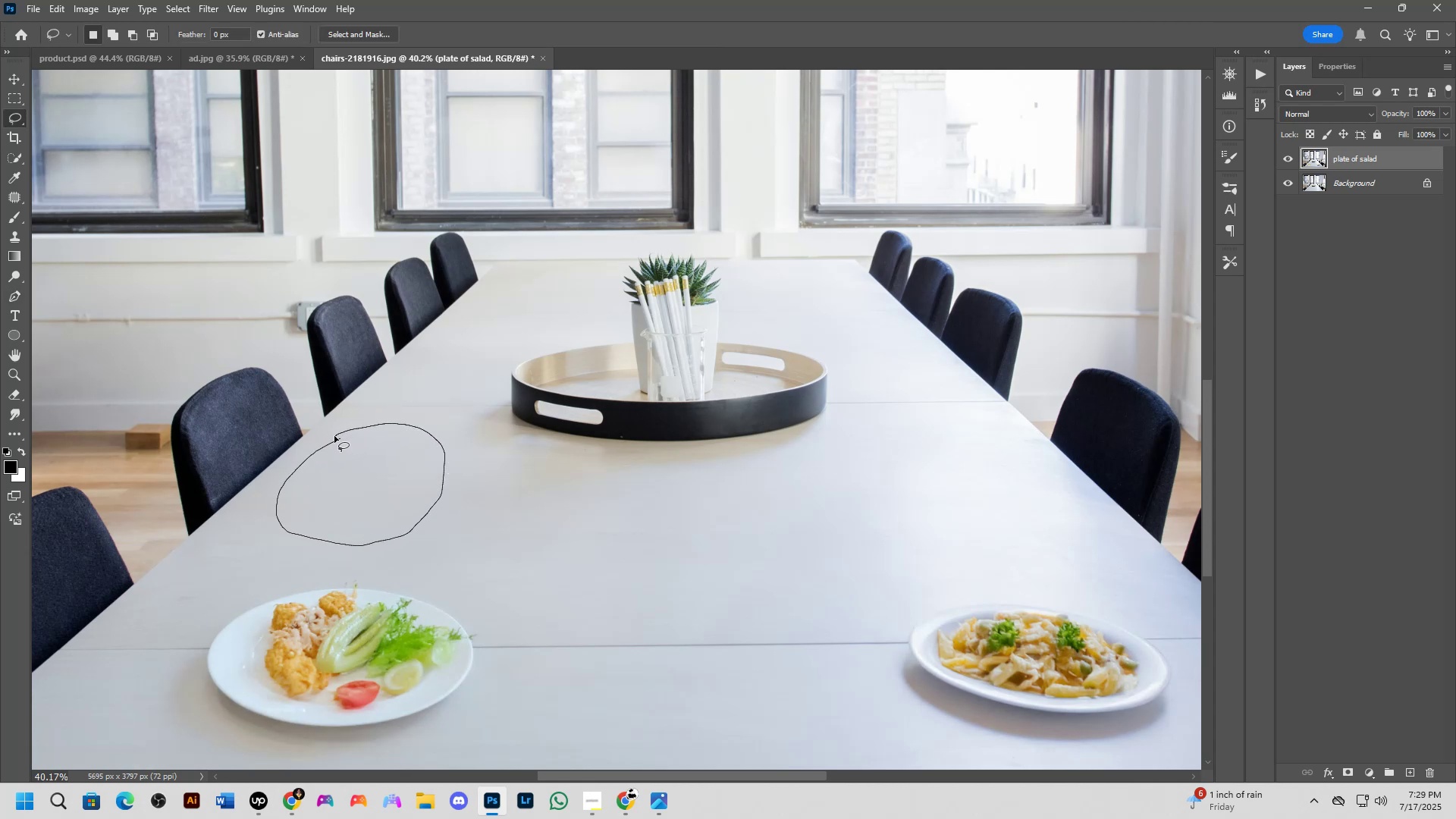 
type(ll)
key(Backspace)
type(food in the plate)
 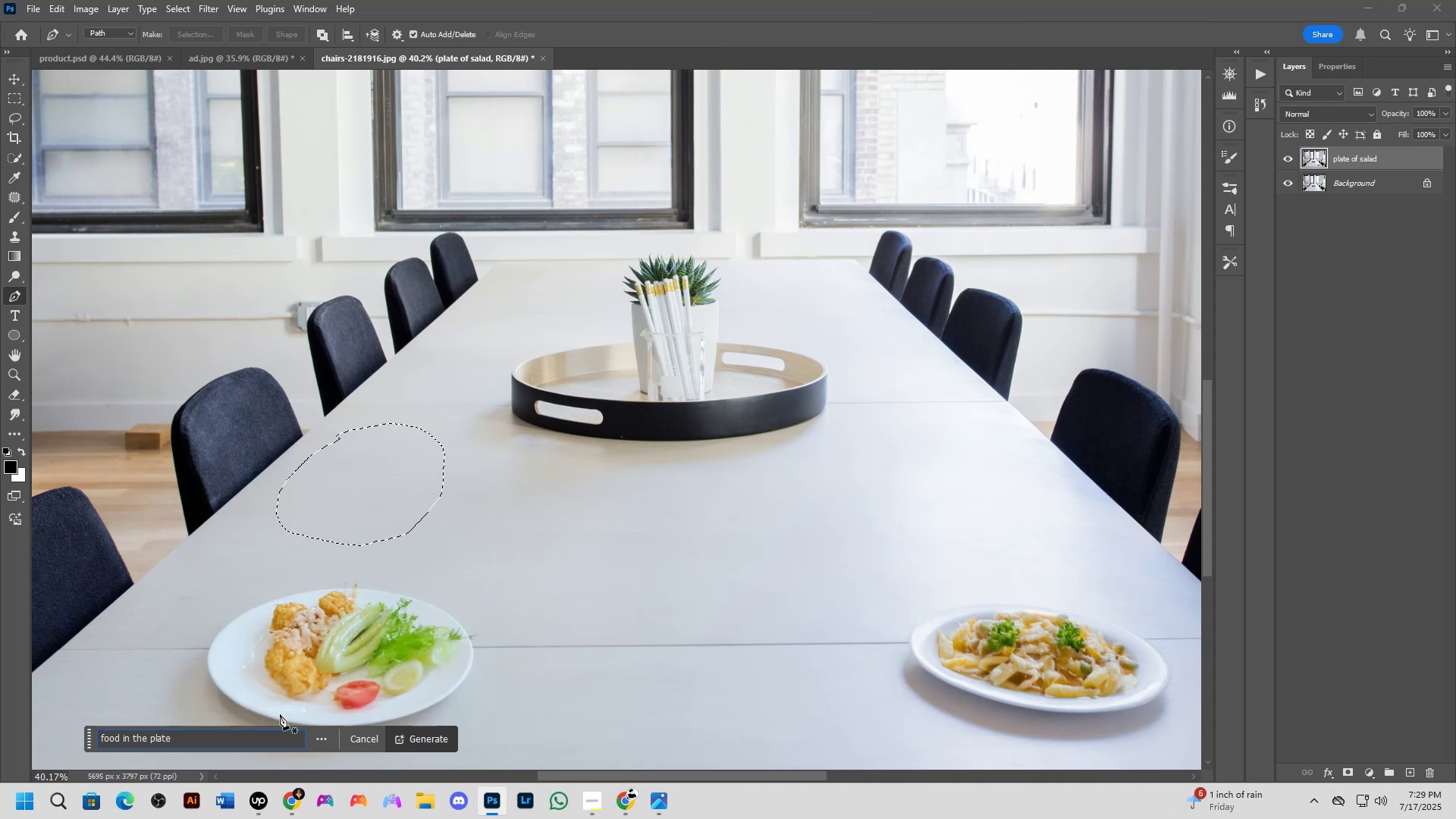 
key(Enter)
 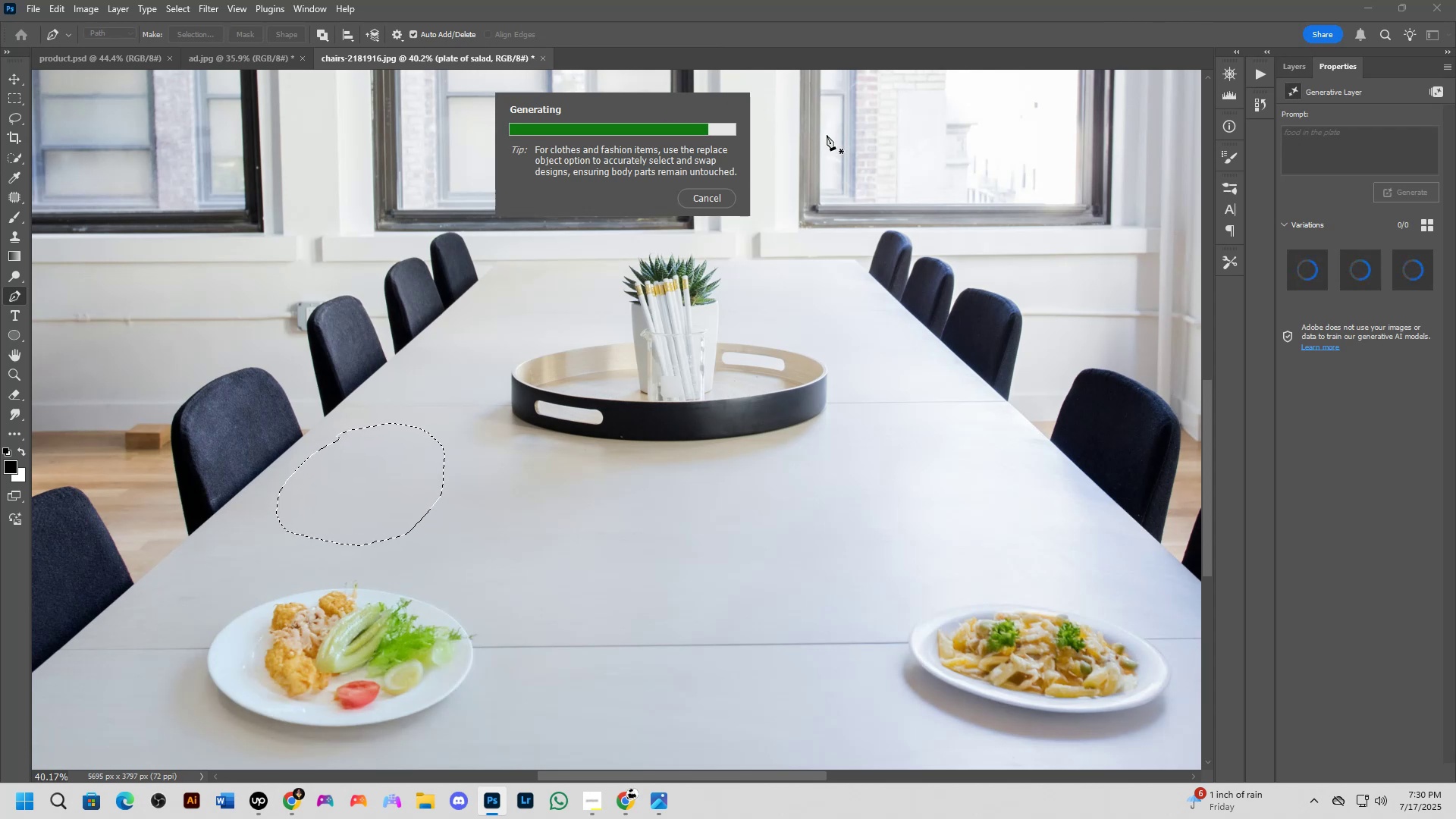 
wait(21.39)
 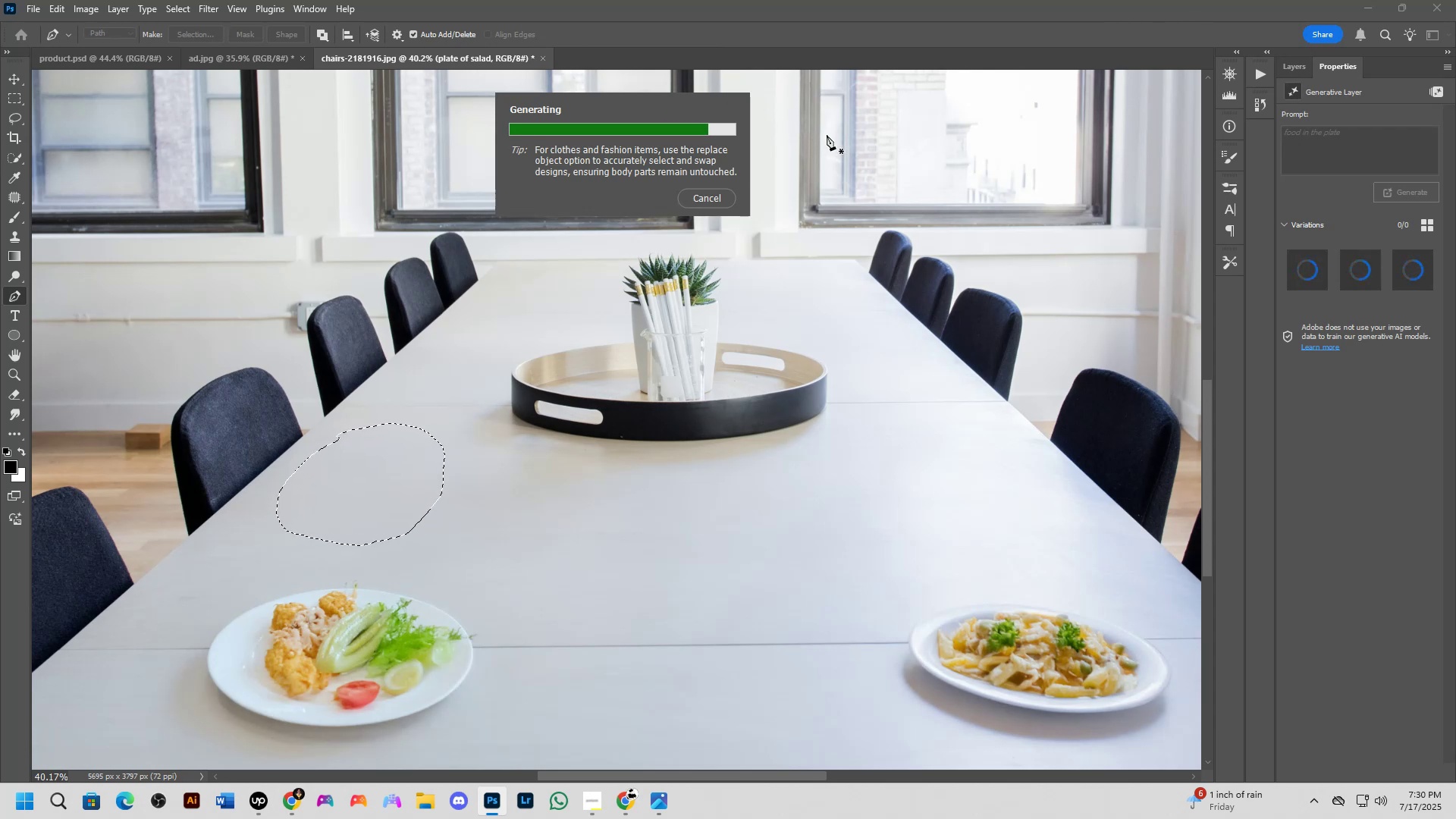 
hold_key(key=Space, duration=1.52)
 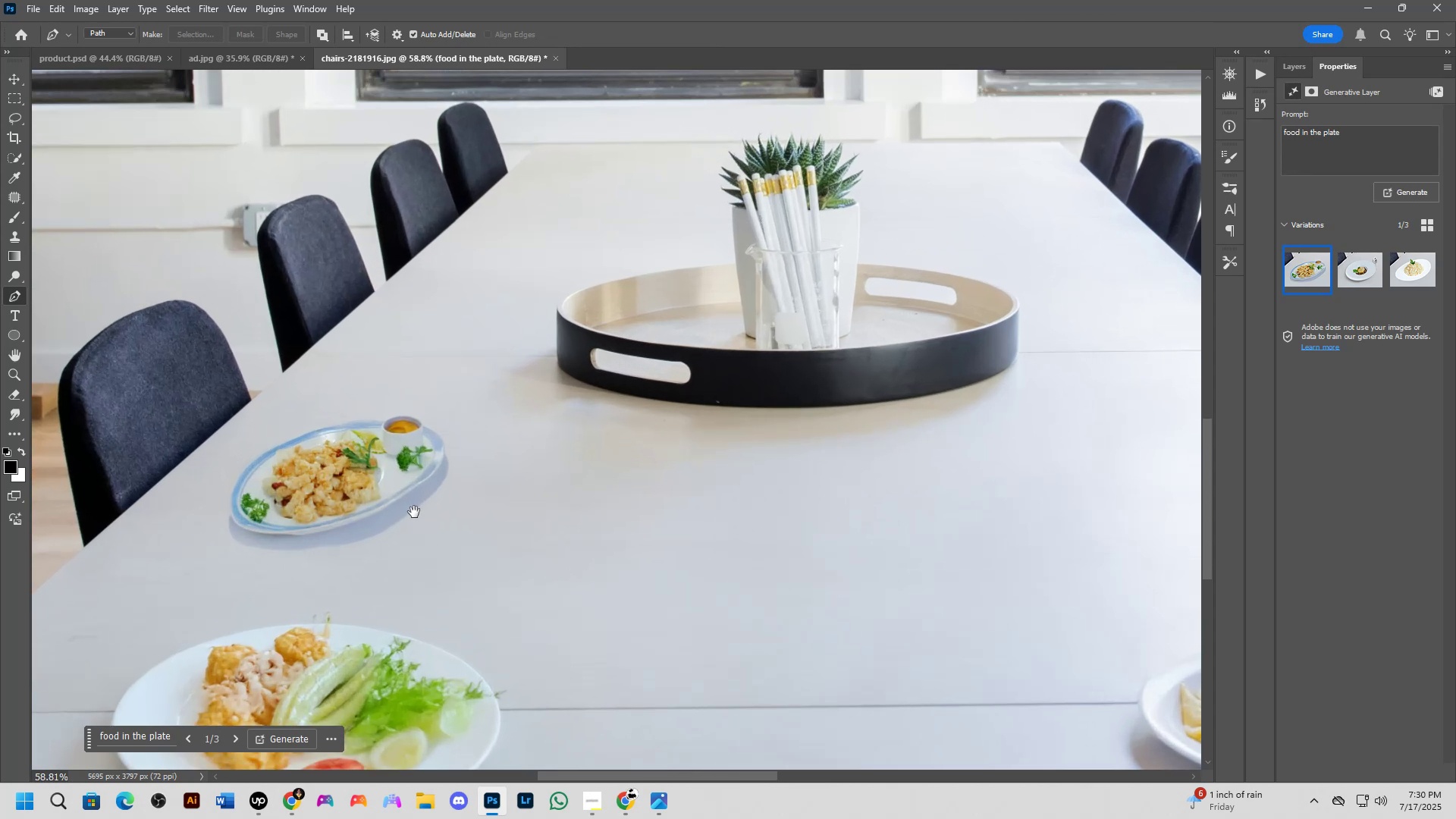 
scroll: coordinate [414, 512], scroll_direction: up, amount: 4.0
 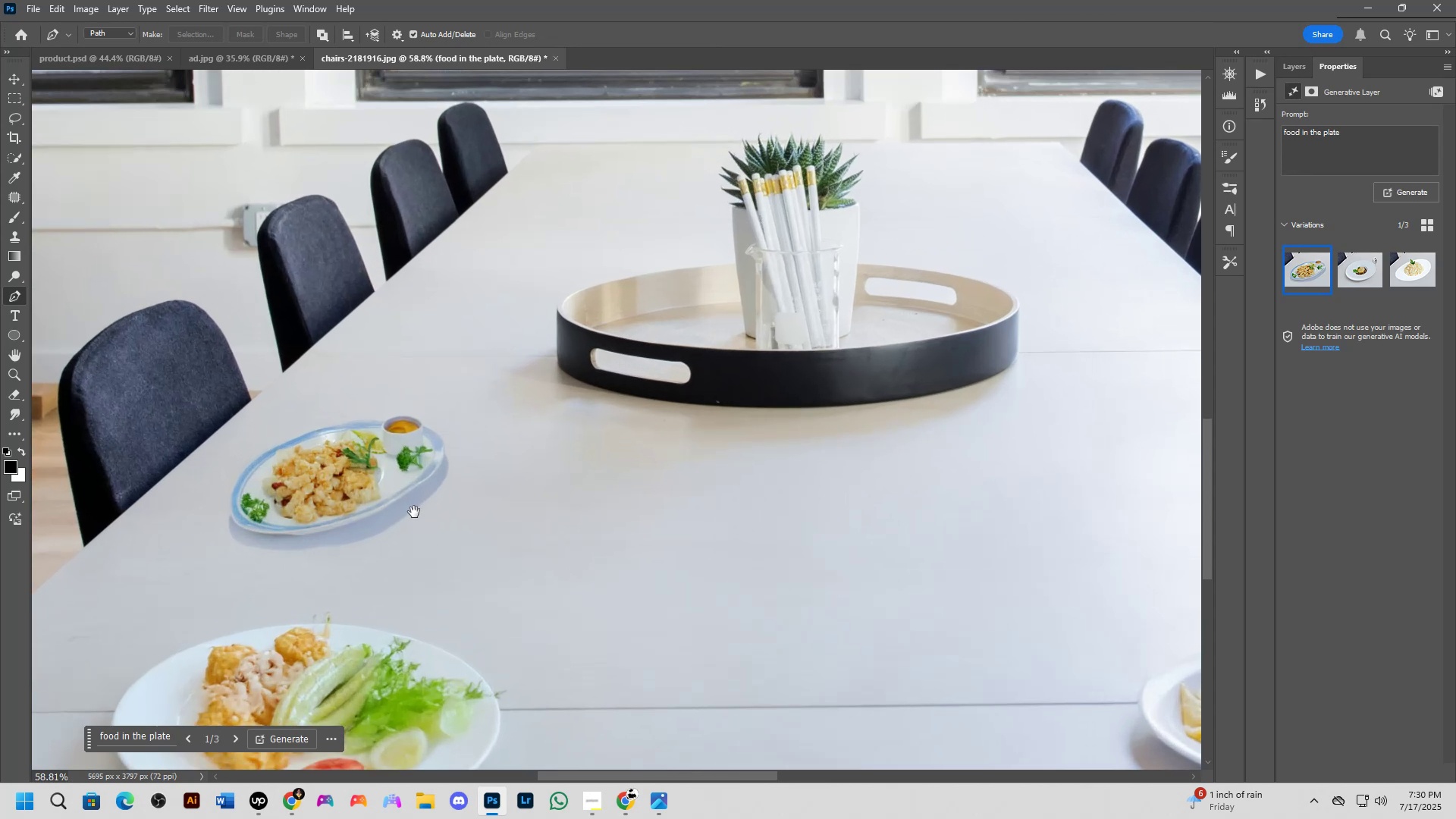 
hold_key(key=Space, duration=0.83)
 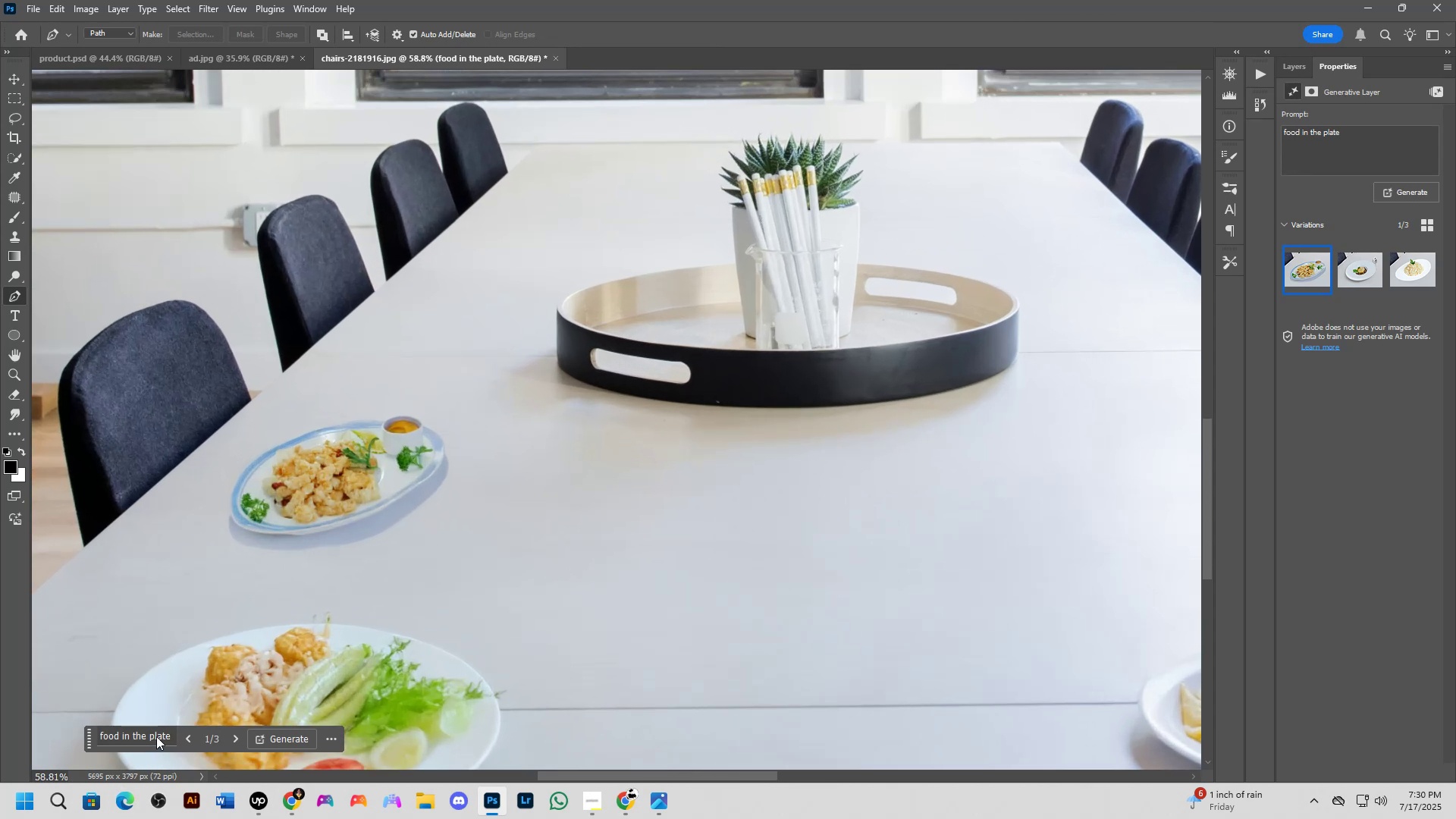 
left_click([156, 736])
 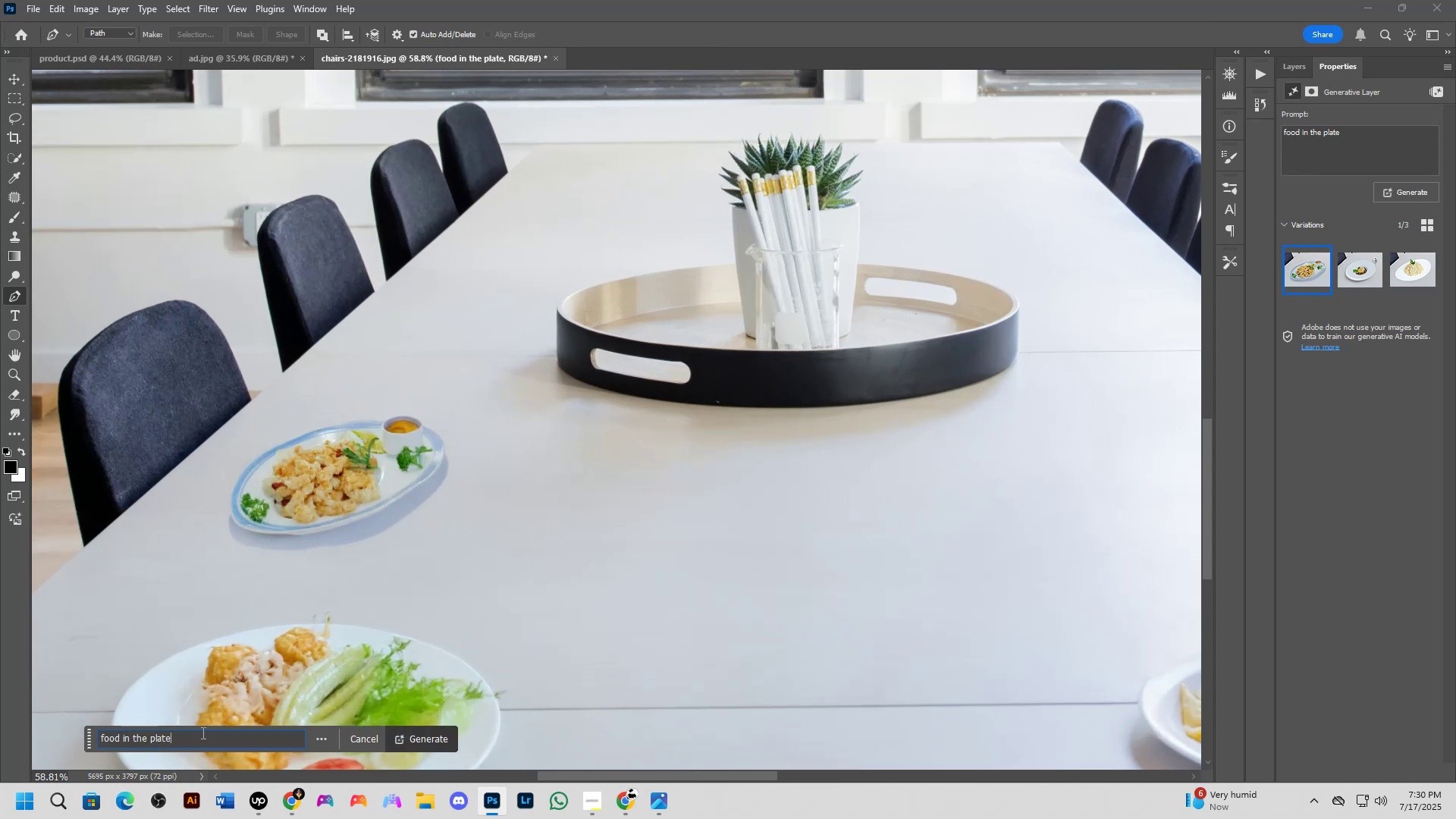 
type( white plate)
key(Backspace)
key(Backspace)
key(Backspace)
key(Backspace)
key(Backspace)
type(circle plate)
 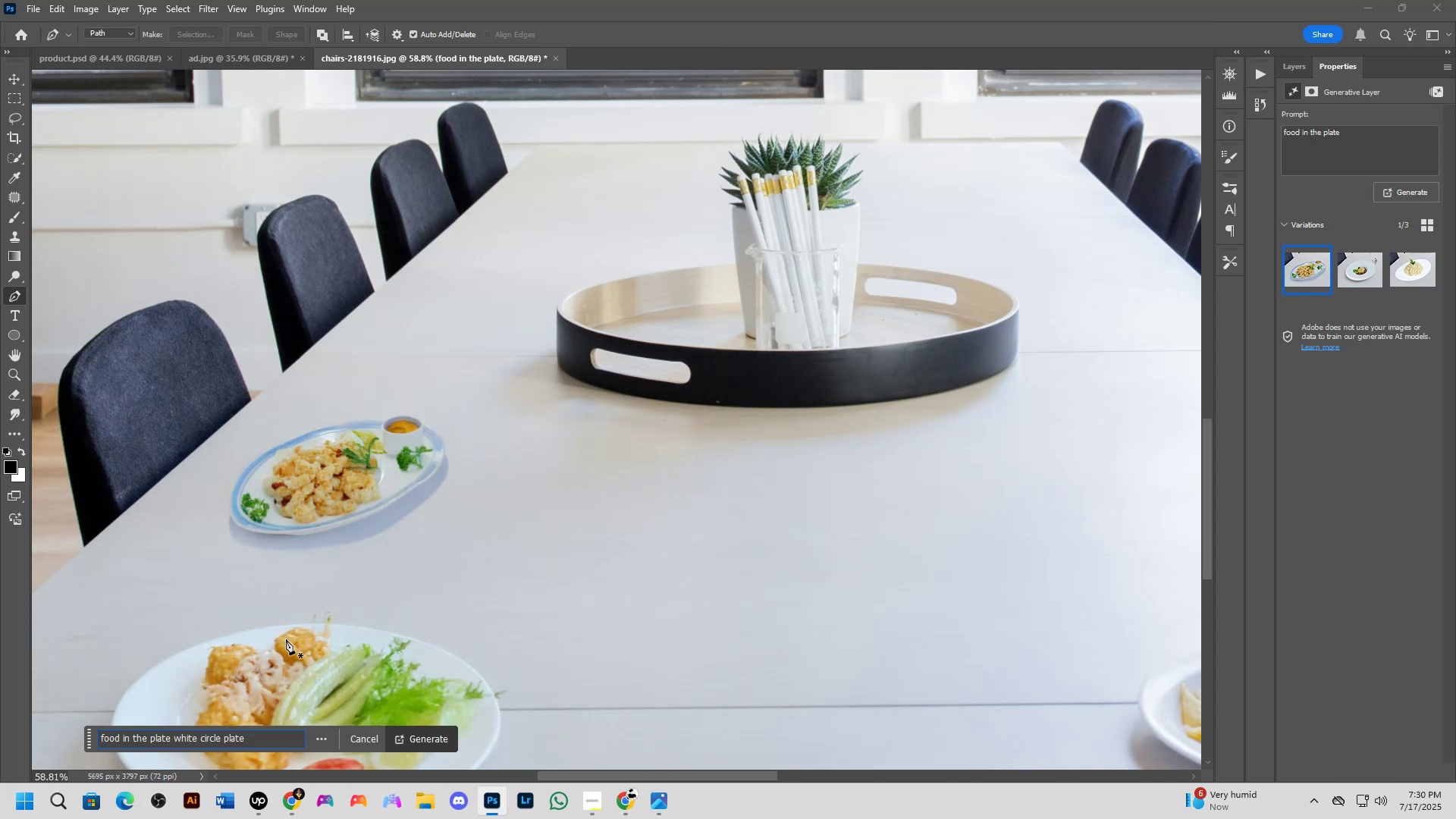 
key(Enter)
 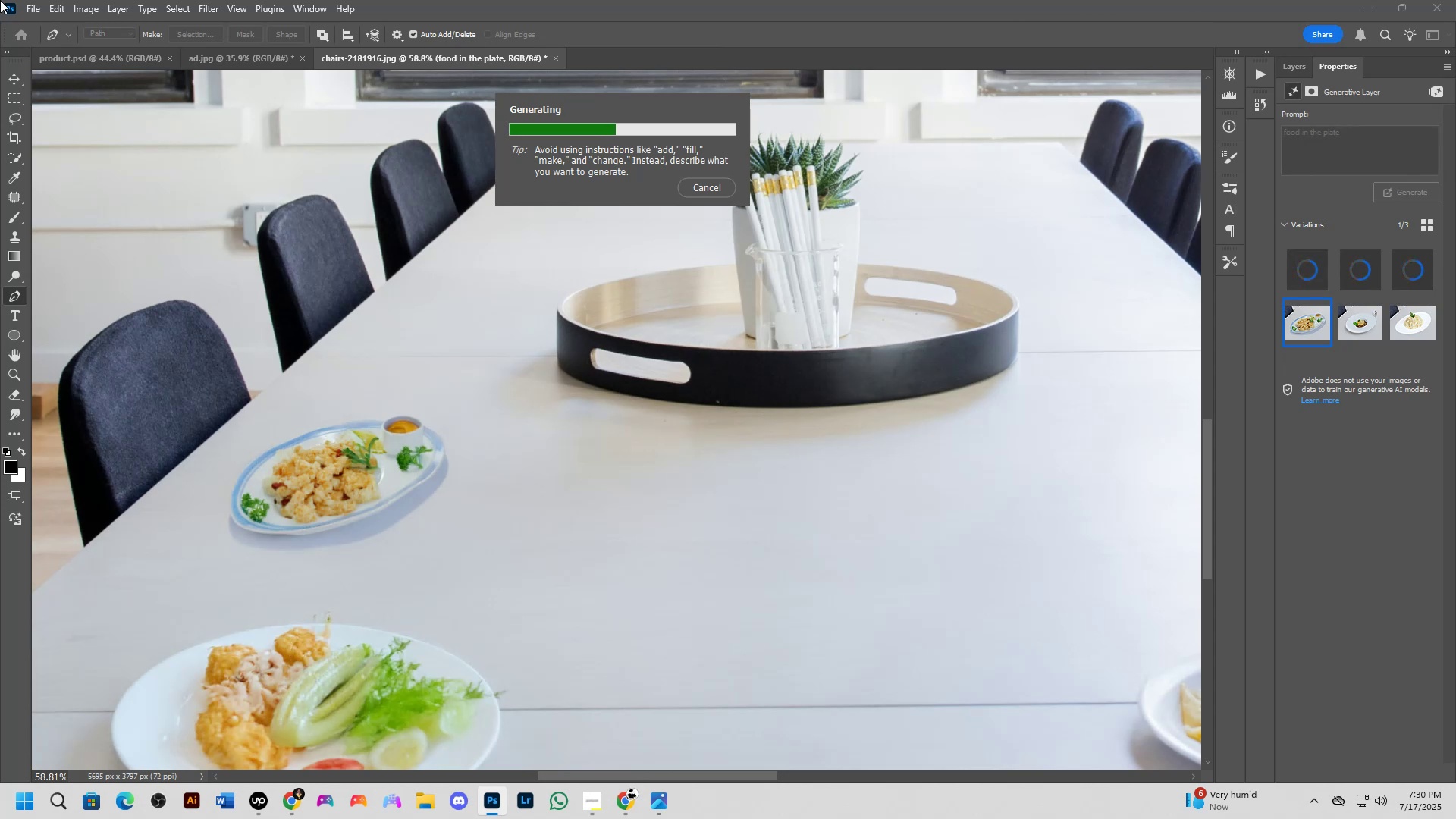 
wait(7.11)
 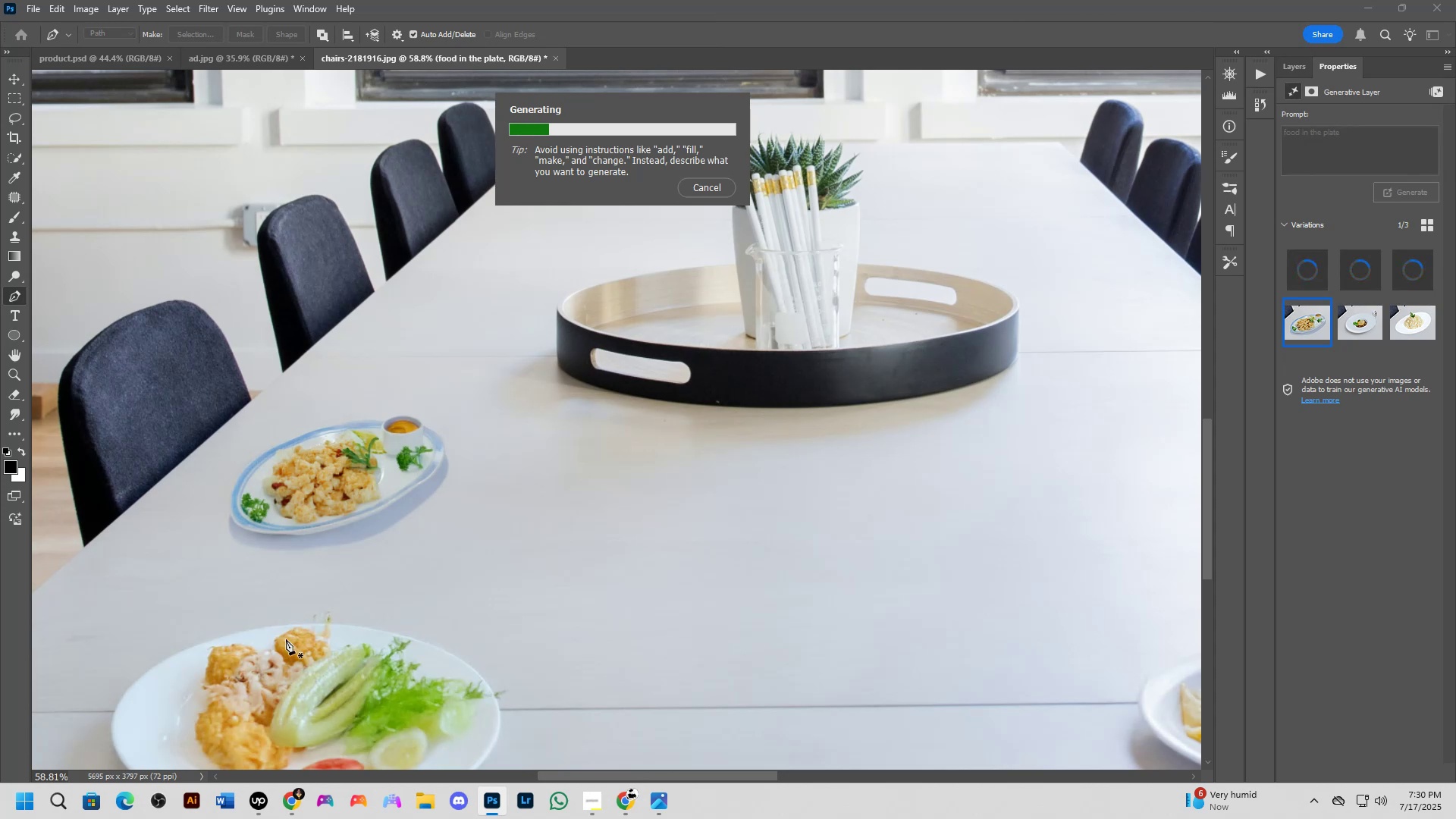 
left_click([1348, 323])
 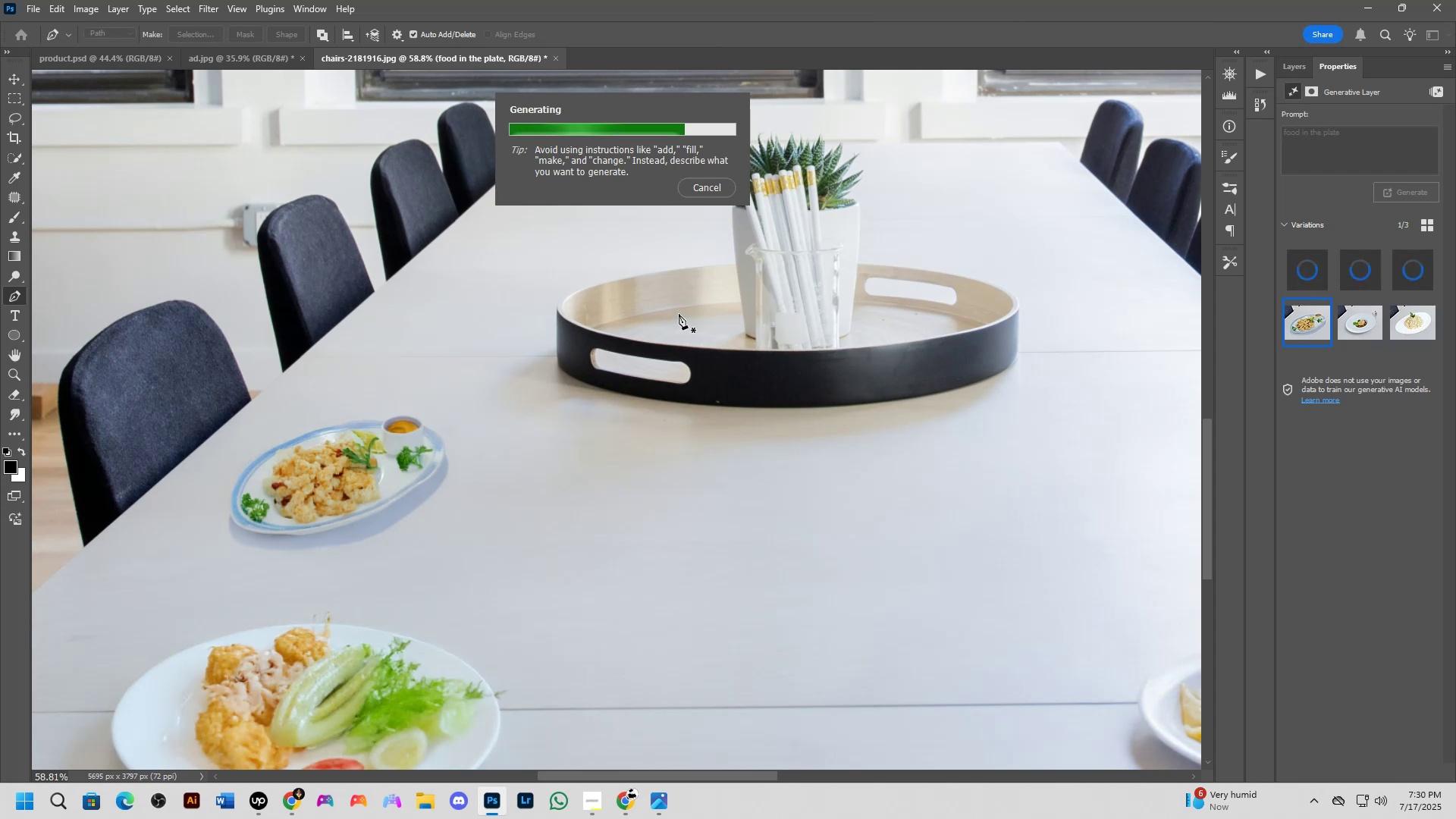 
wait(9.58)
 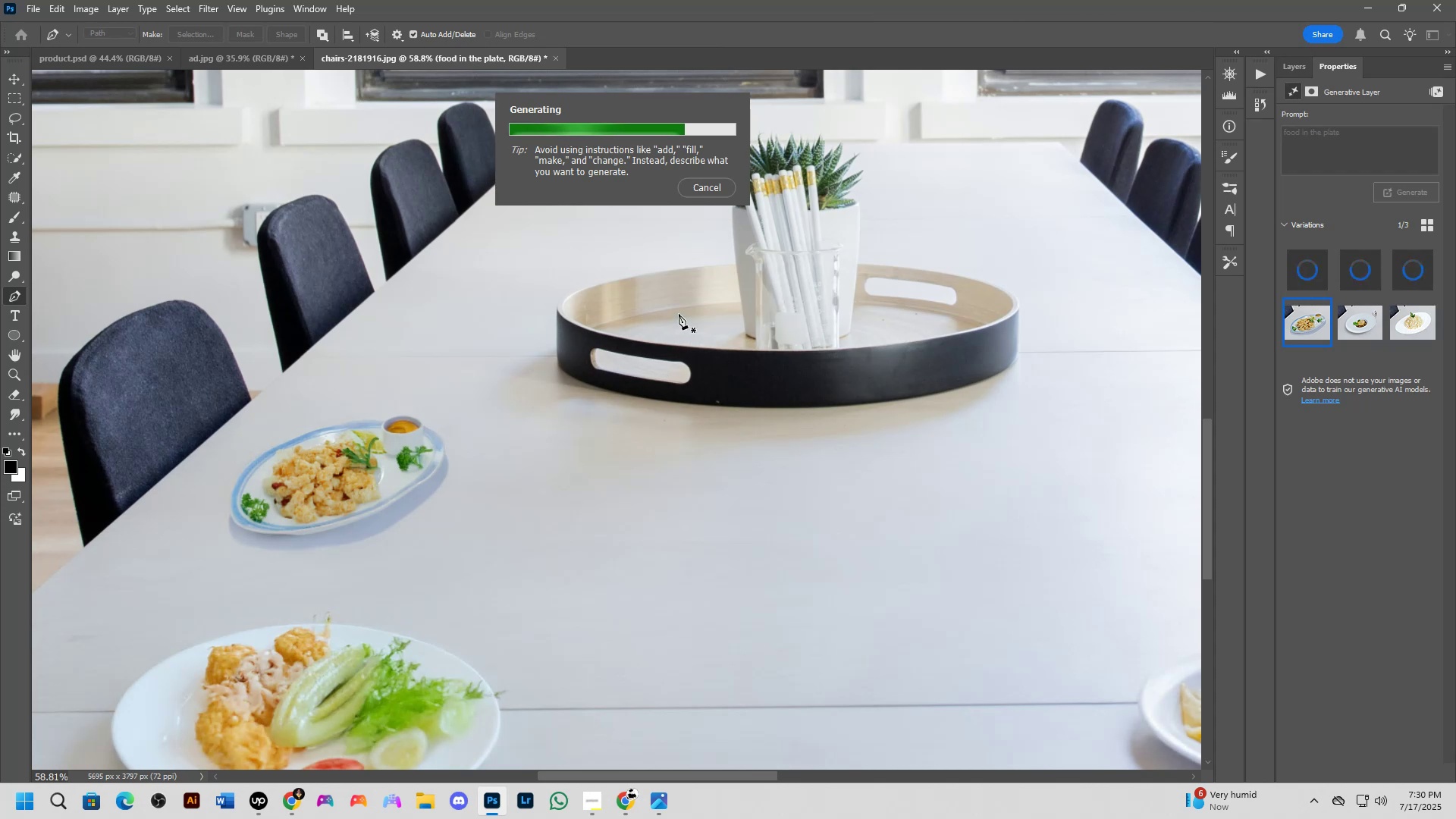 
left_click([1357, 273])
 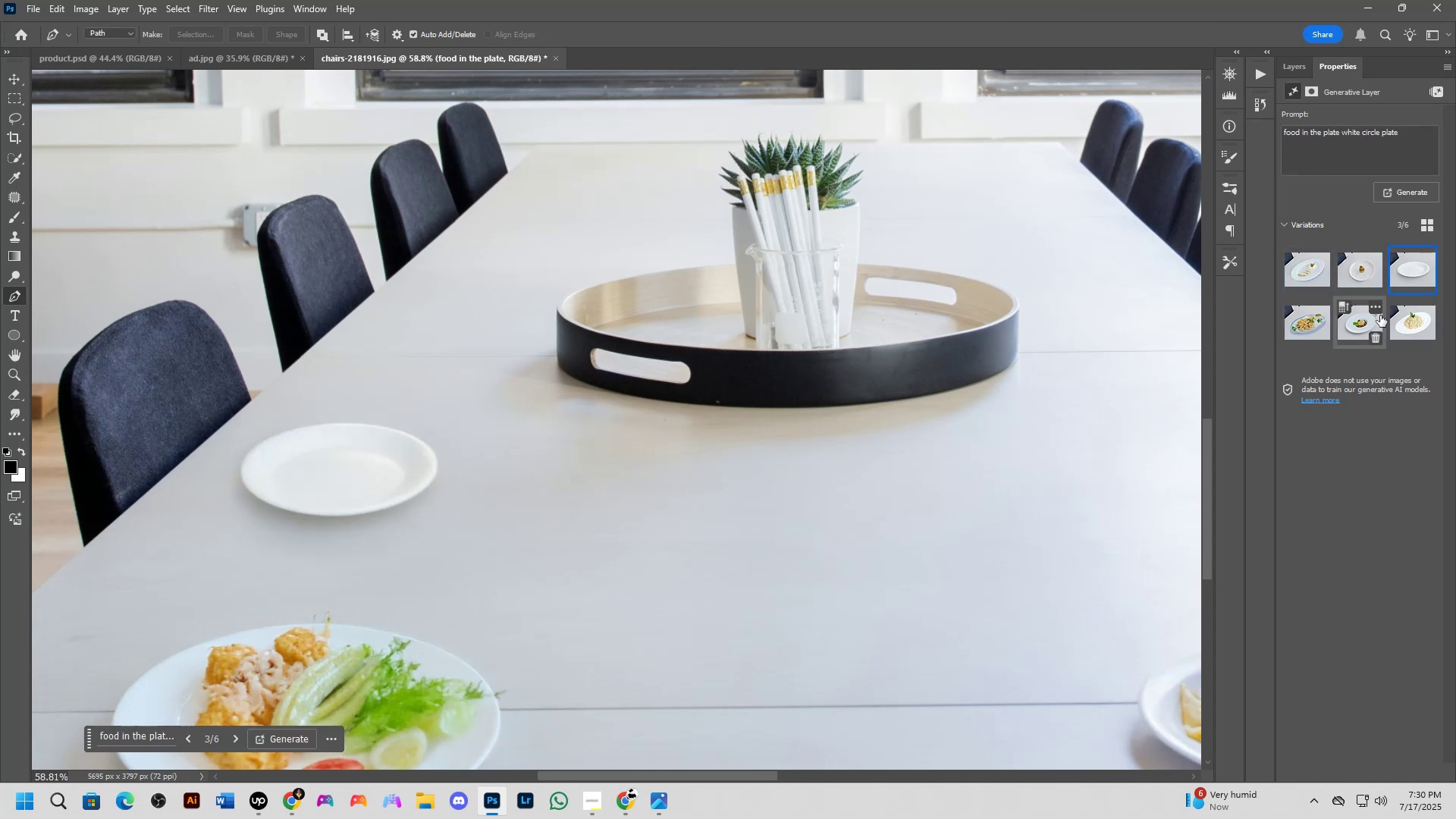 
left_click([1360, 322])
 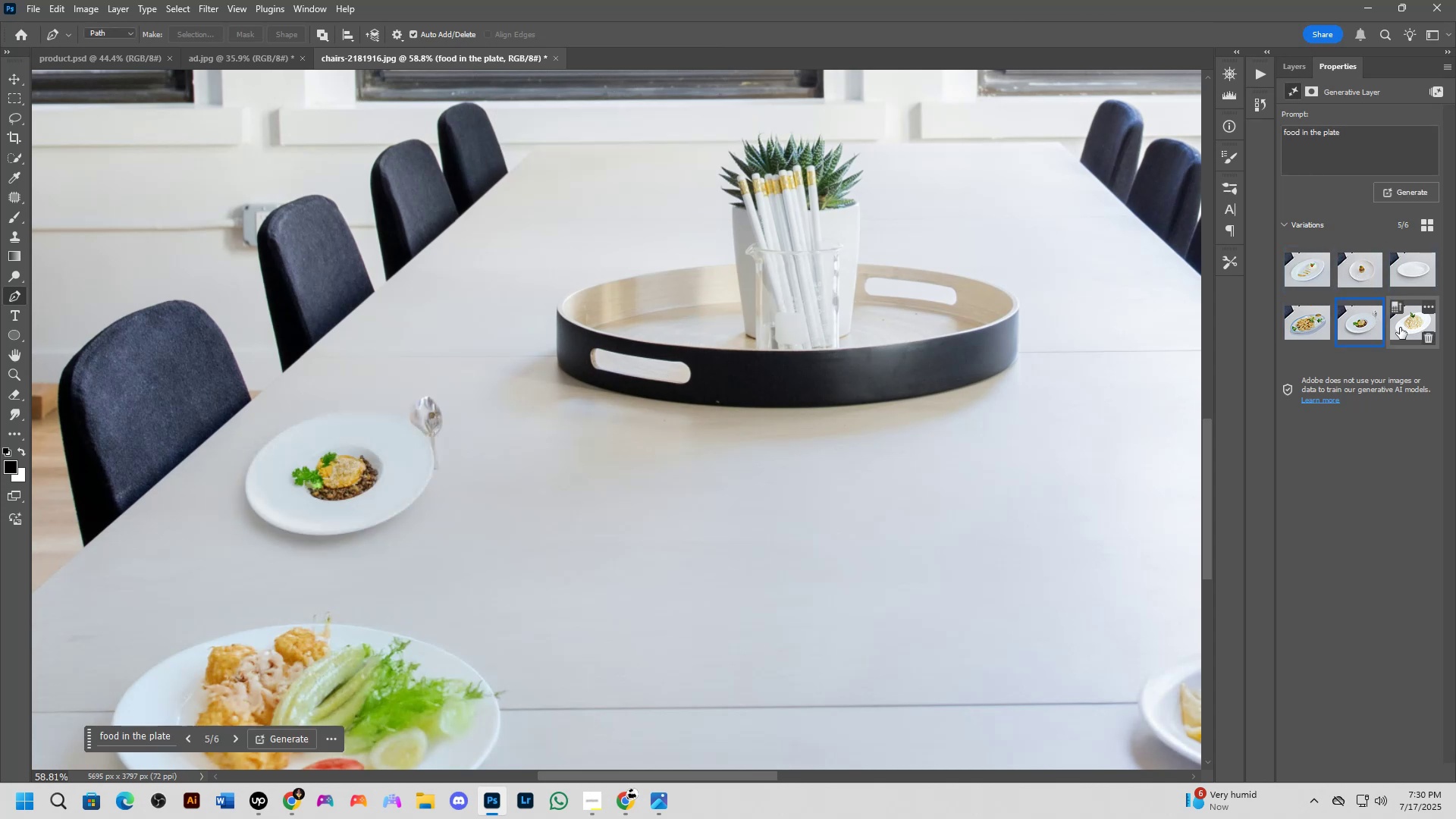 
left_click([1406, 322])
 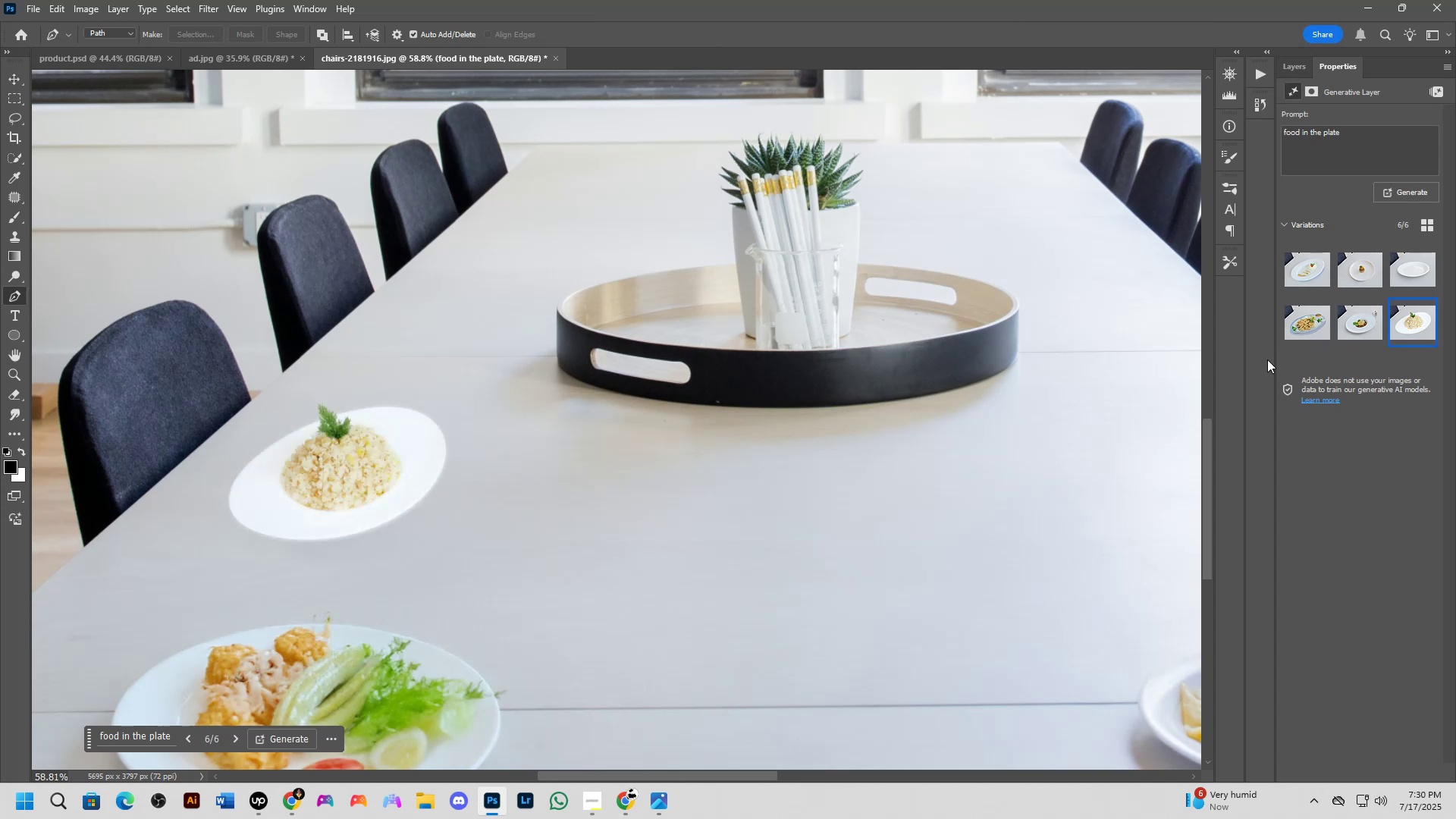 
scroll: coordinate [556, 601], scroll_direction: down, amount: 3.0
 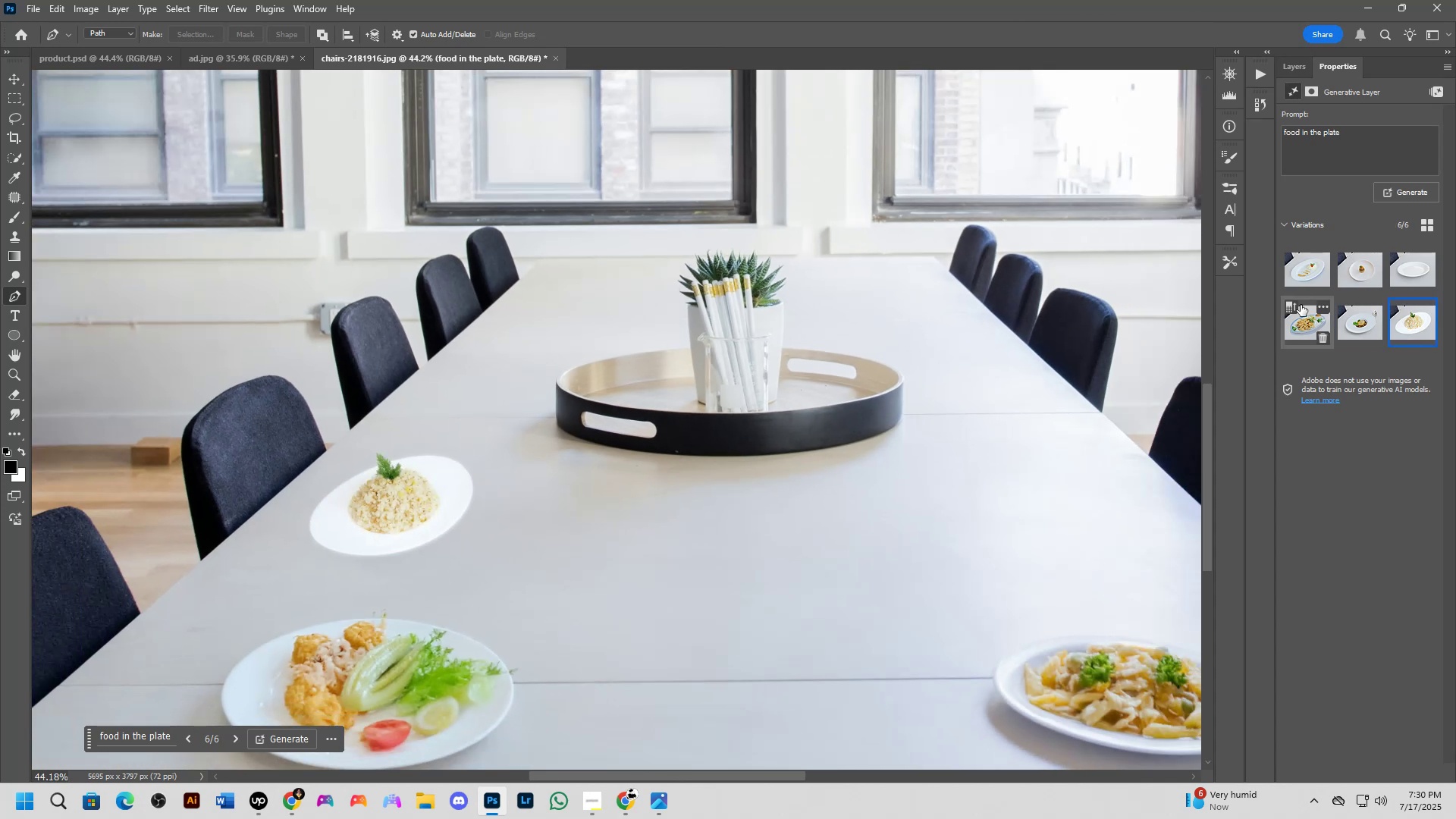 
left_click([1301, 318])
 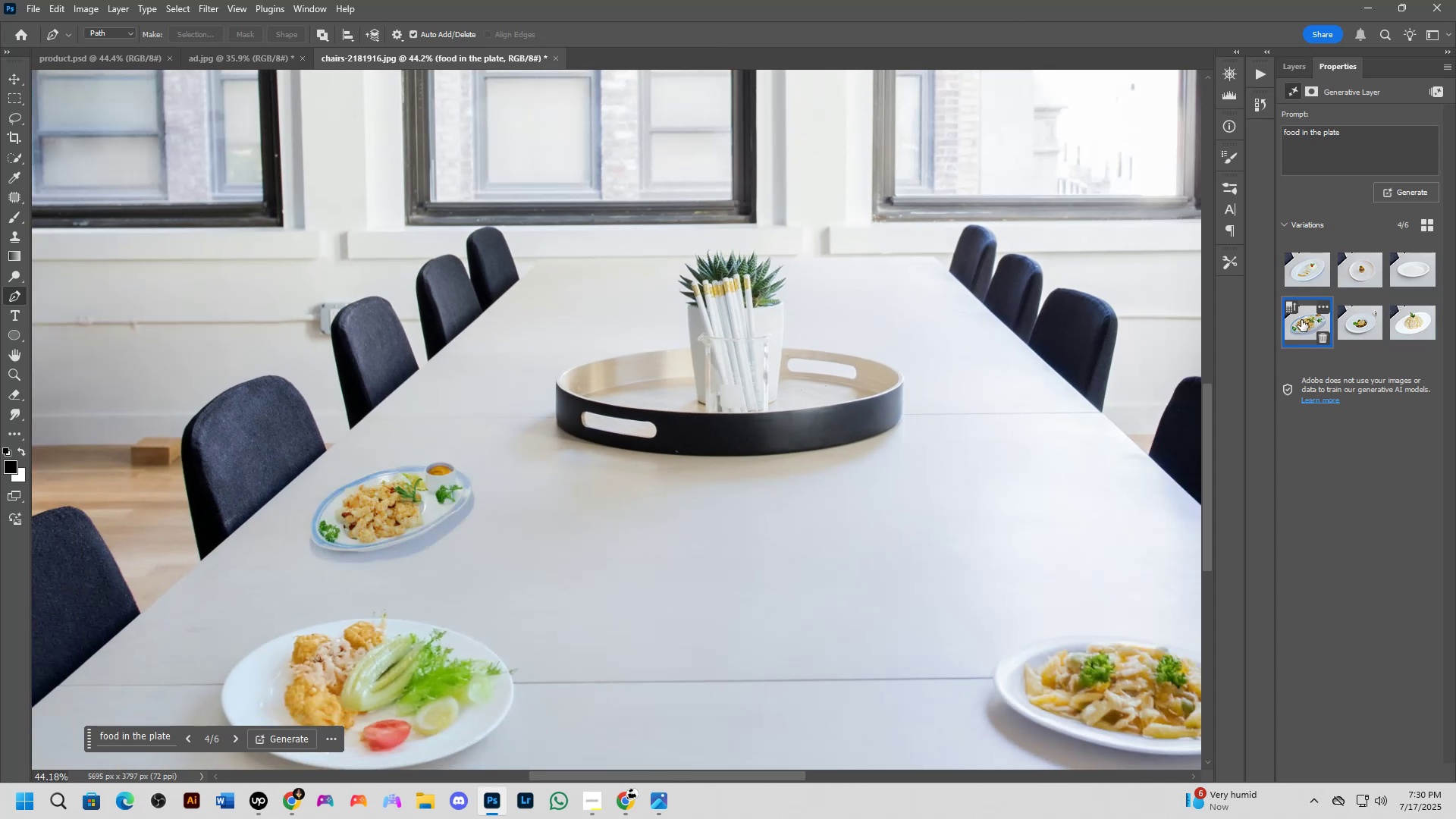 
left_click([1357, 322])
 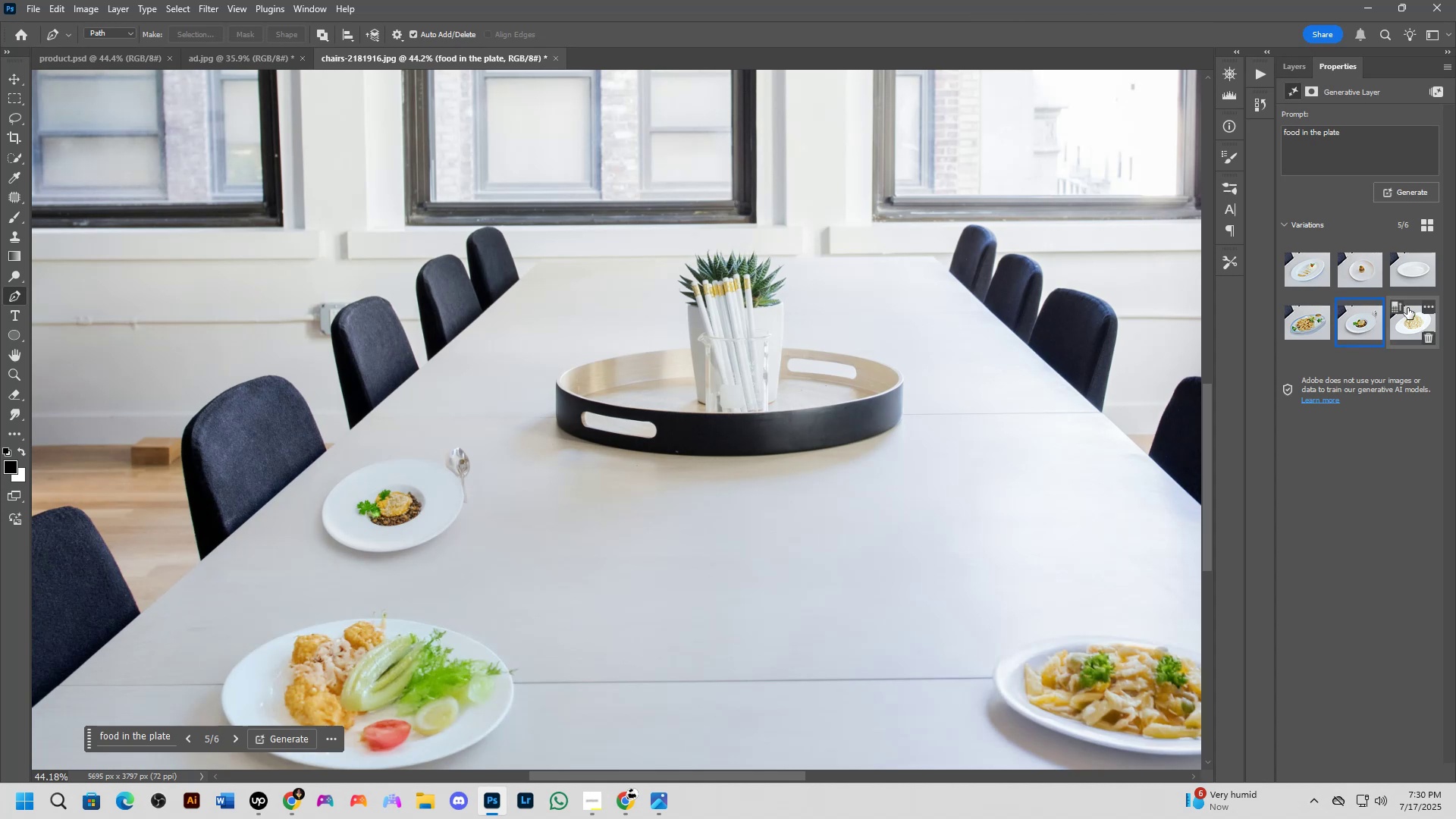 
left_click([1409, 315])
 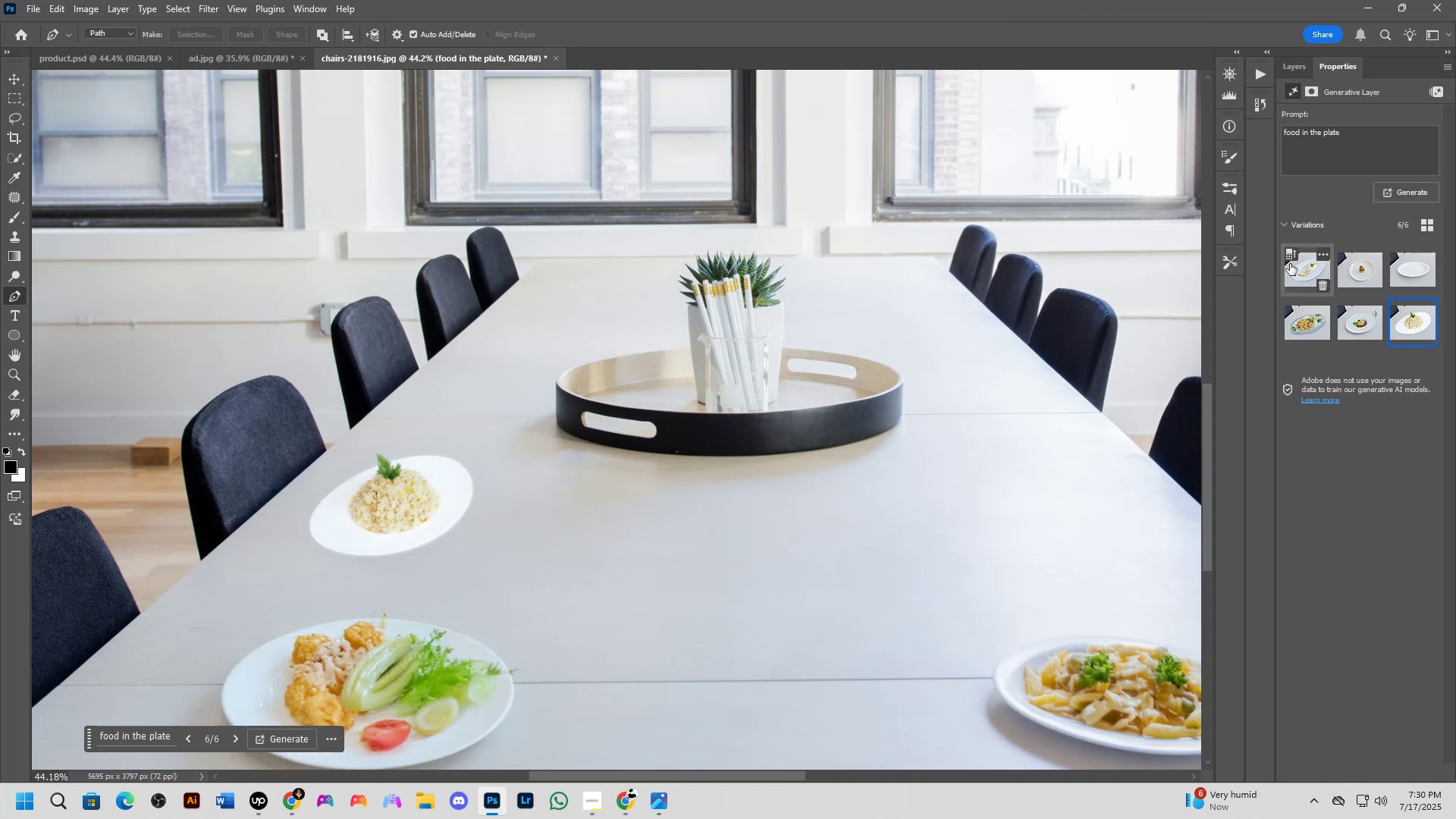 
left_click([1295, 264])
 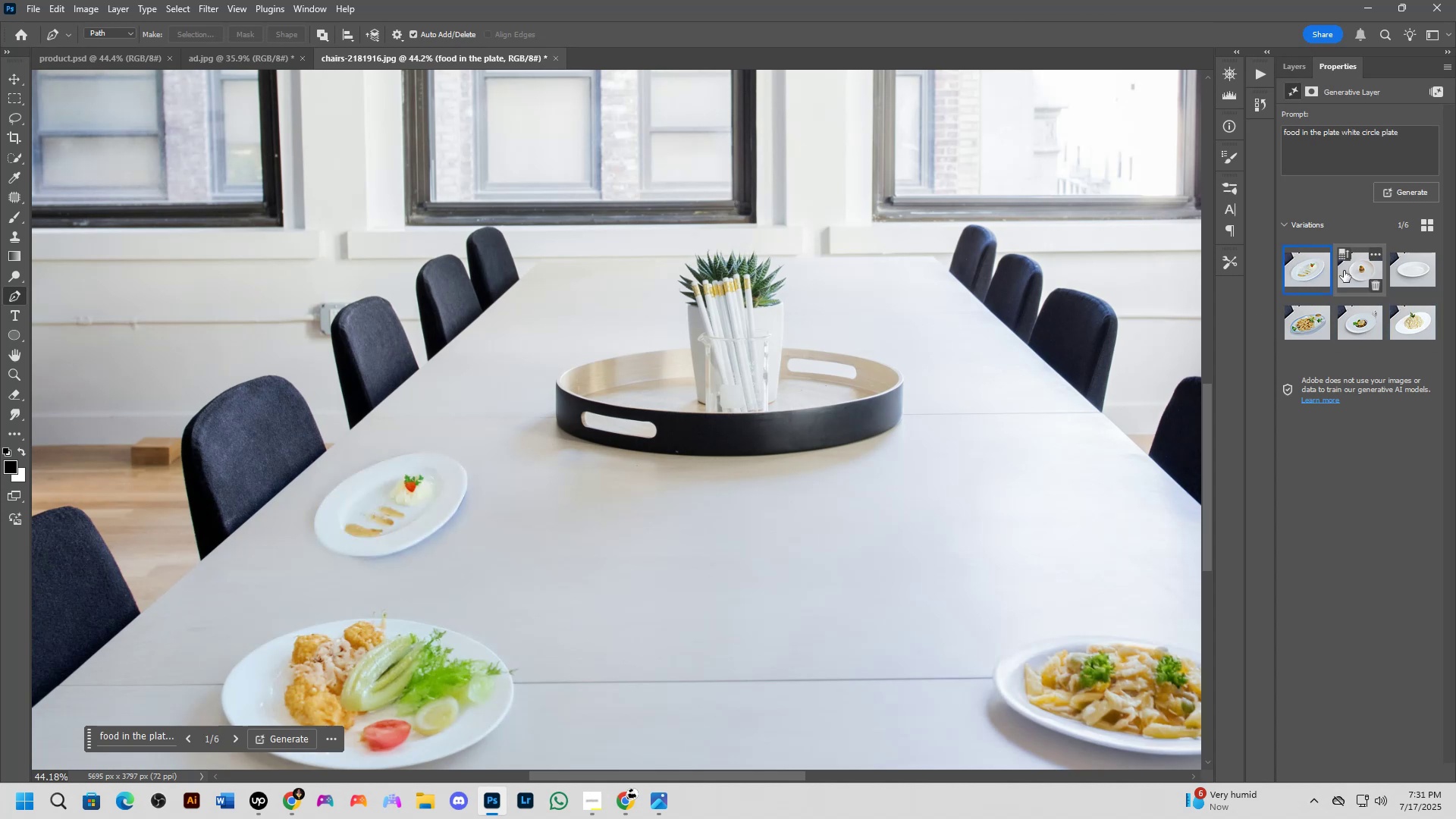 
wait(5.45)
 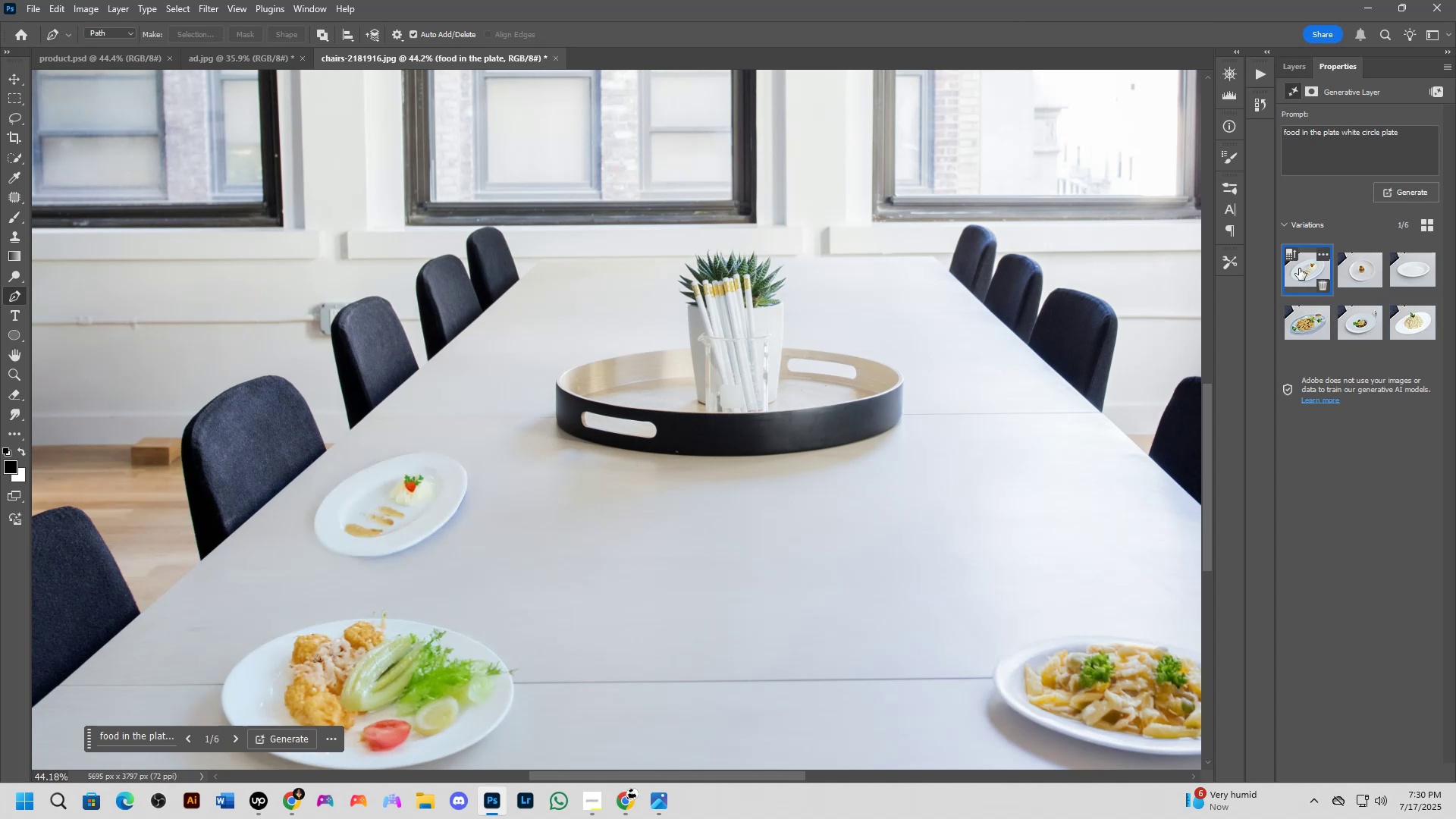 
scroll: coordinate [437, 520], scroll_direction: down, amount: 4.0
 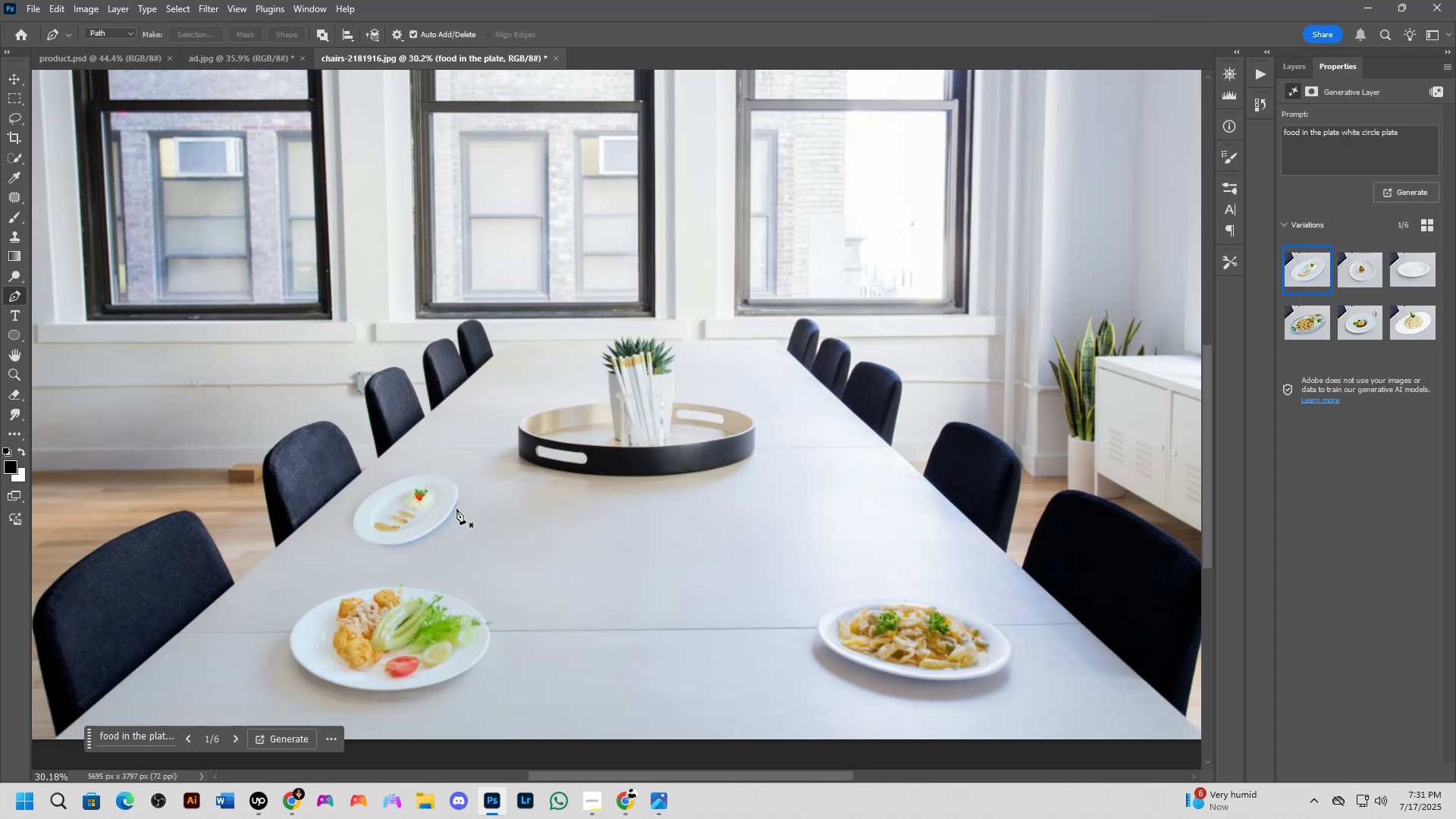 
scroll: coordinate [482, 517], scroll_direction: up, amount: 5.0
 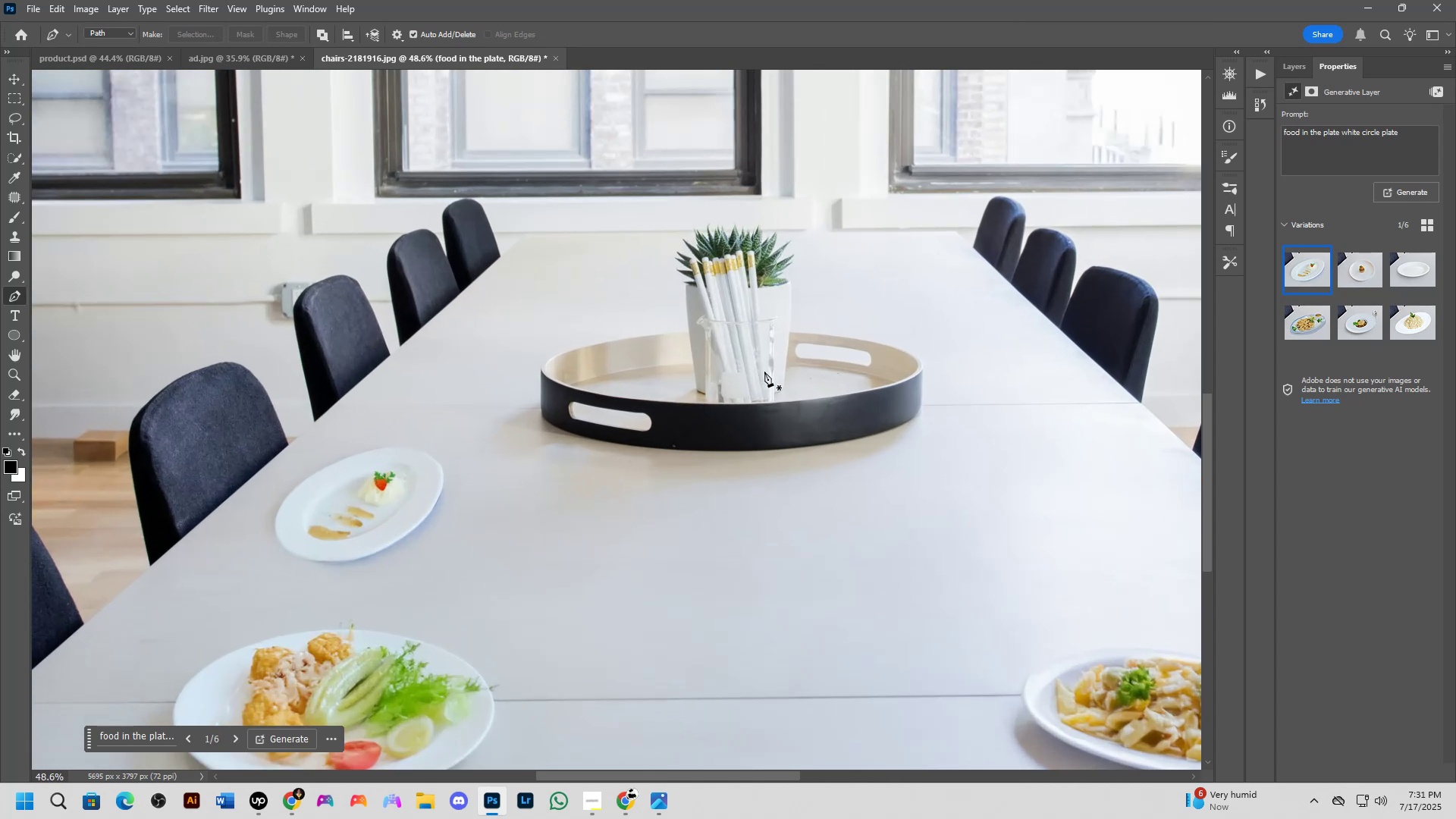 
key(Enter)
 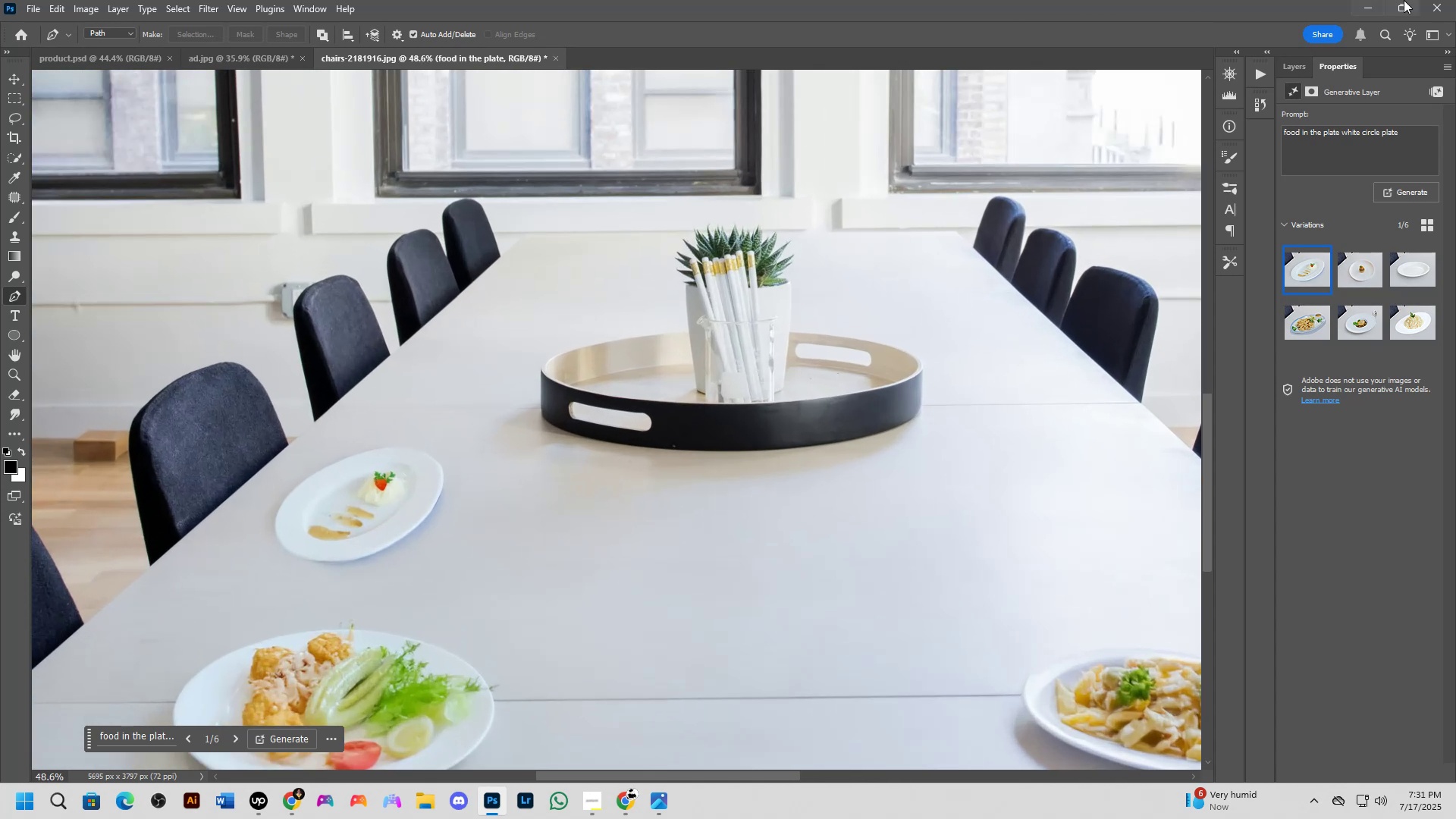 
mouse_move([1298, 65])
 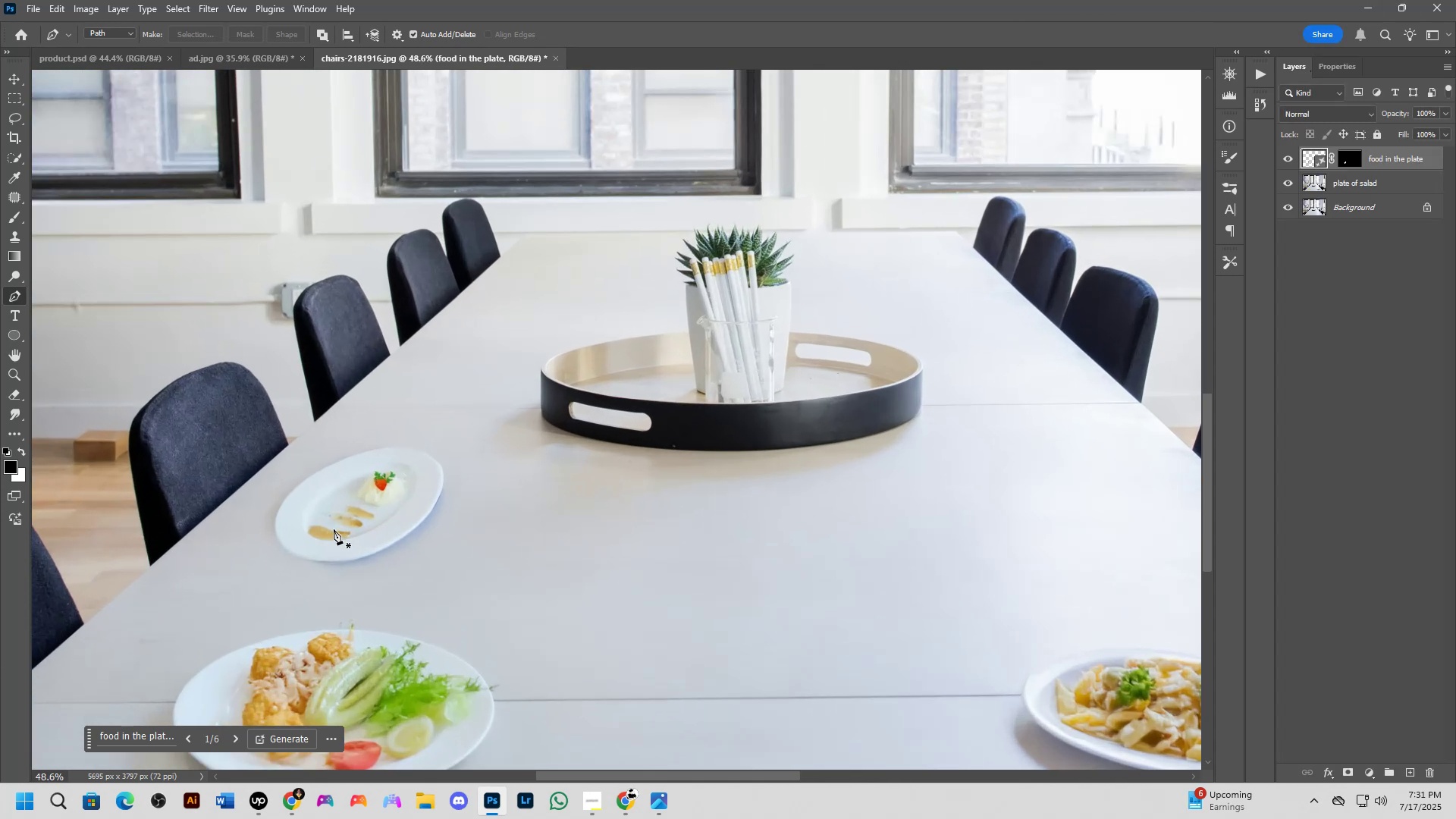 
scroll: coordinate [465, 526], scroll_direction: down, amount: 4.0
 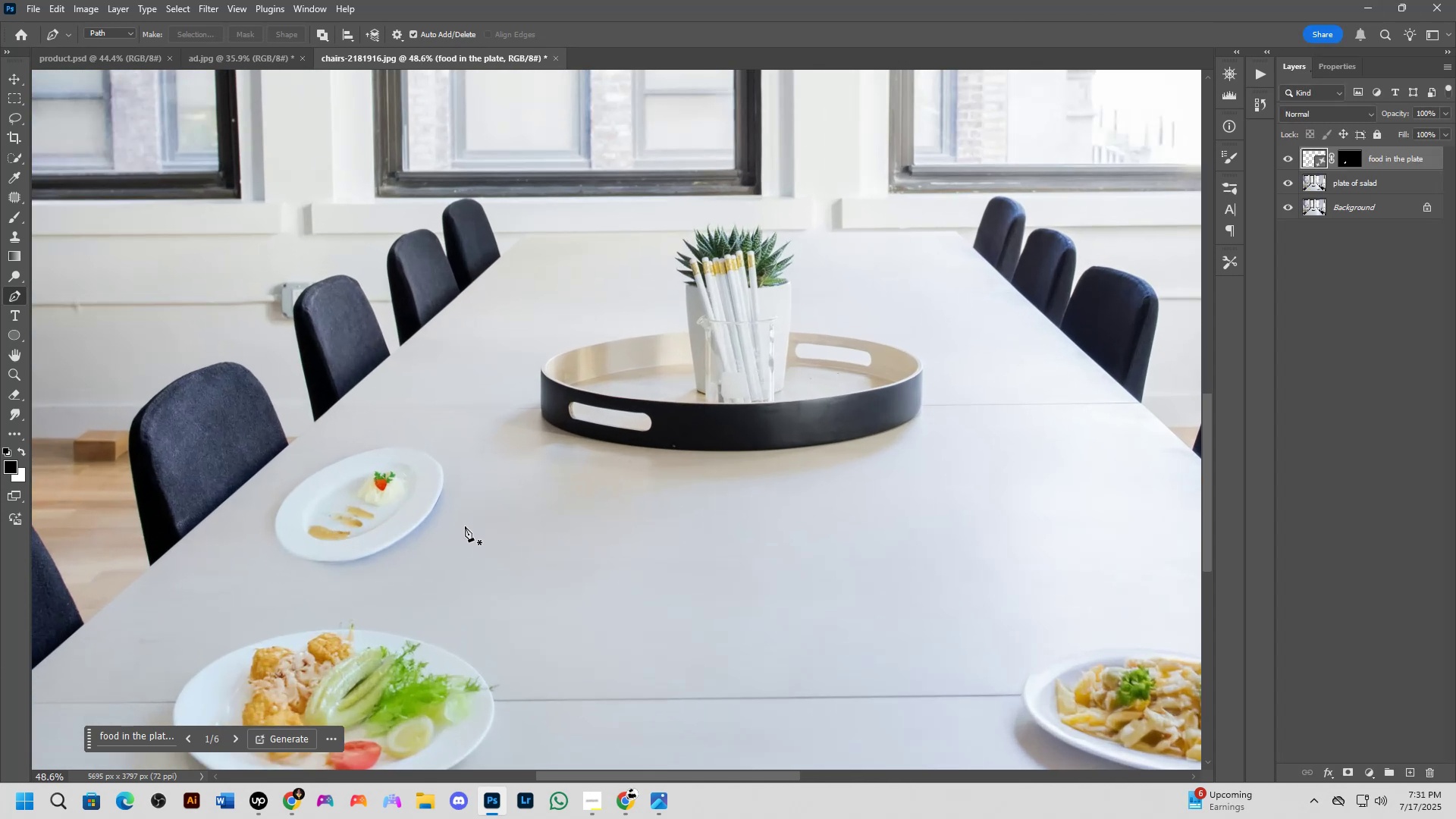 
hold_key(key=Space, duration=1.1)
 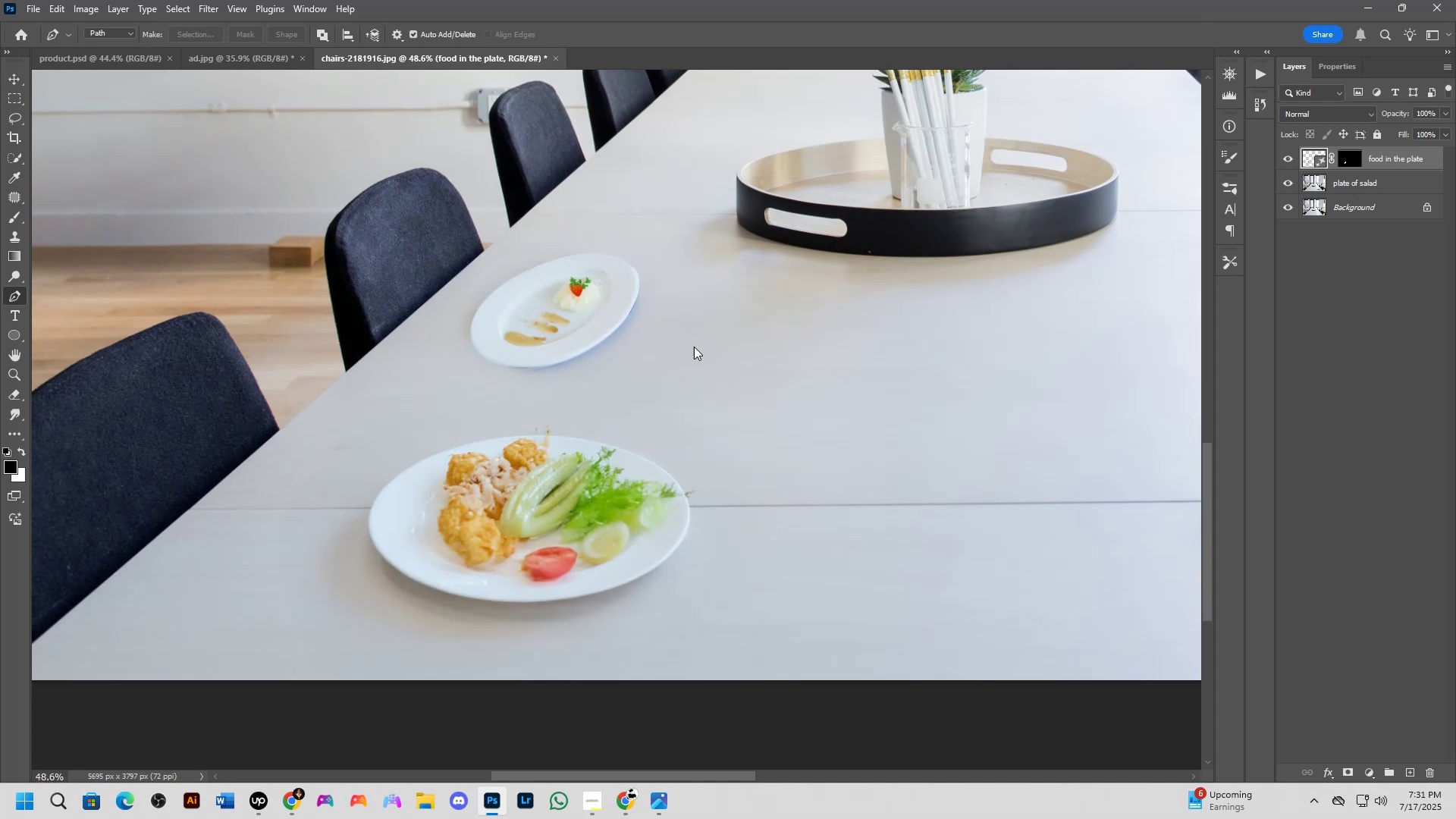 
left_click_drag(start_coordinate=[495, 544], to_coordinate=[503, 658])
 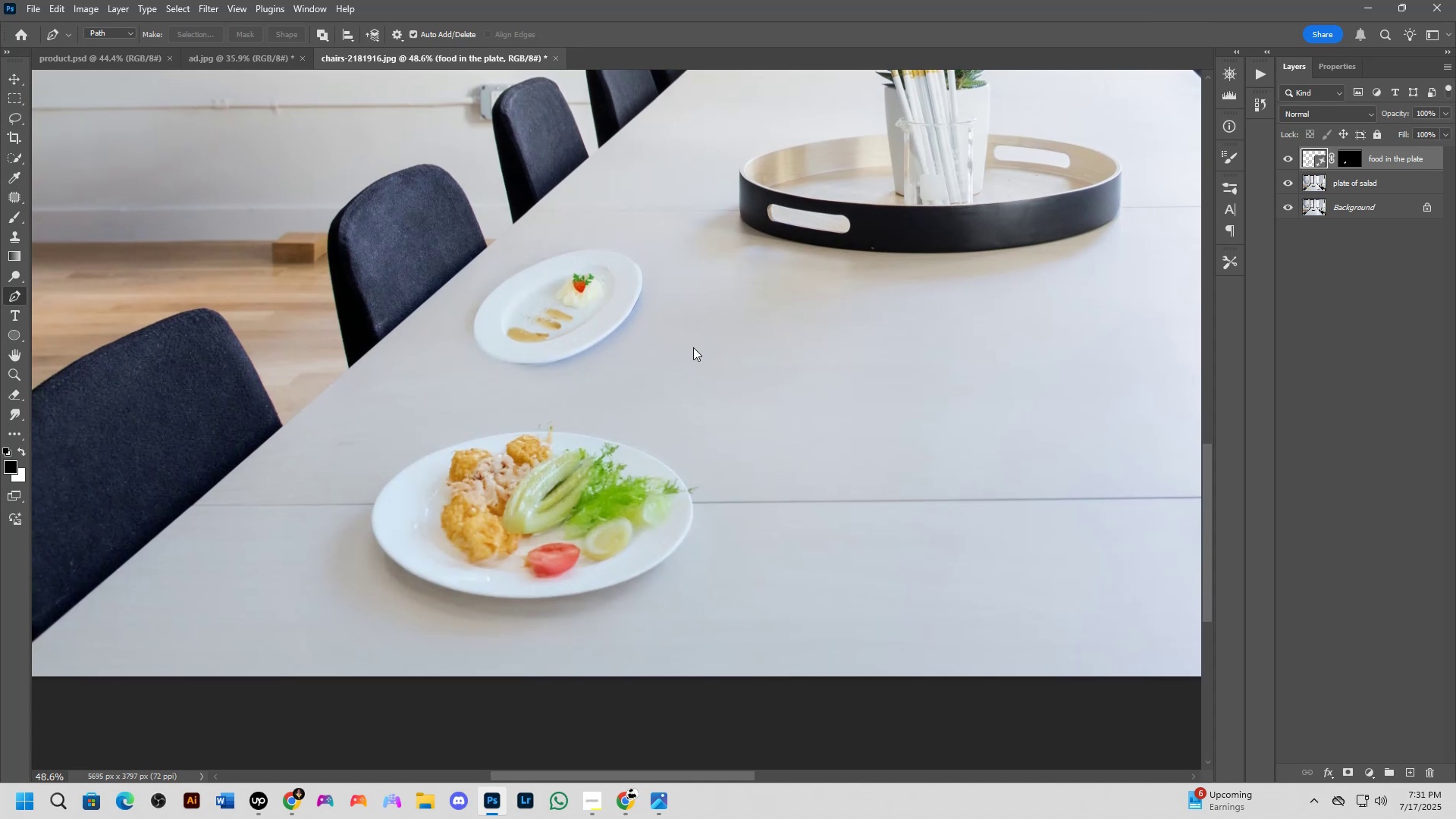 
hold_key(key=Space, duration=1.54)
 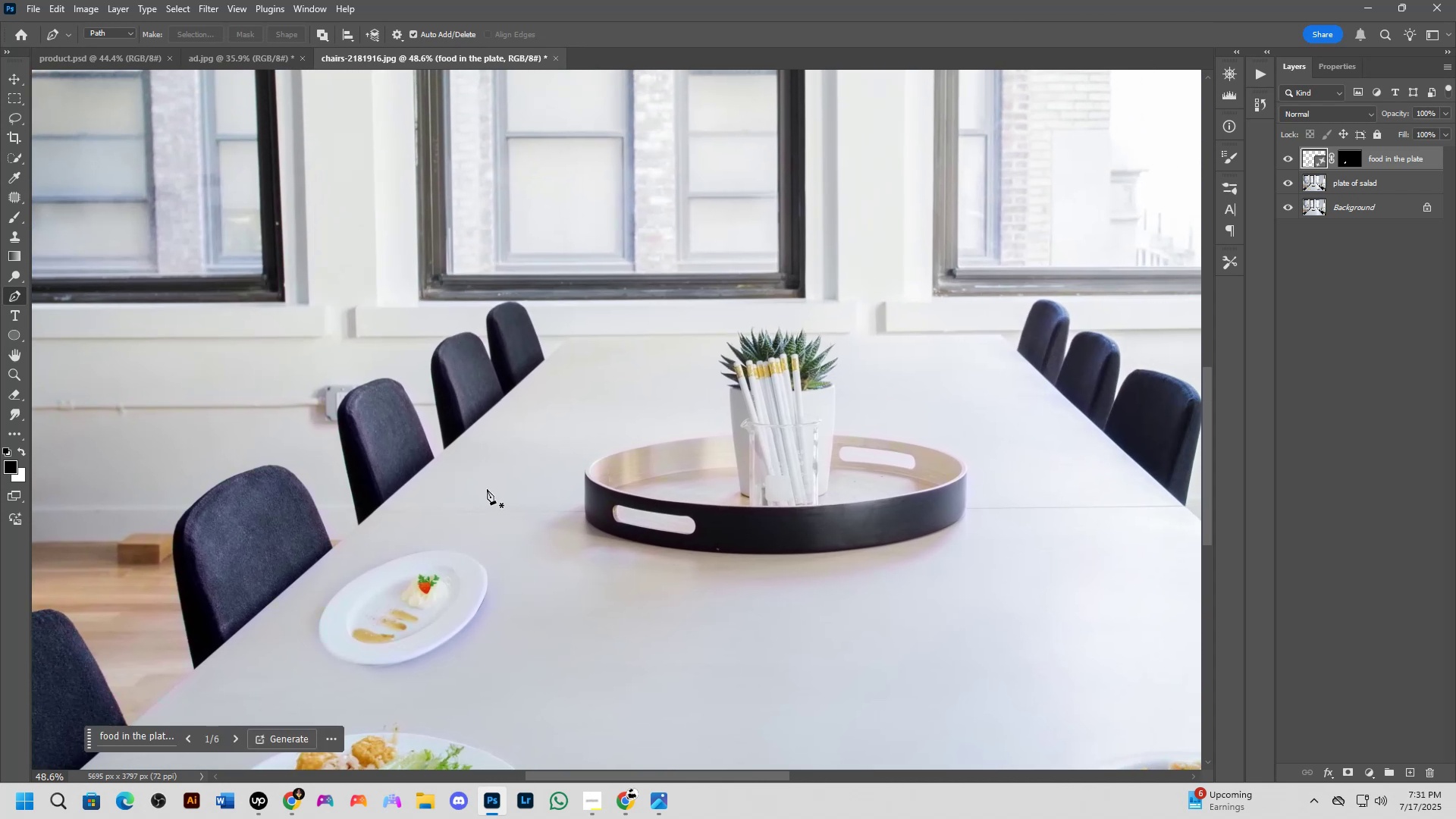 
left_click_drag(start_coordinate=[667, 378], to_coordinate=[539, 648])
 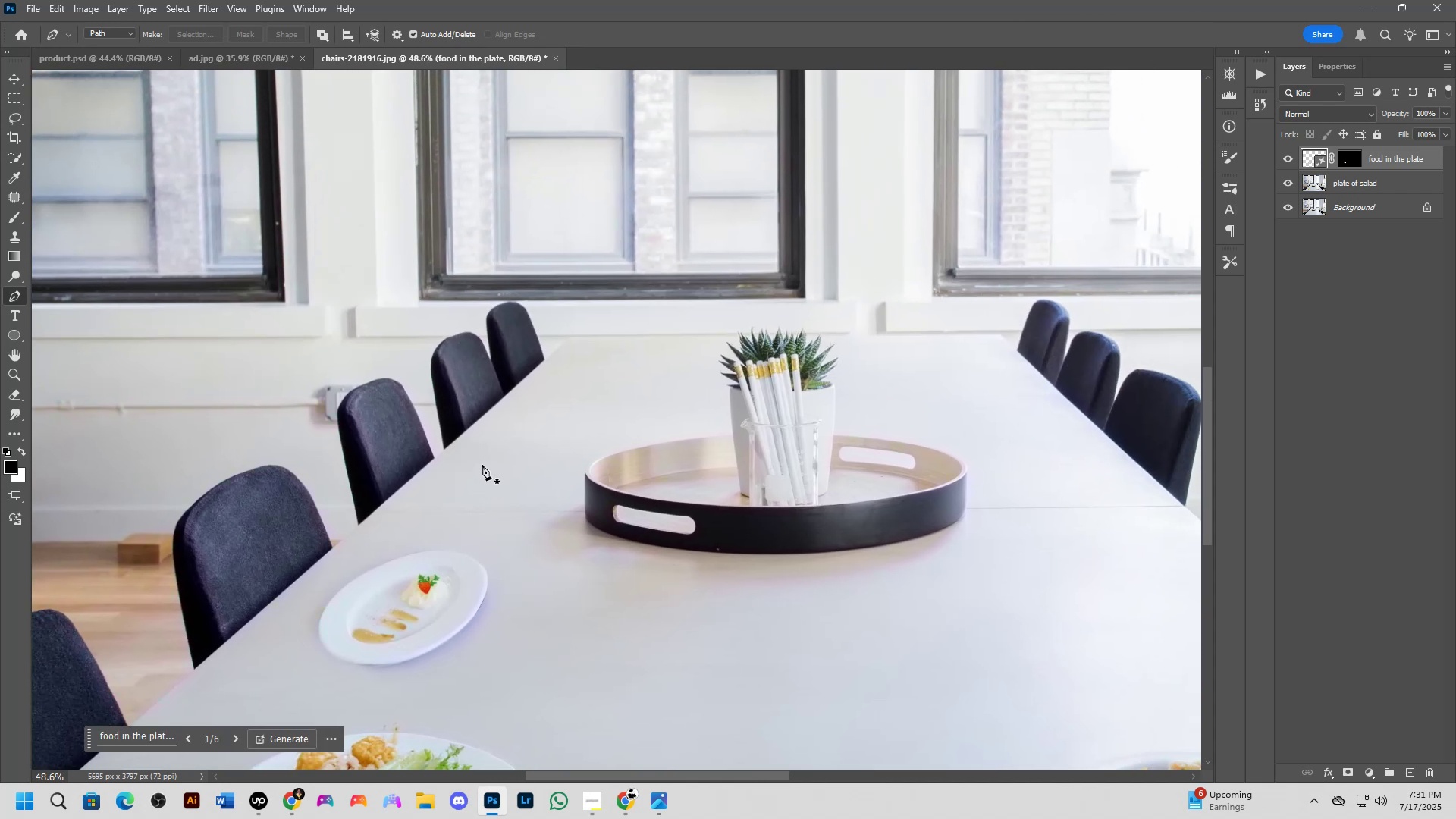 
hold_key(key=L, duration=1.53)
 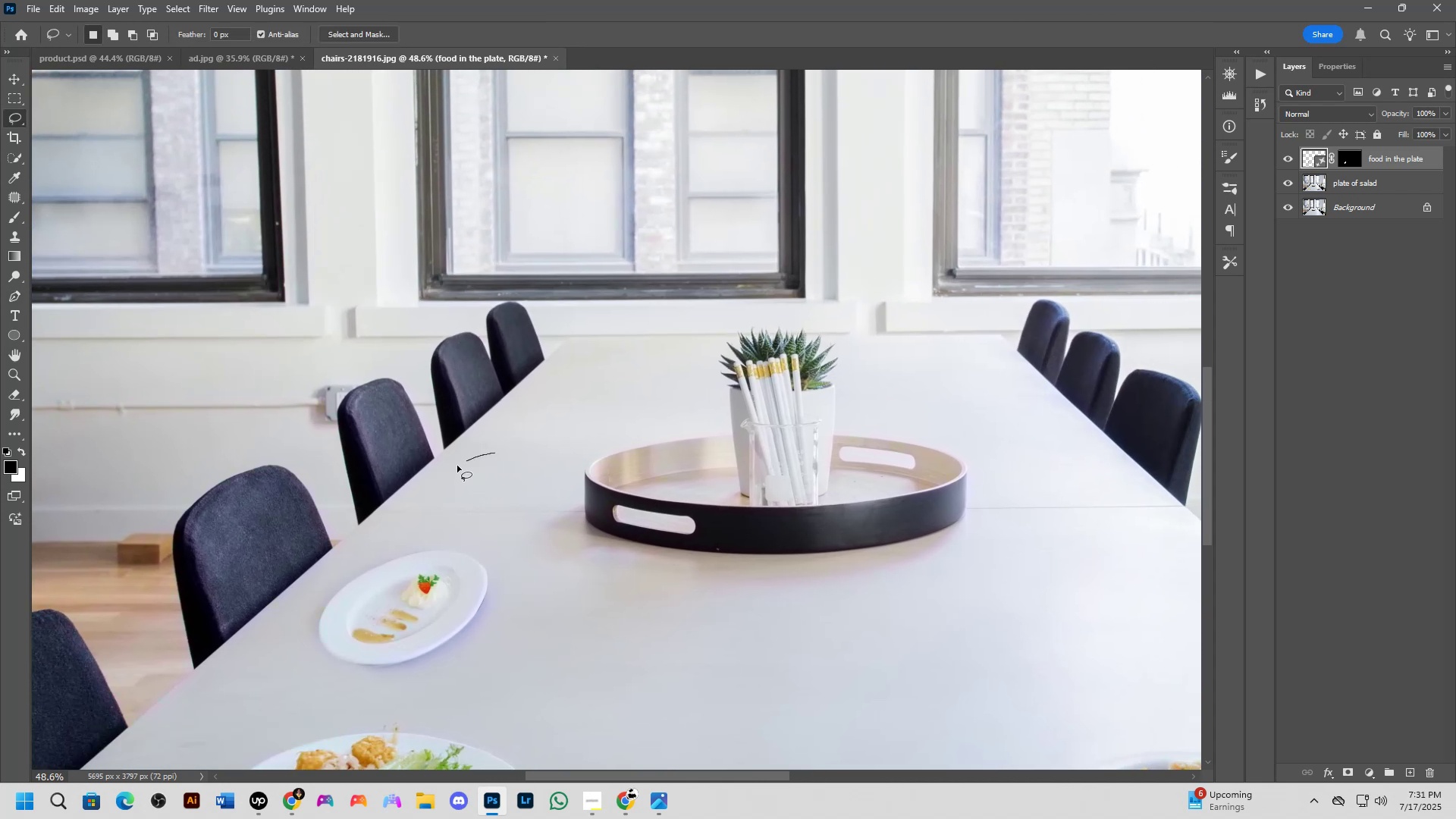 
left_click_drag(start_coordinate=[494, 453], to_coordinate=[482, 451])
 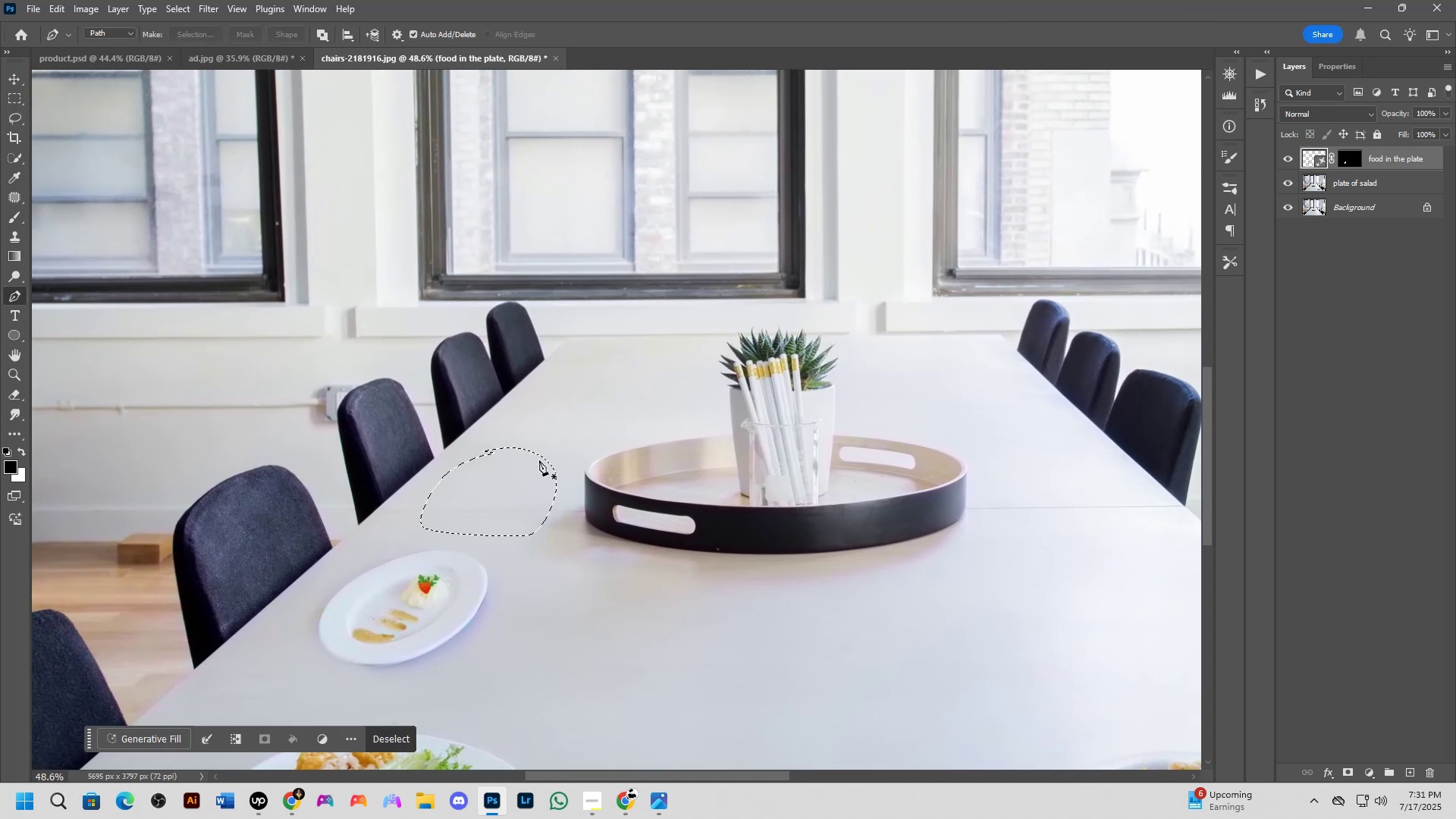 
hold_key(key=L, duration=1.52)
 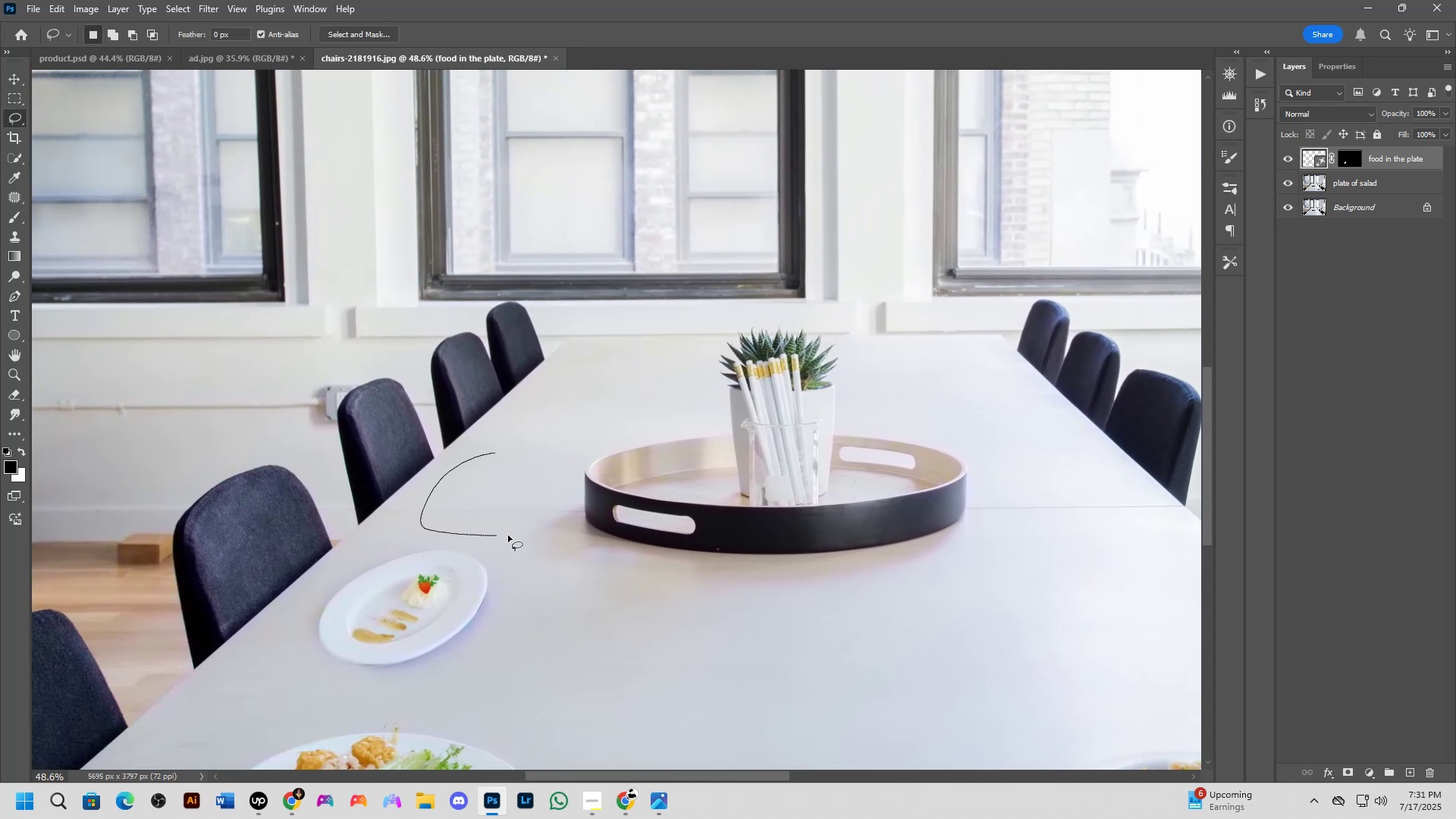 
hold_key(key=L, duration=1.51)
 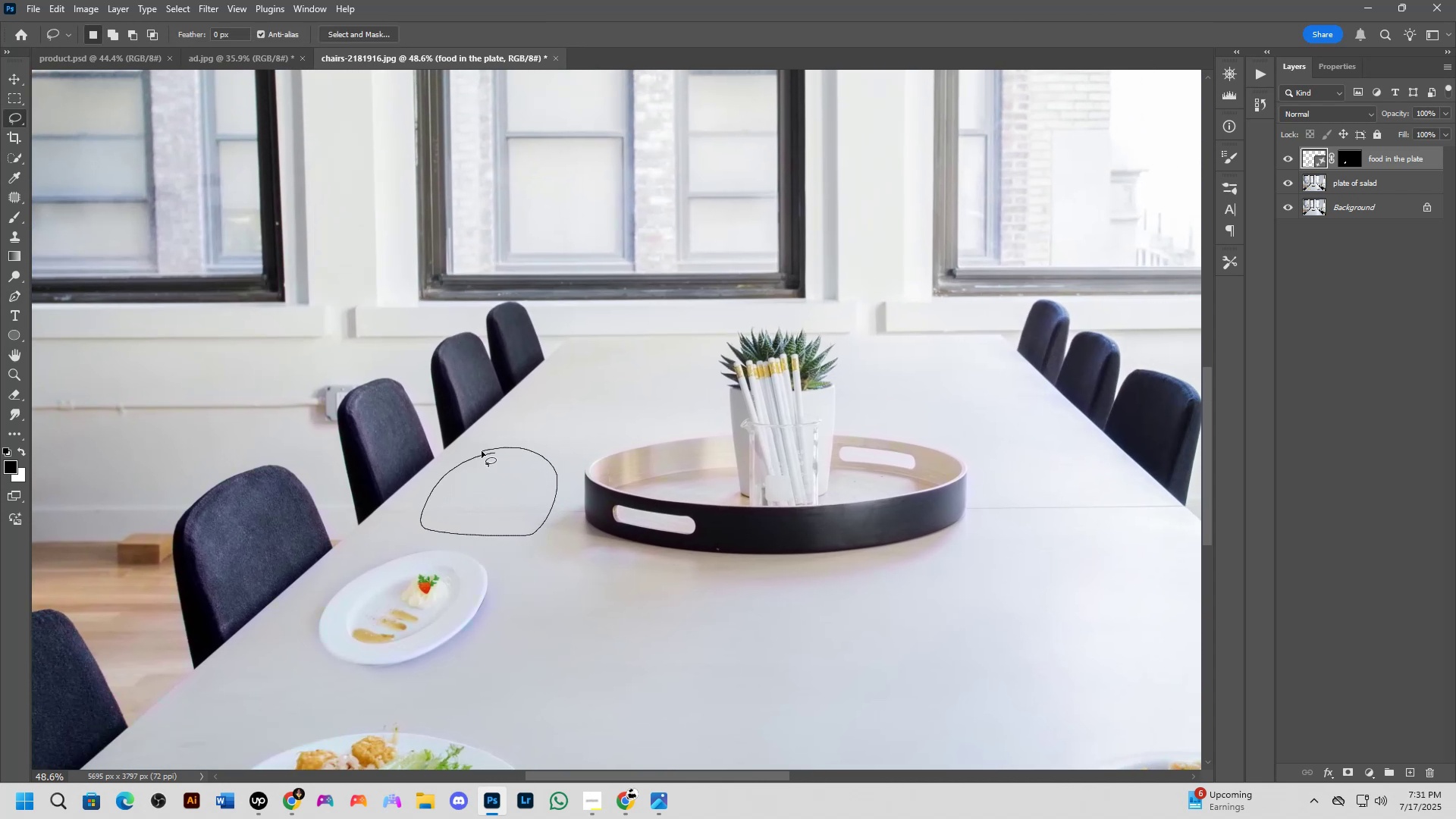 
hold_key(key=L, duration=0.73)
 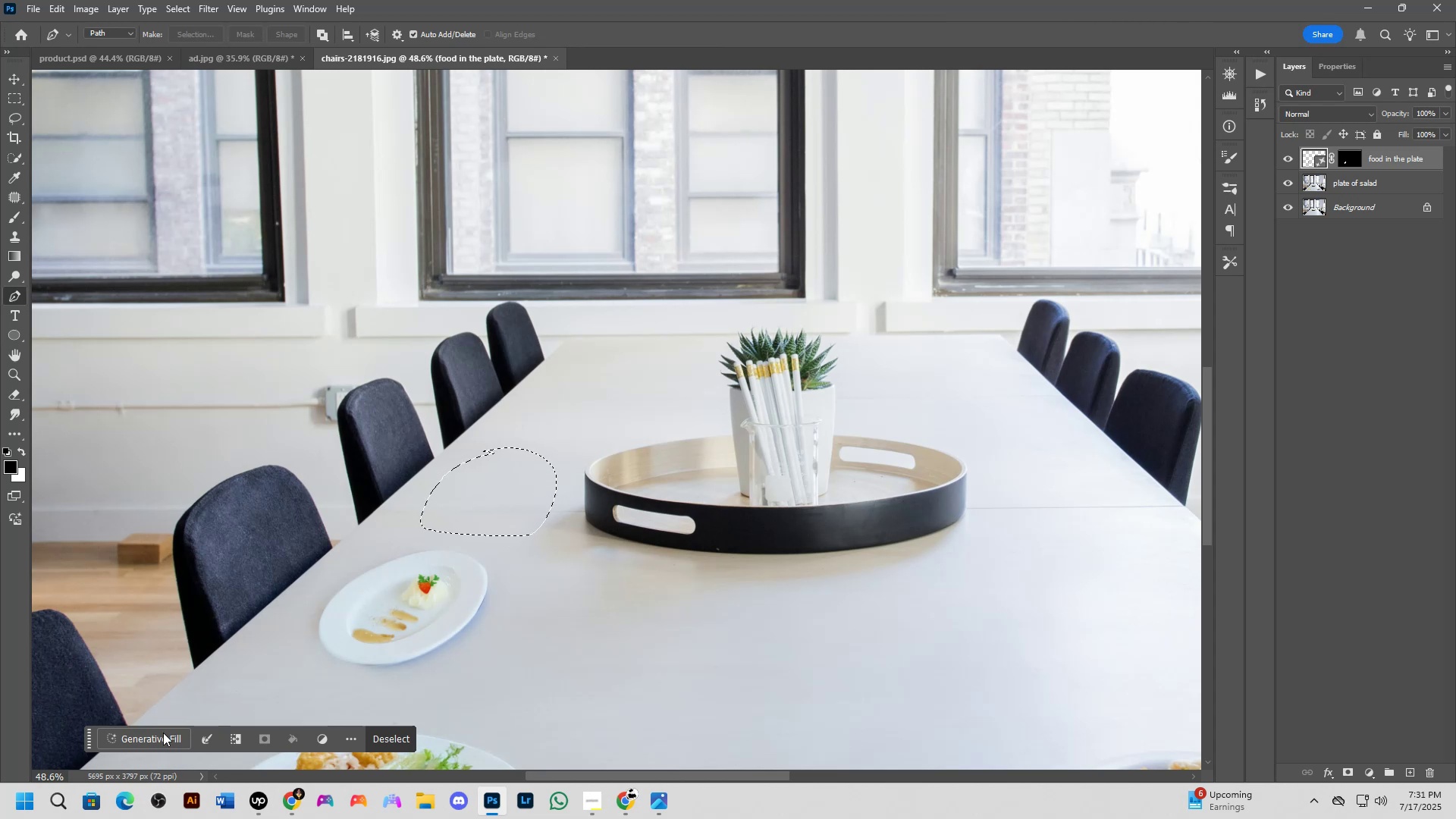 
left_click([162, 734])
 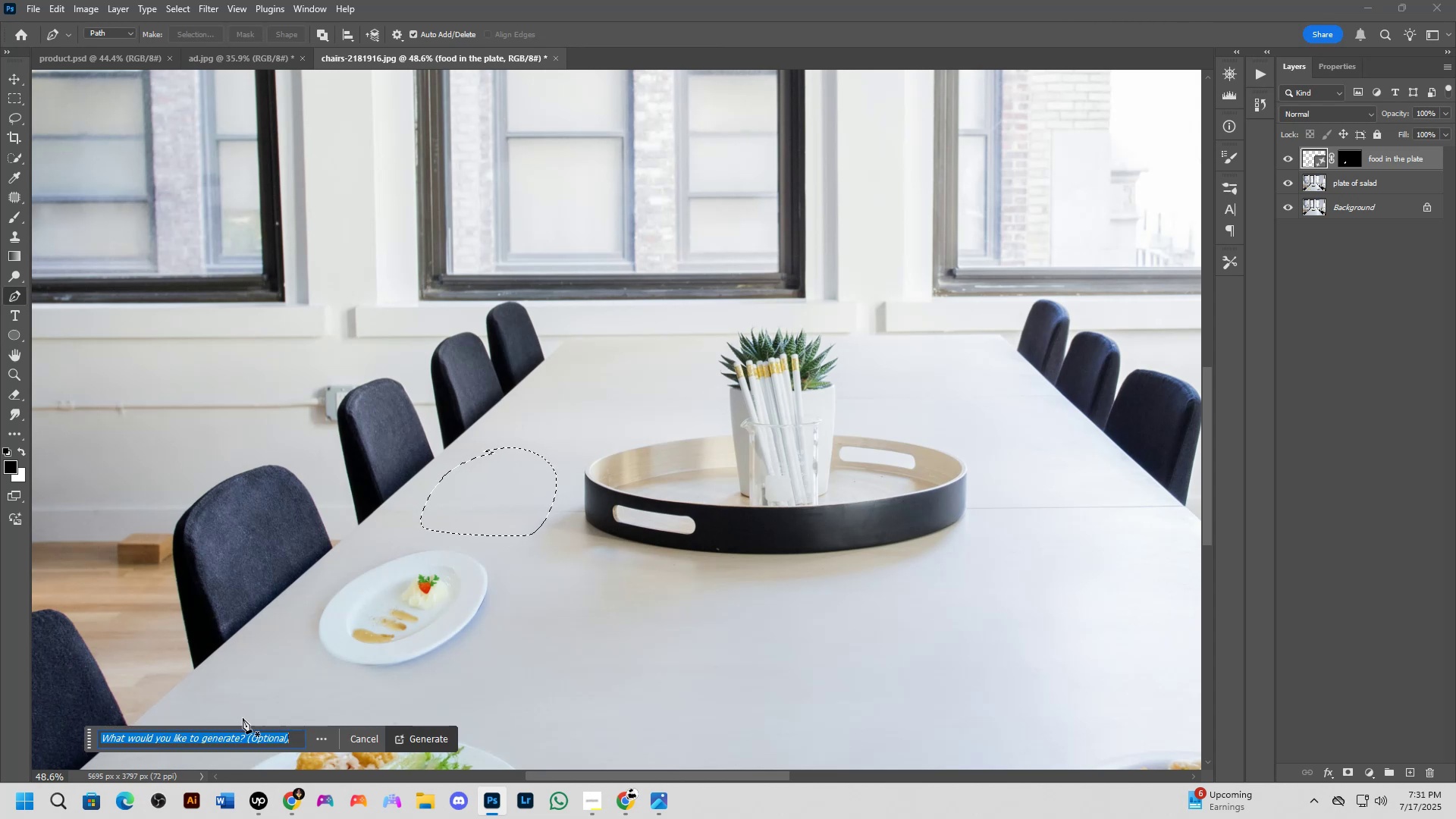 
key(Backspace)
 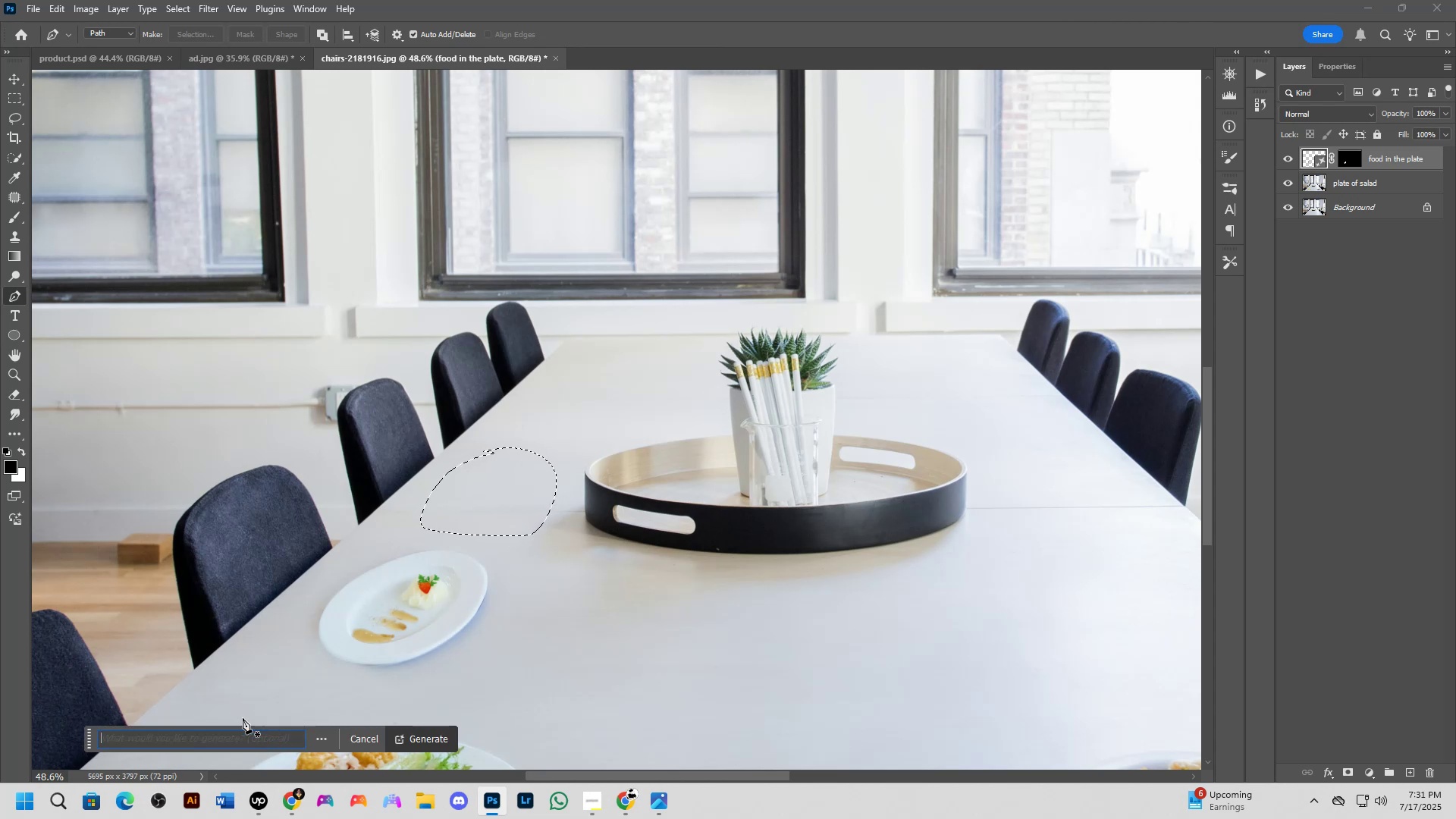 
scroll: coordinate [471, 585], scroll_direction: down, amount: 5.0
 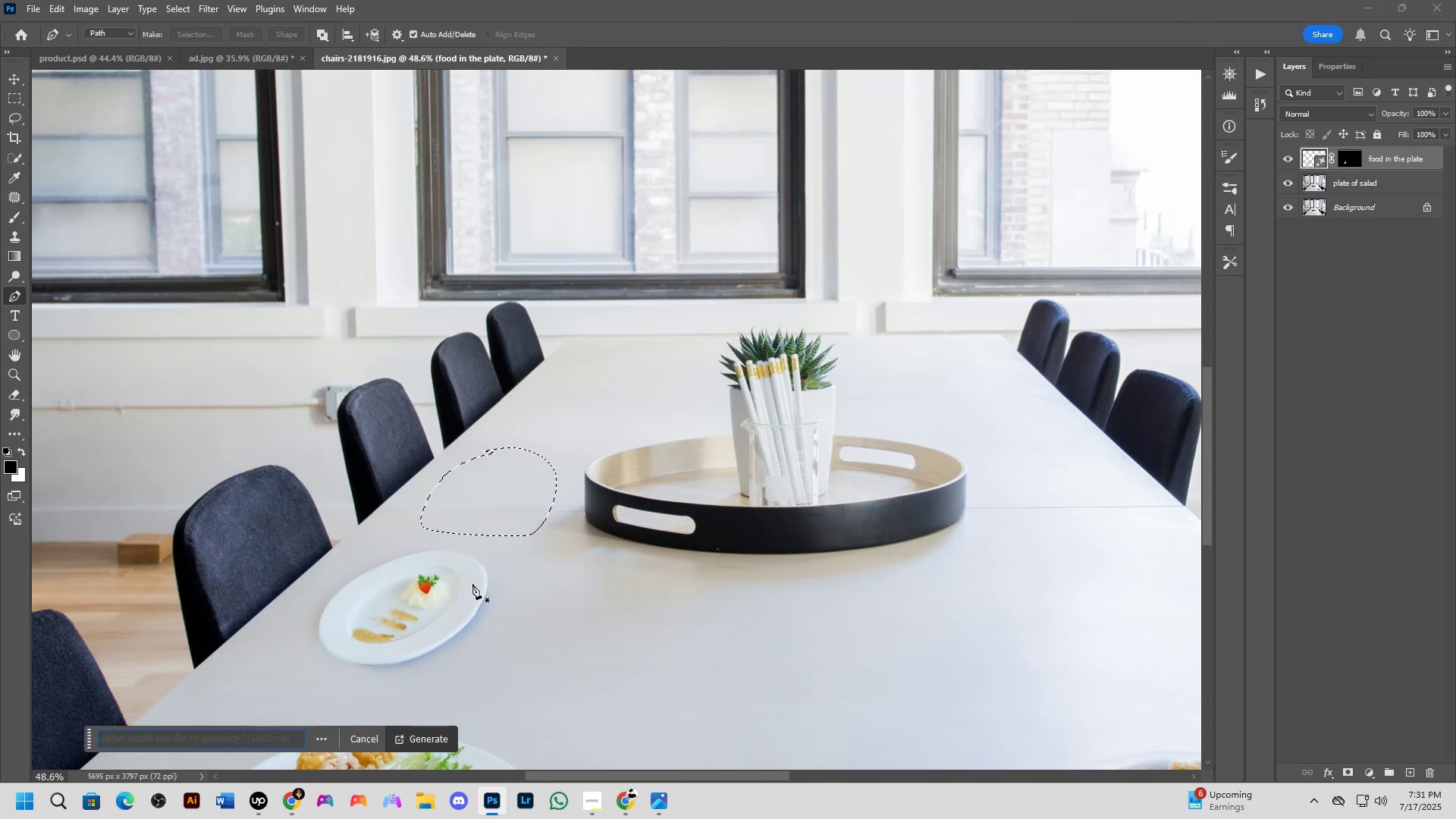 
hold_key(key=Space, duration=1.53)
 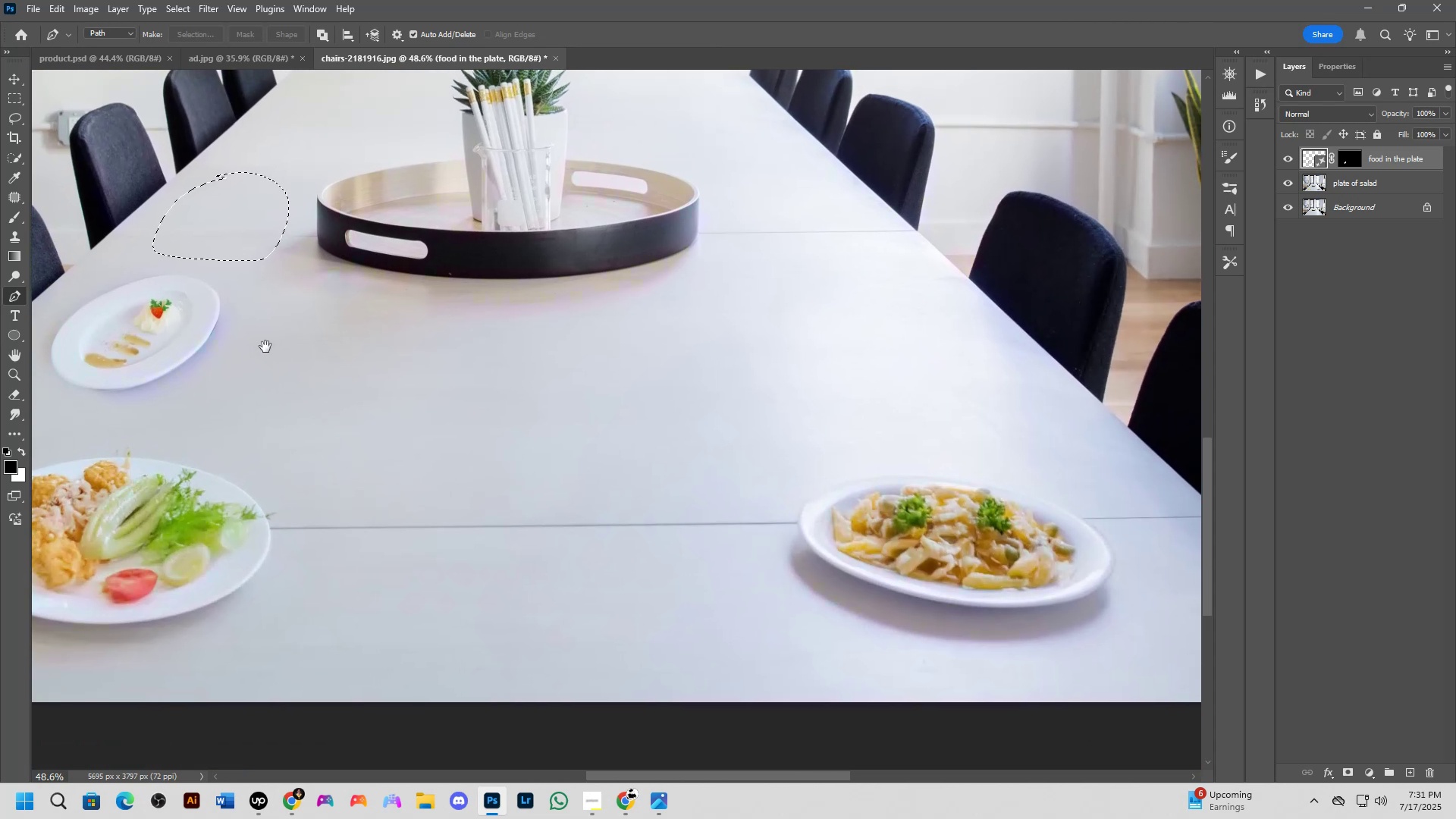 
left_click_drag(start_coordinate=[540, 615], to_coordinate=[381, 357])
 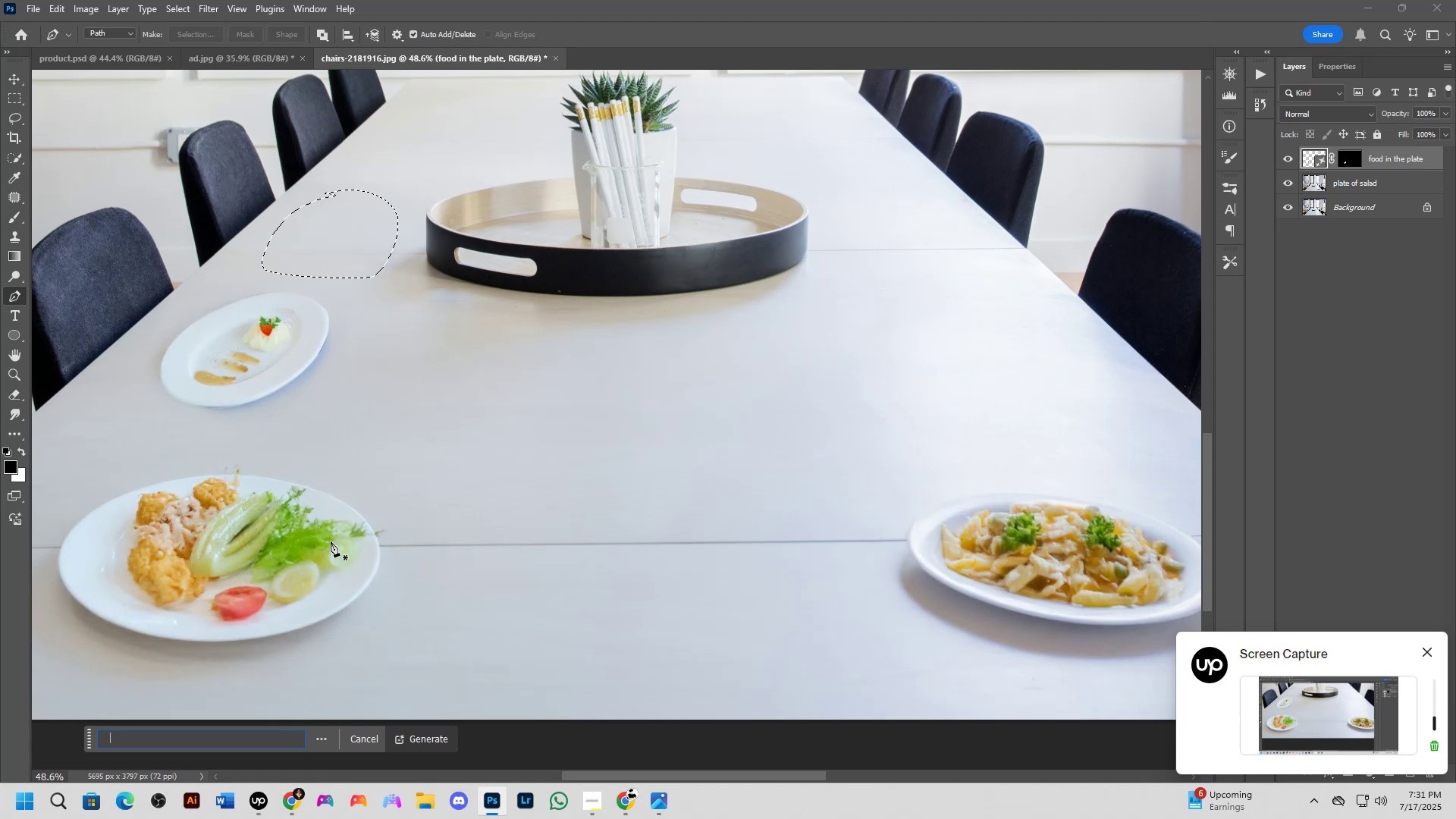 
hold_key(key=Space, duration=1.53)
 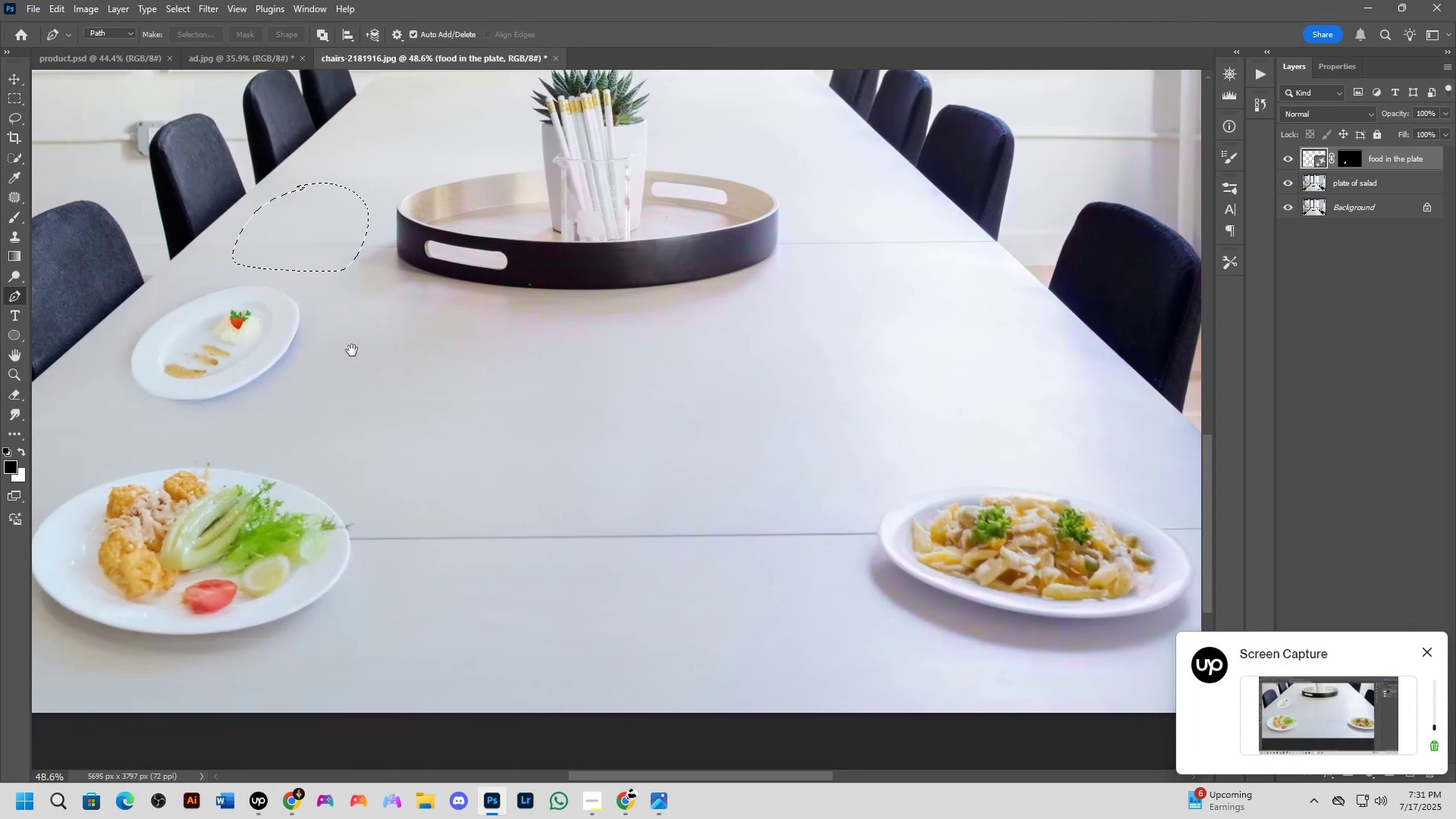 
hold_key(key=Space, duration=1.15)
 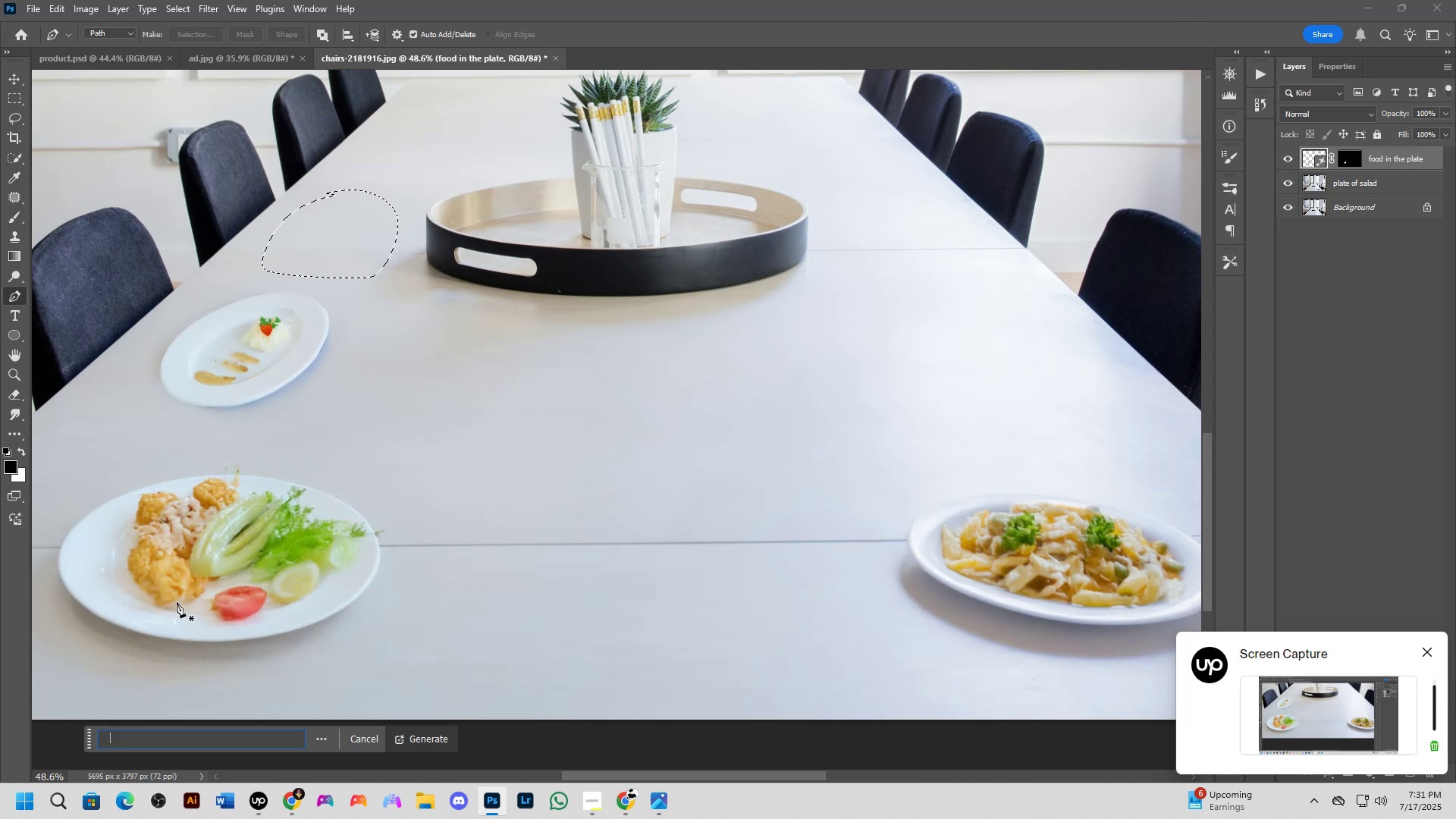 
wait(6.33)
 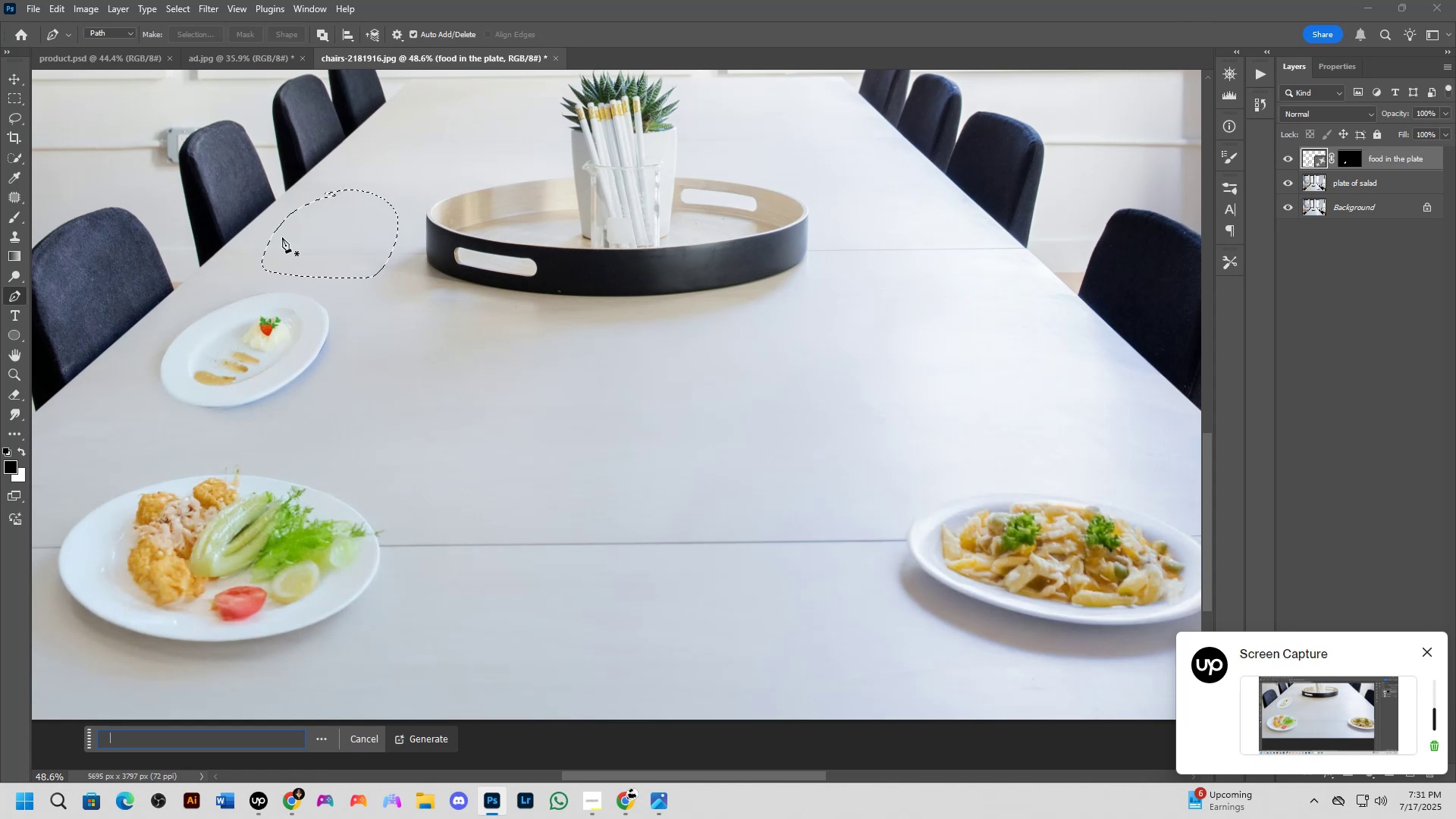 
hold_key(key=Space, duration=0.94)
 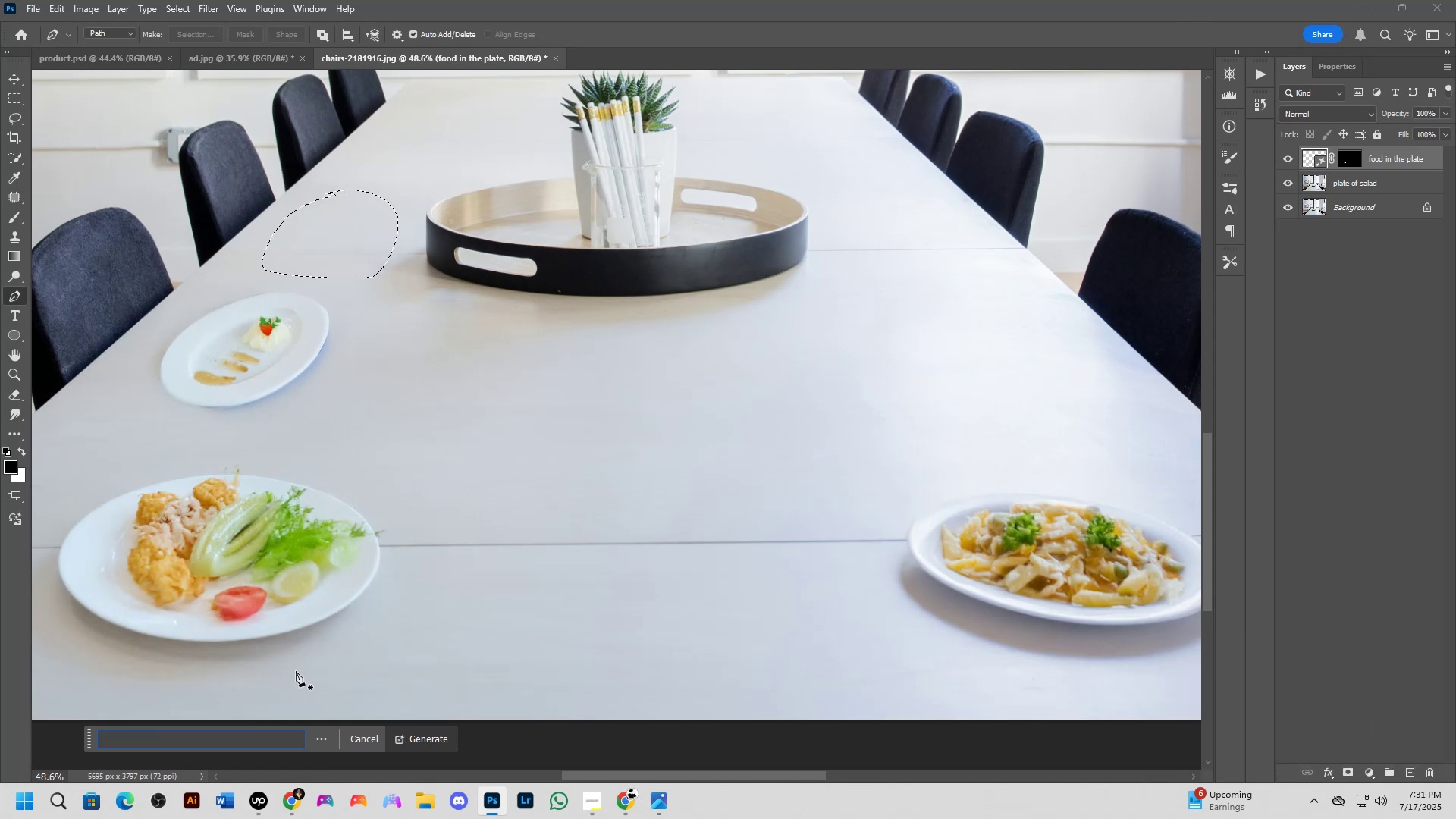 
scroll: coordinate [368, 545], scroll_direction: down, amount: 2.0
 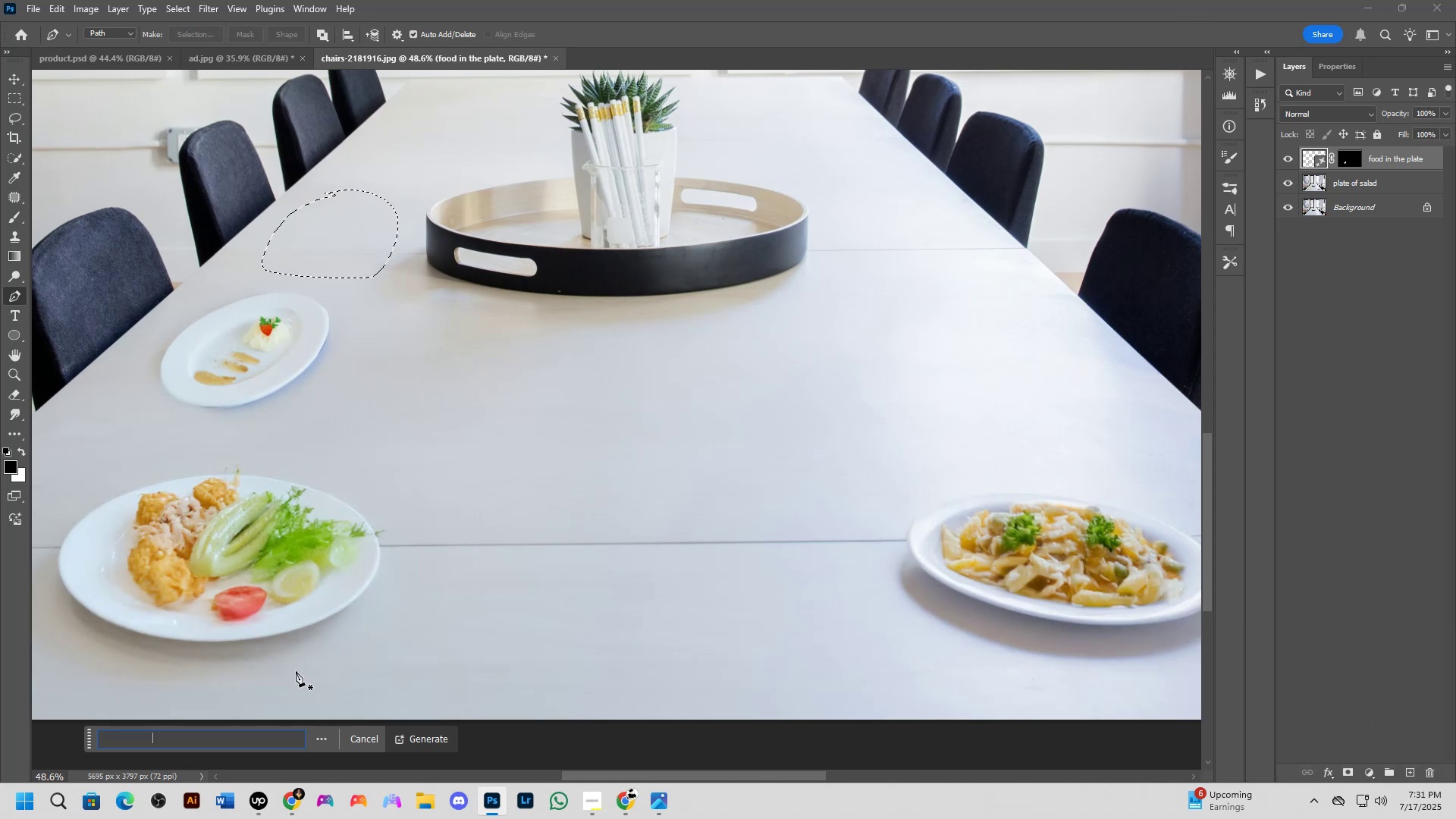 
hold_key(key=Backspace, duration=1.23)
 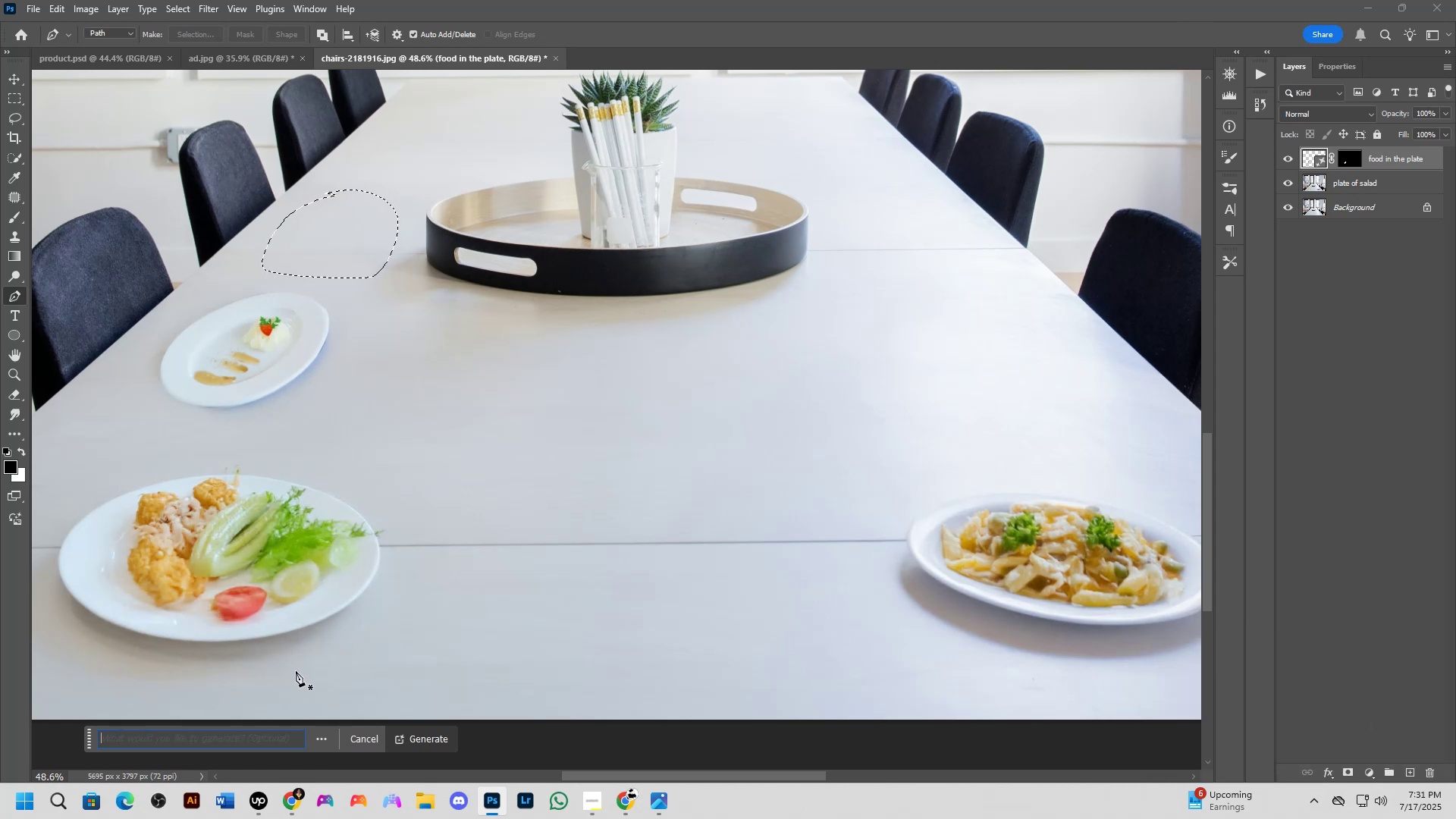 
type(steak food white plate)
 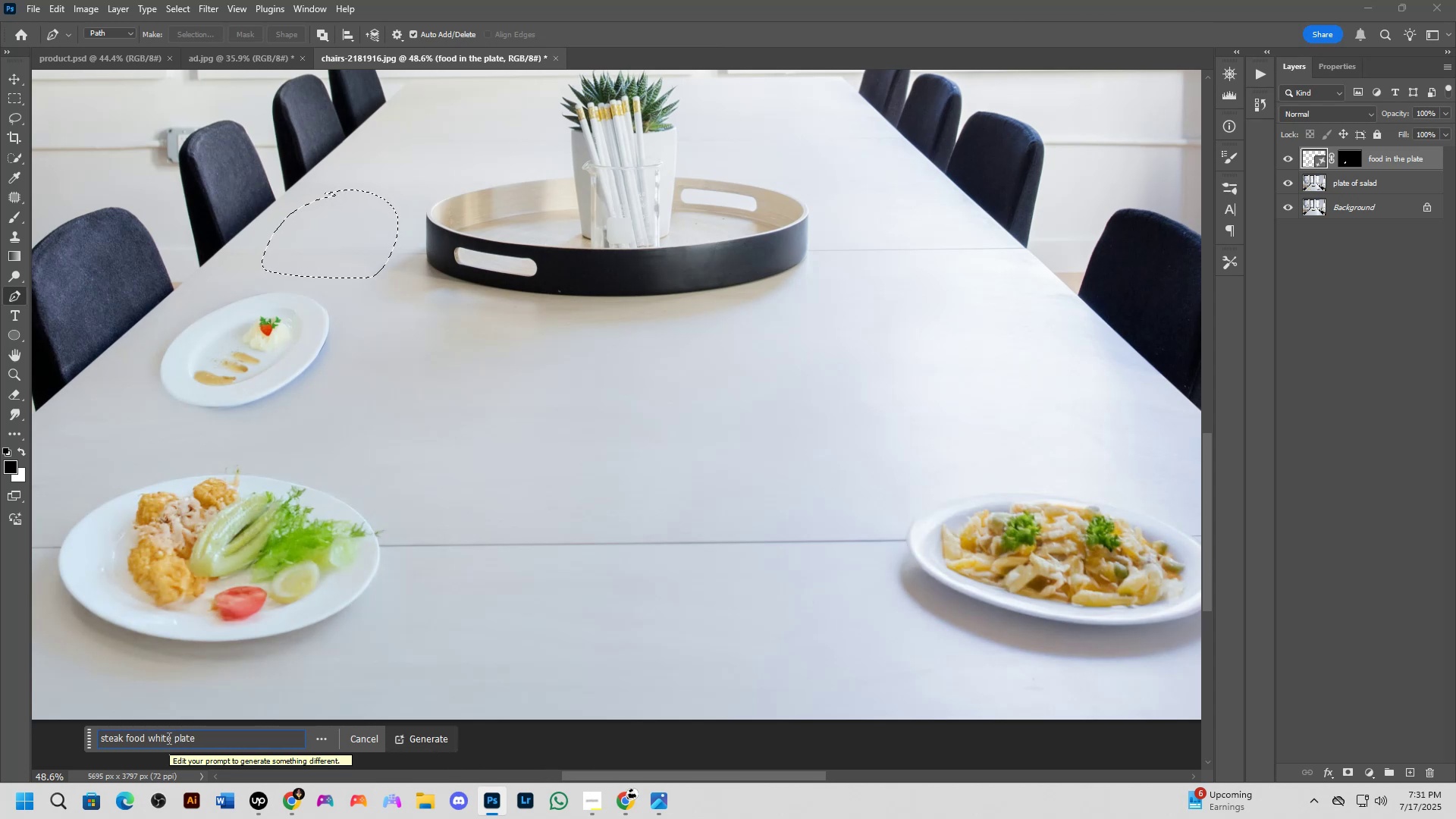 
wait(6.76)
 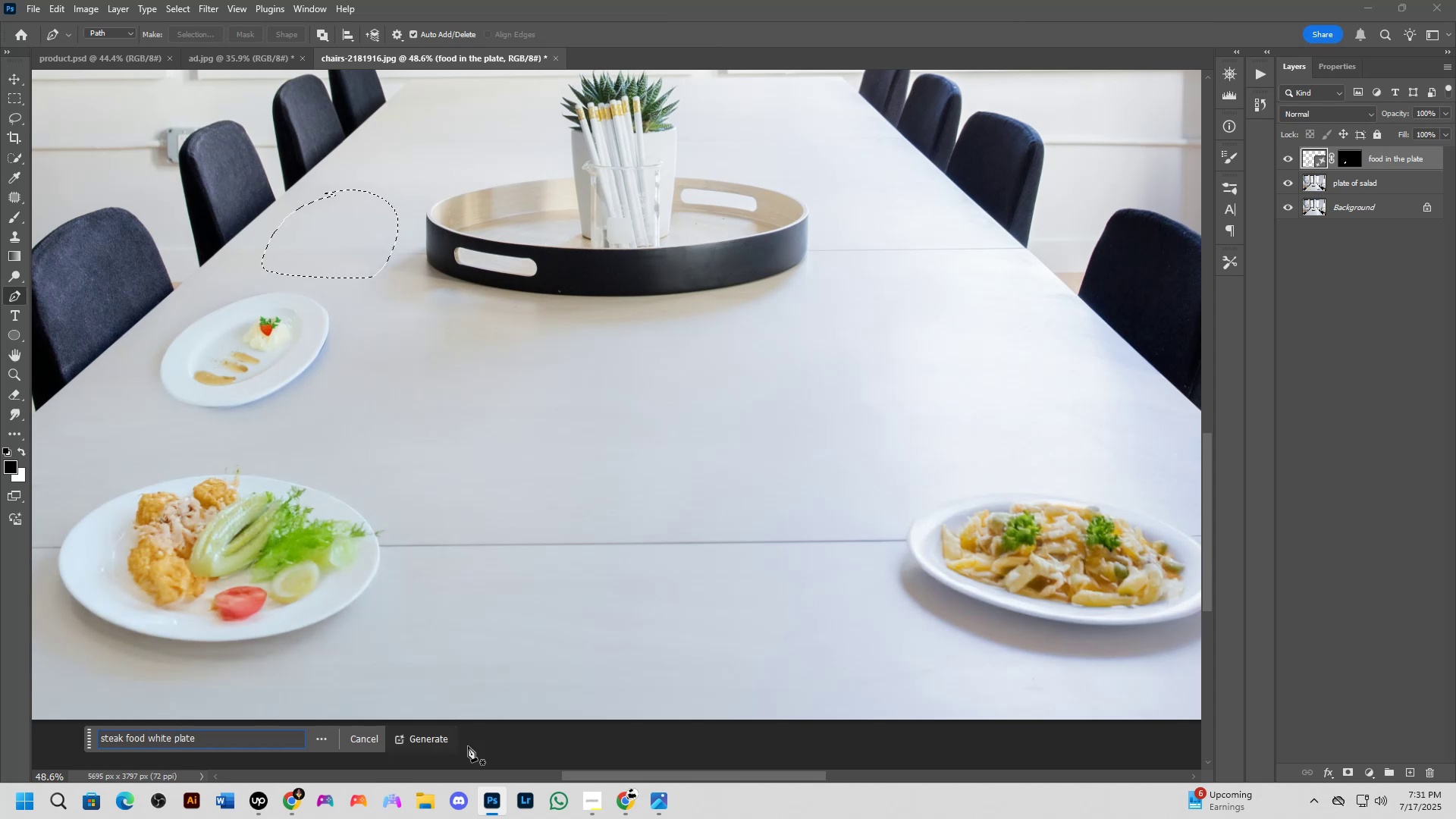 
left_click([146, 733])
 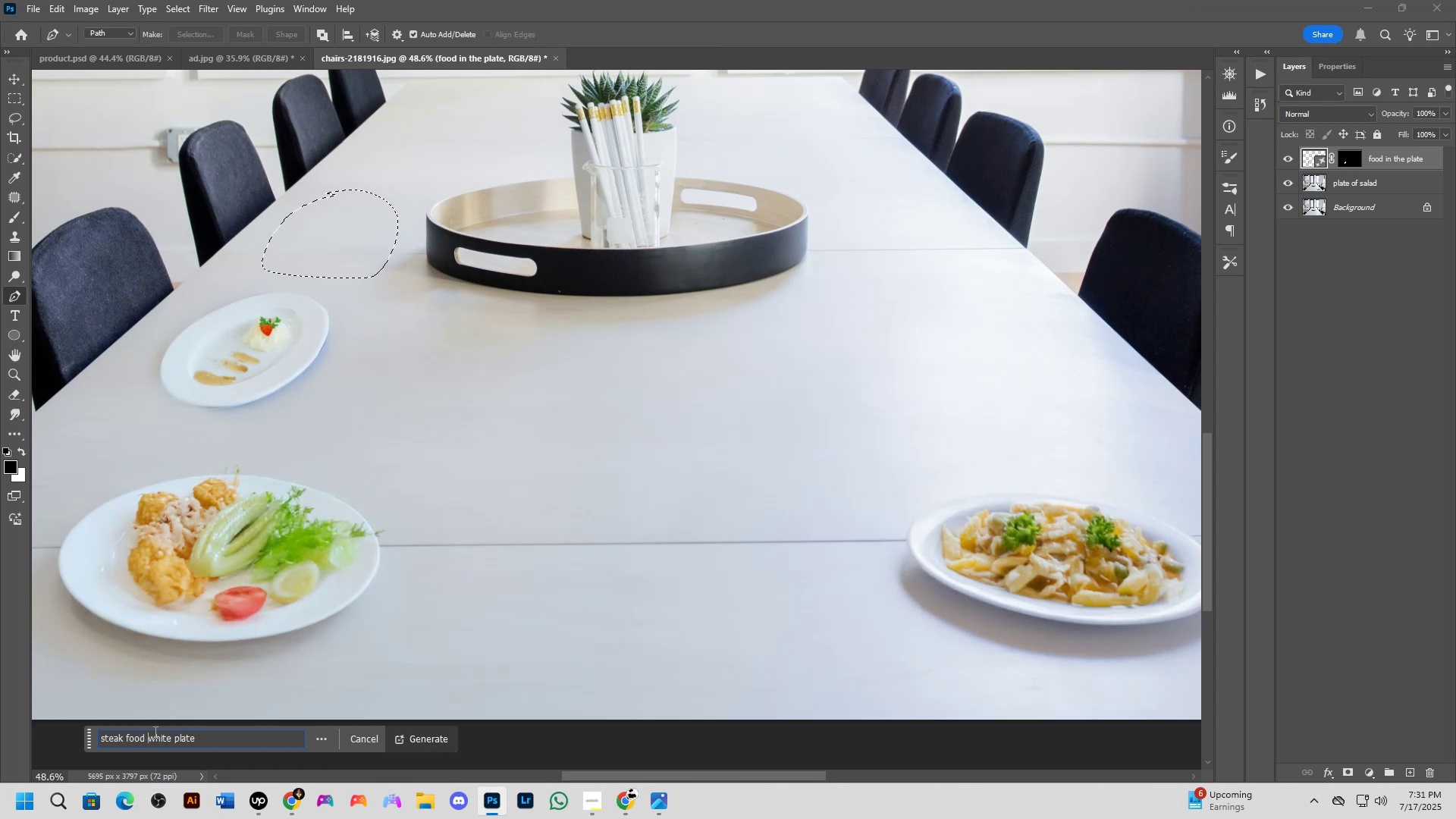 
type(on )
 